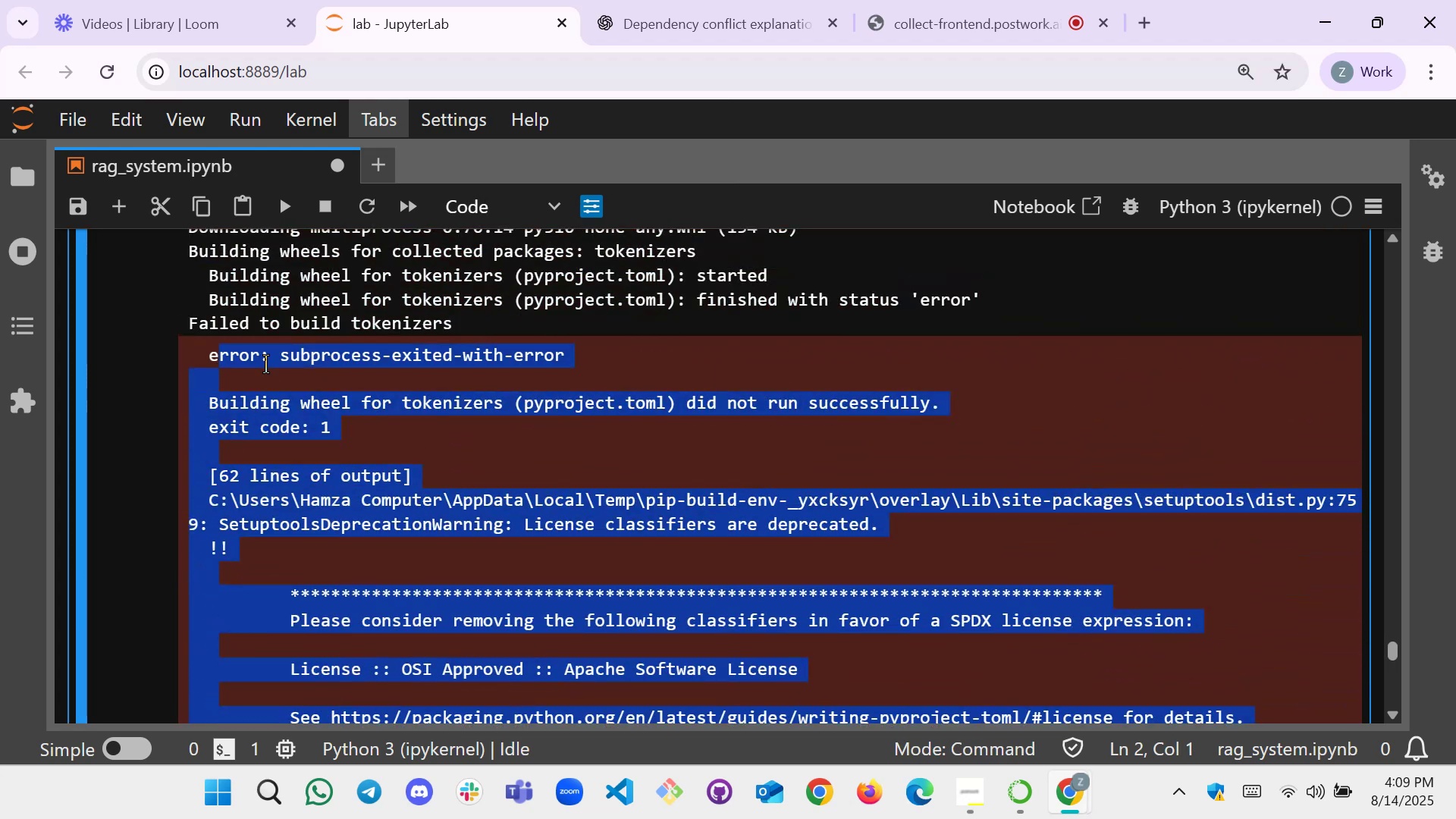 
scroll: coordinate [212, 402], scroll_direction: up, amount: 16.0
 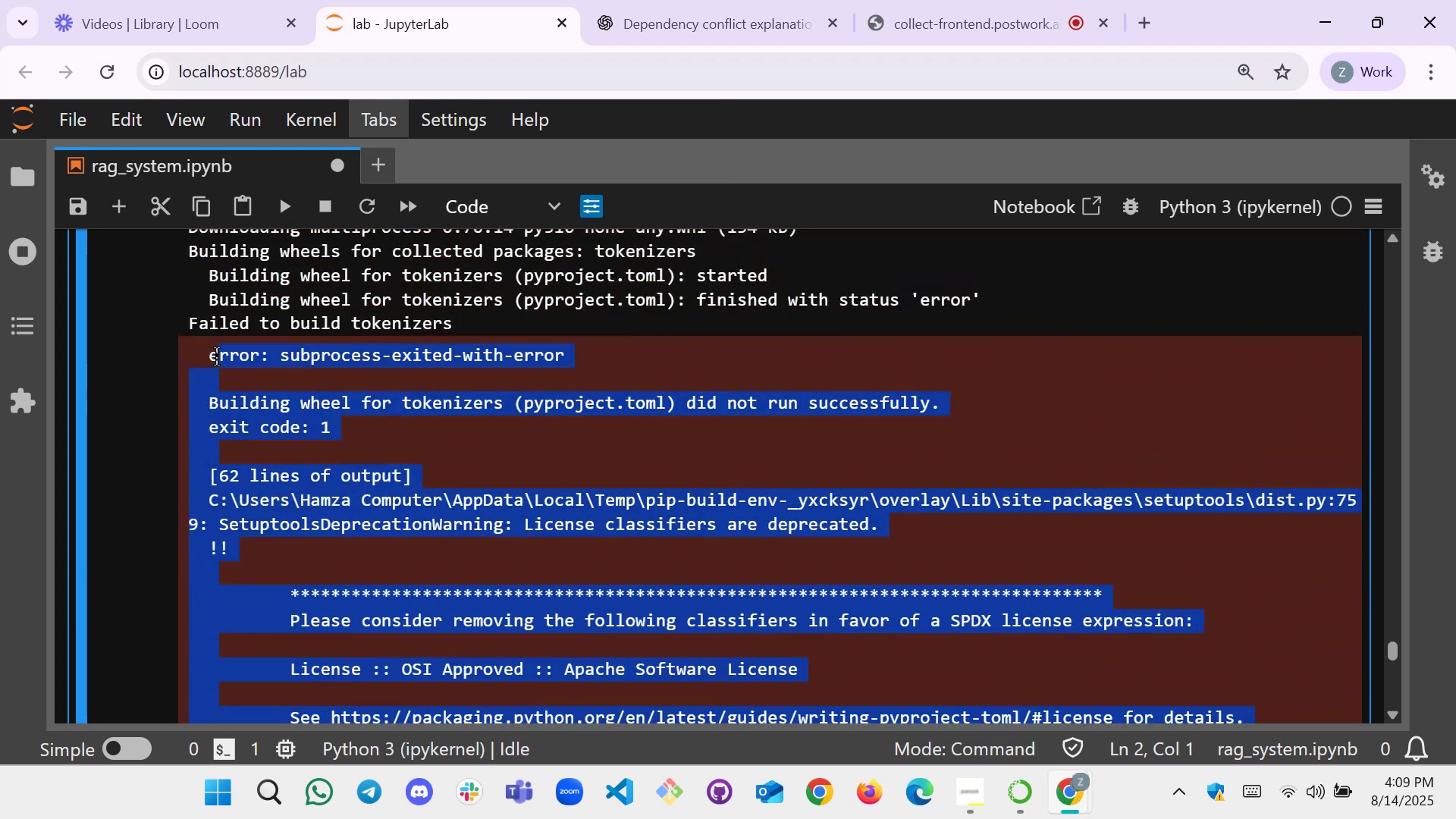 
key(Control+C)
 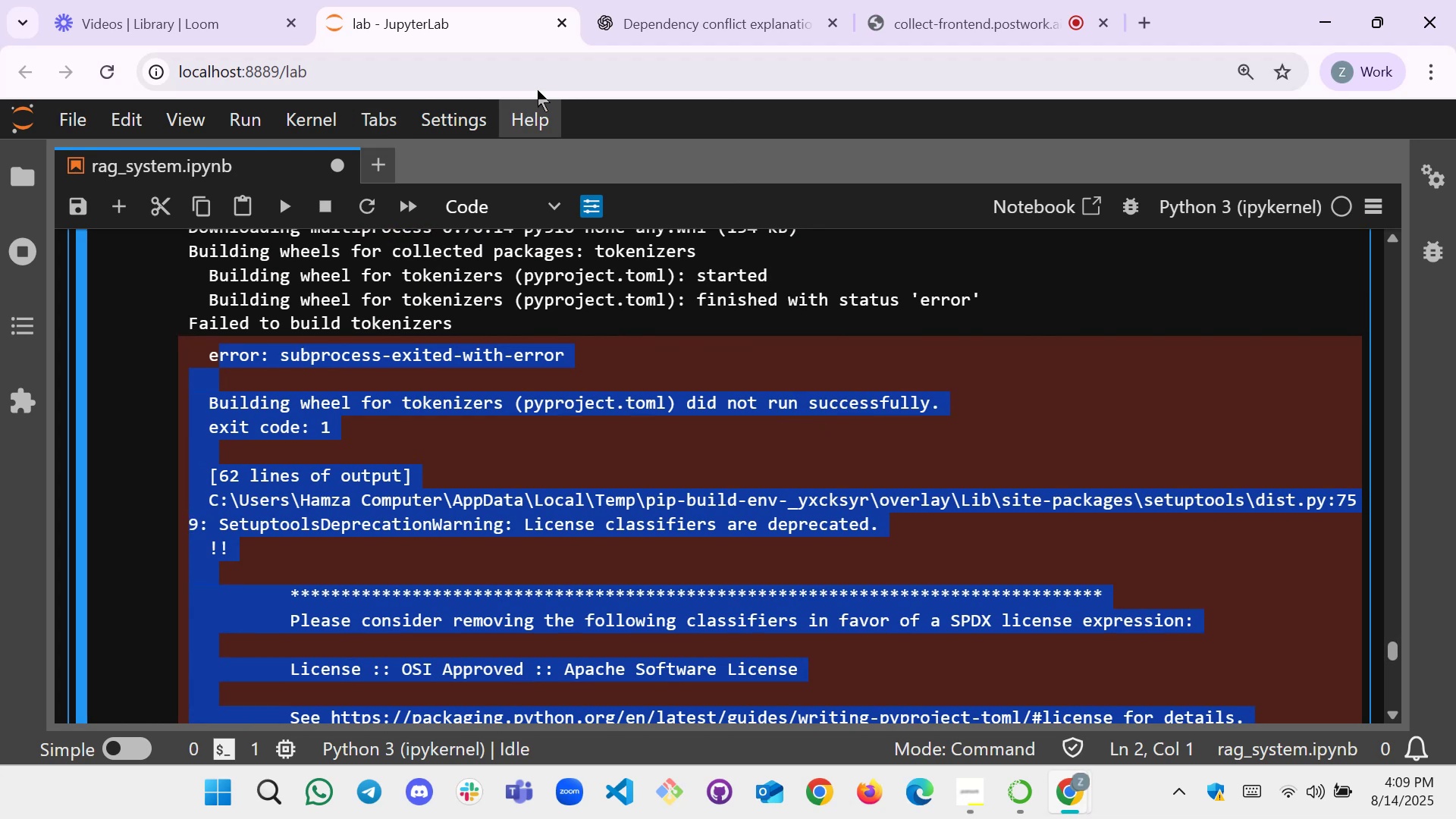 
left_click([625, 8])
 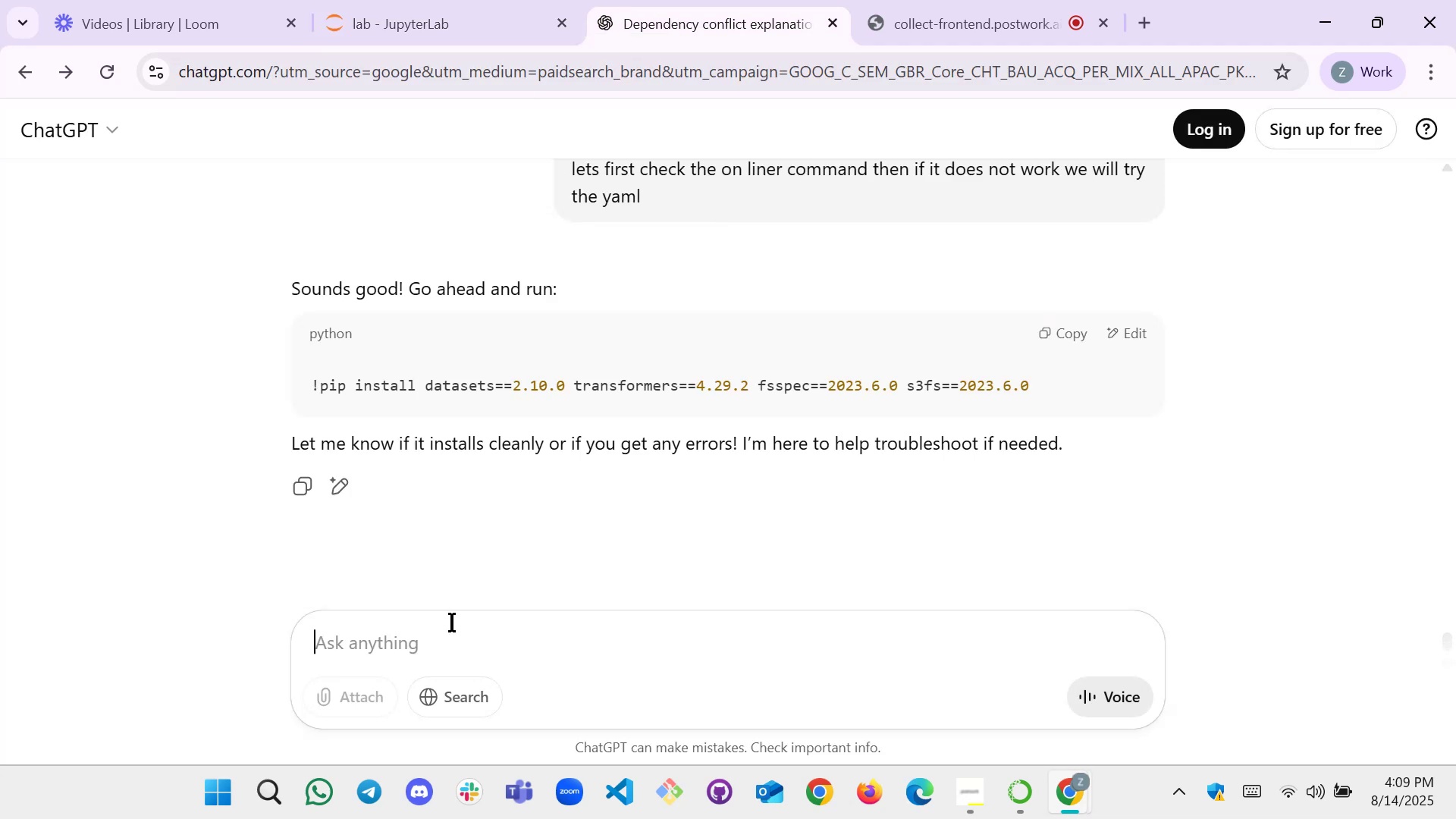 
left_click([451, 638])
 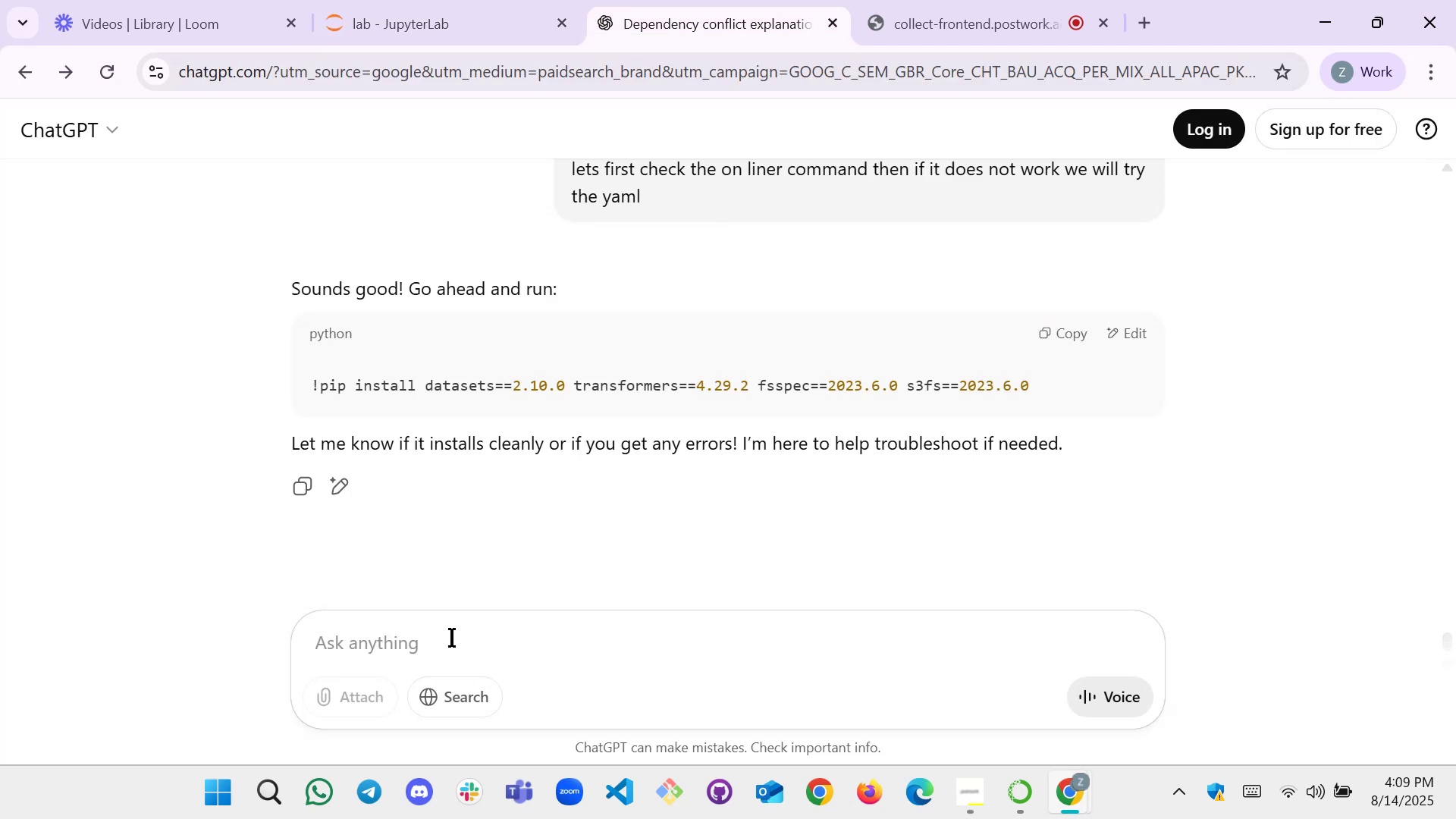 
key(Control+V)
 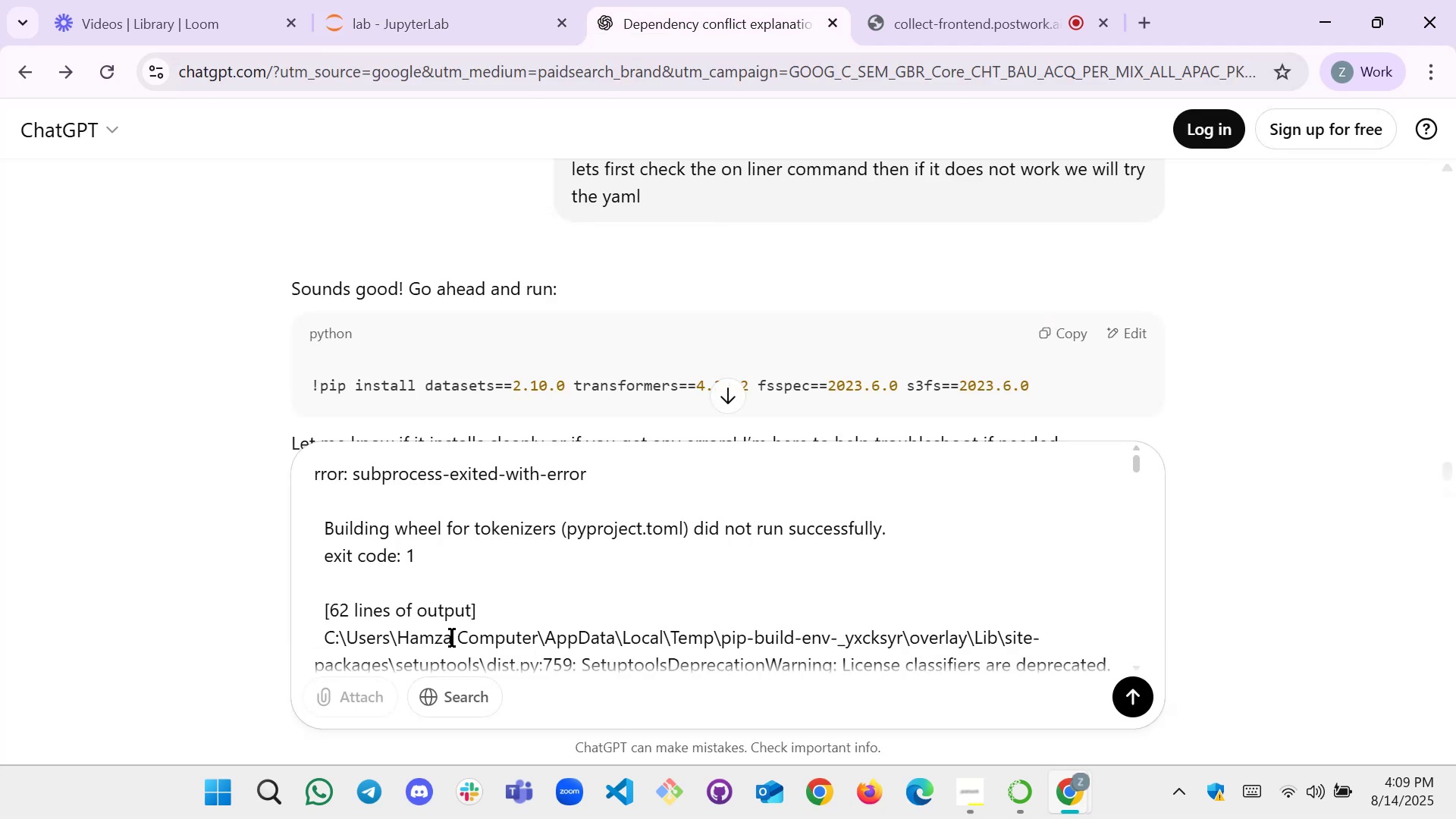 
key(Enter)
 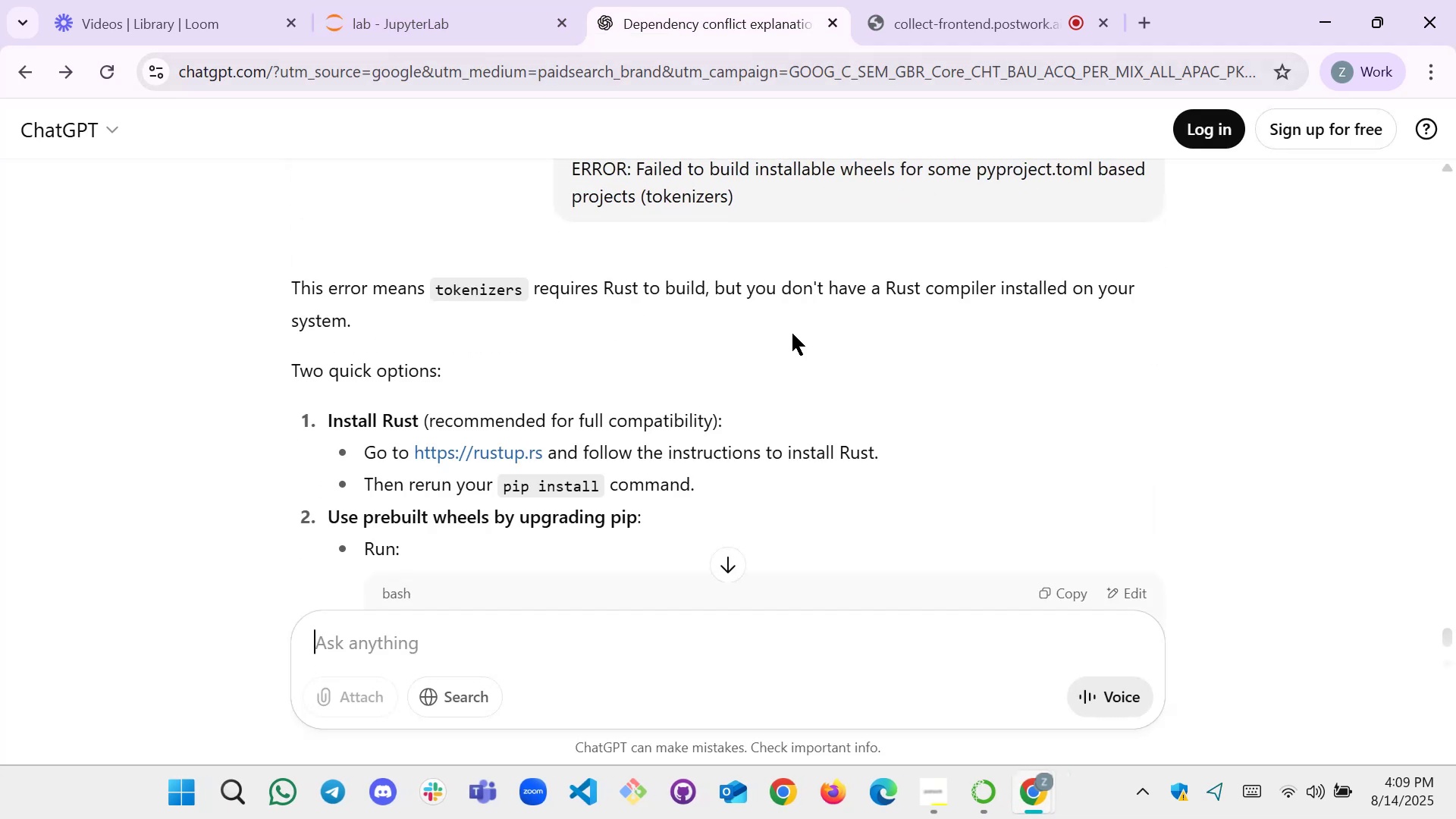 
wait(6.23)
 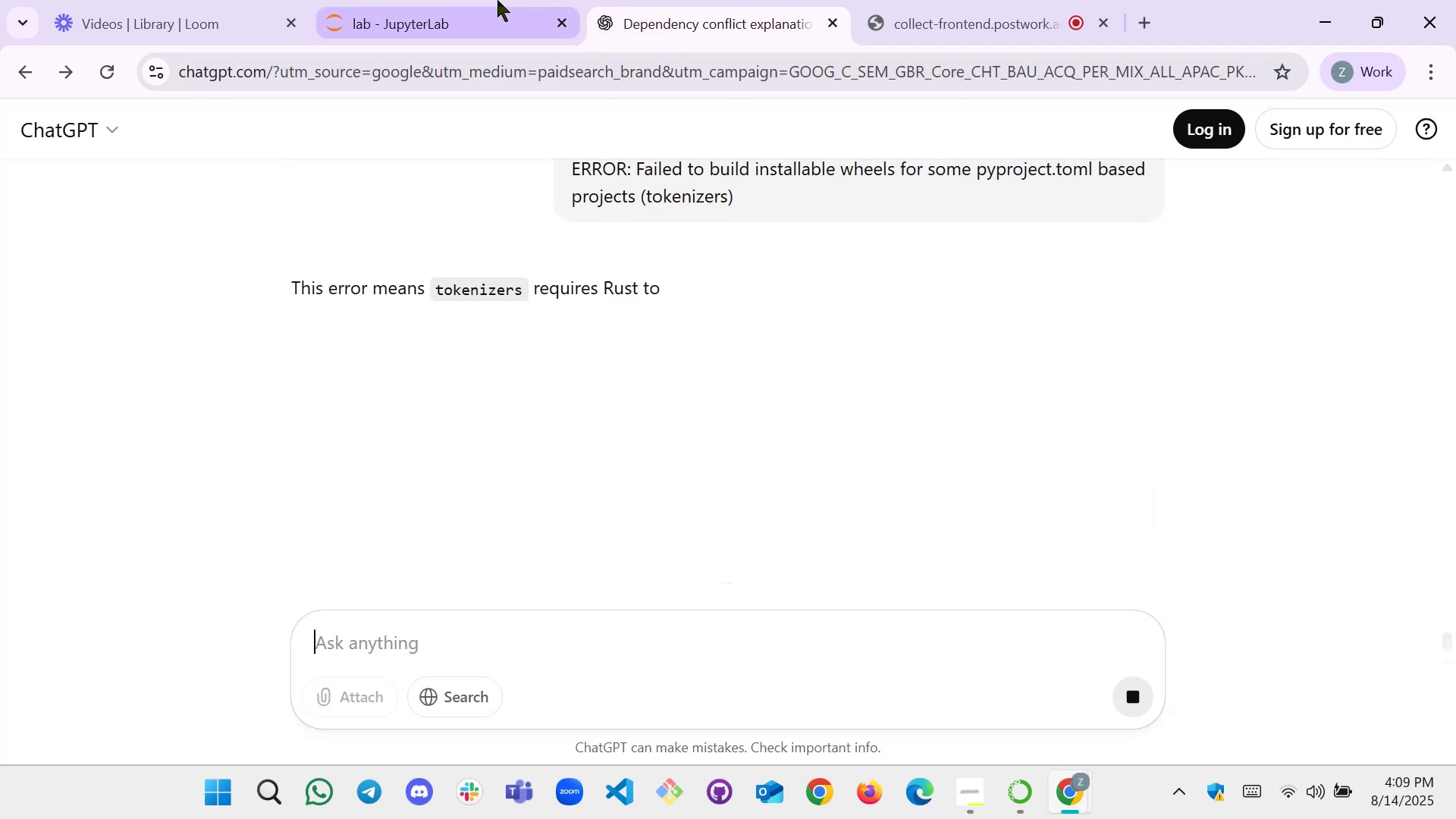 
scroll: coordinate [453, 353], scroll_direction: down, amount: 1.0
 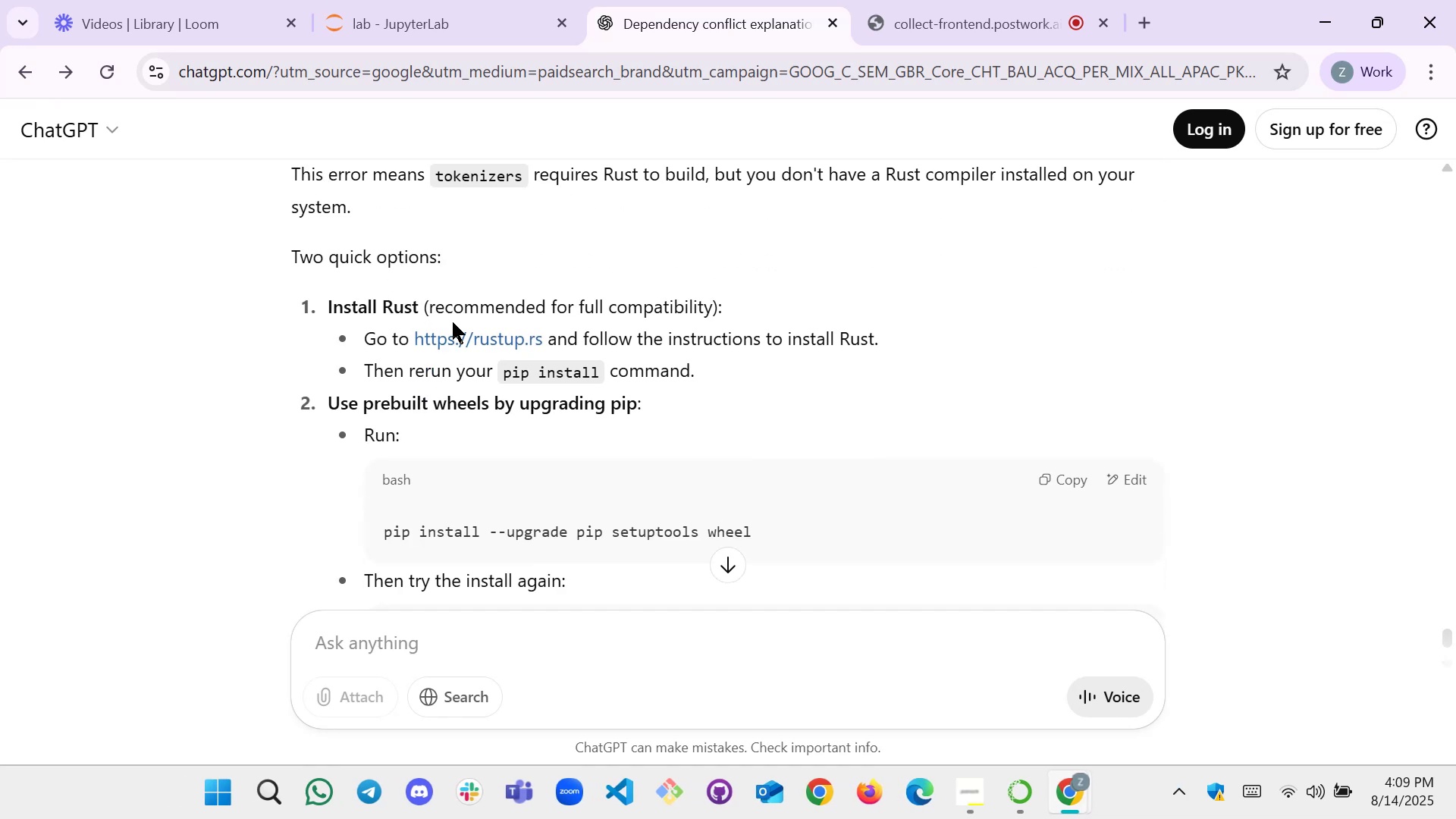 
left_click([479, 331])
 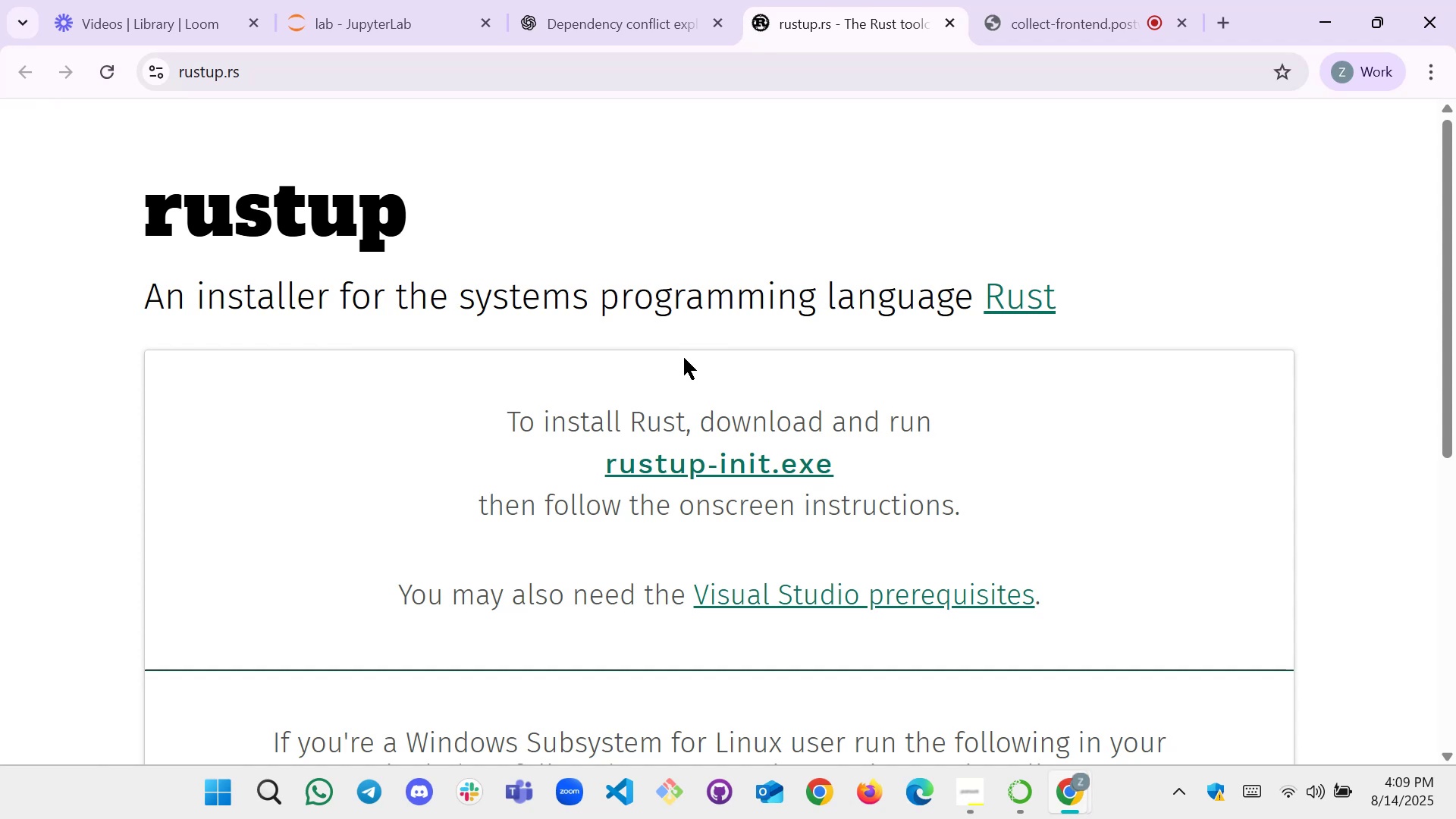 
wait(11.13)
 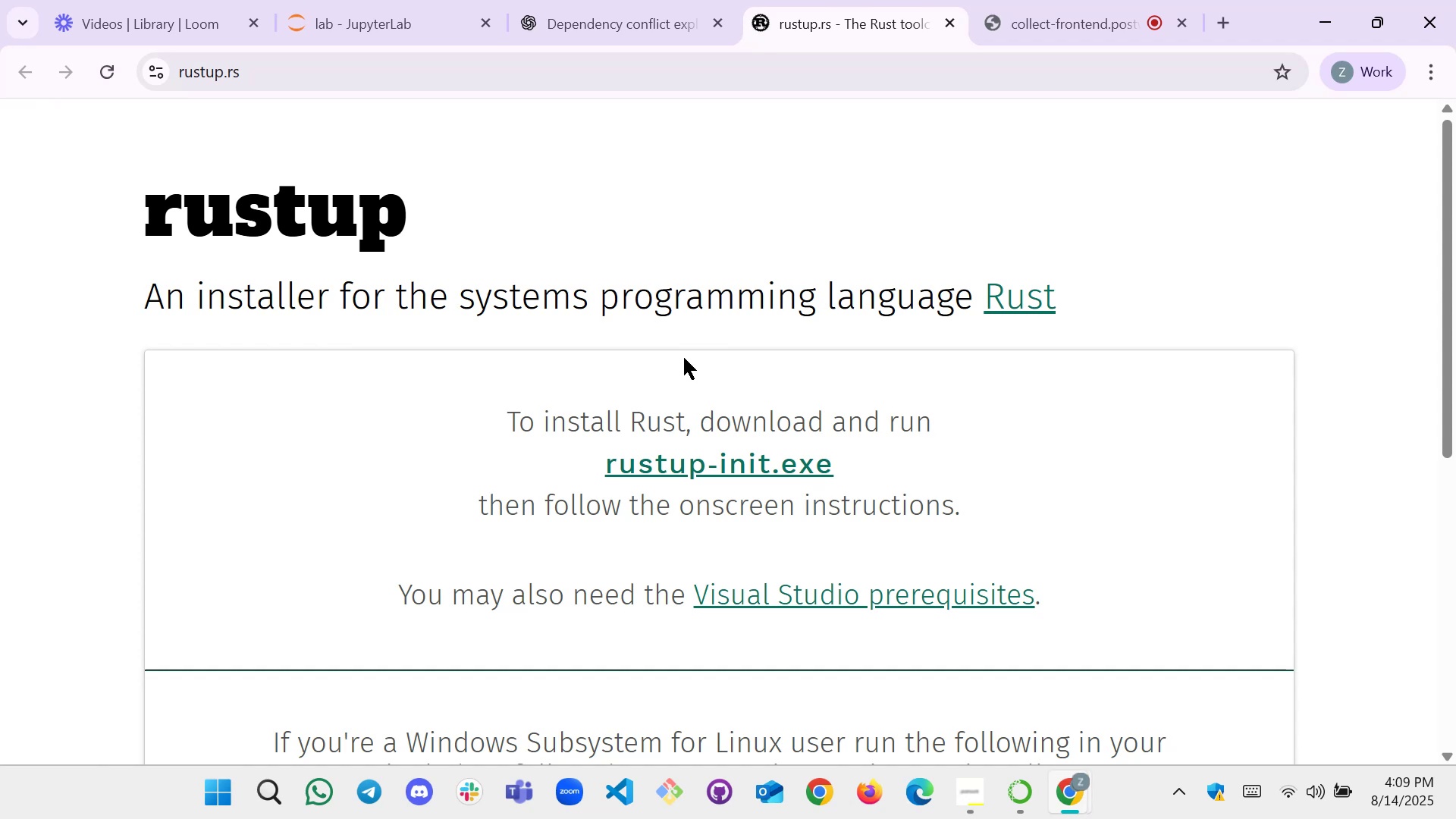 
left_click([663, 463])
 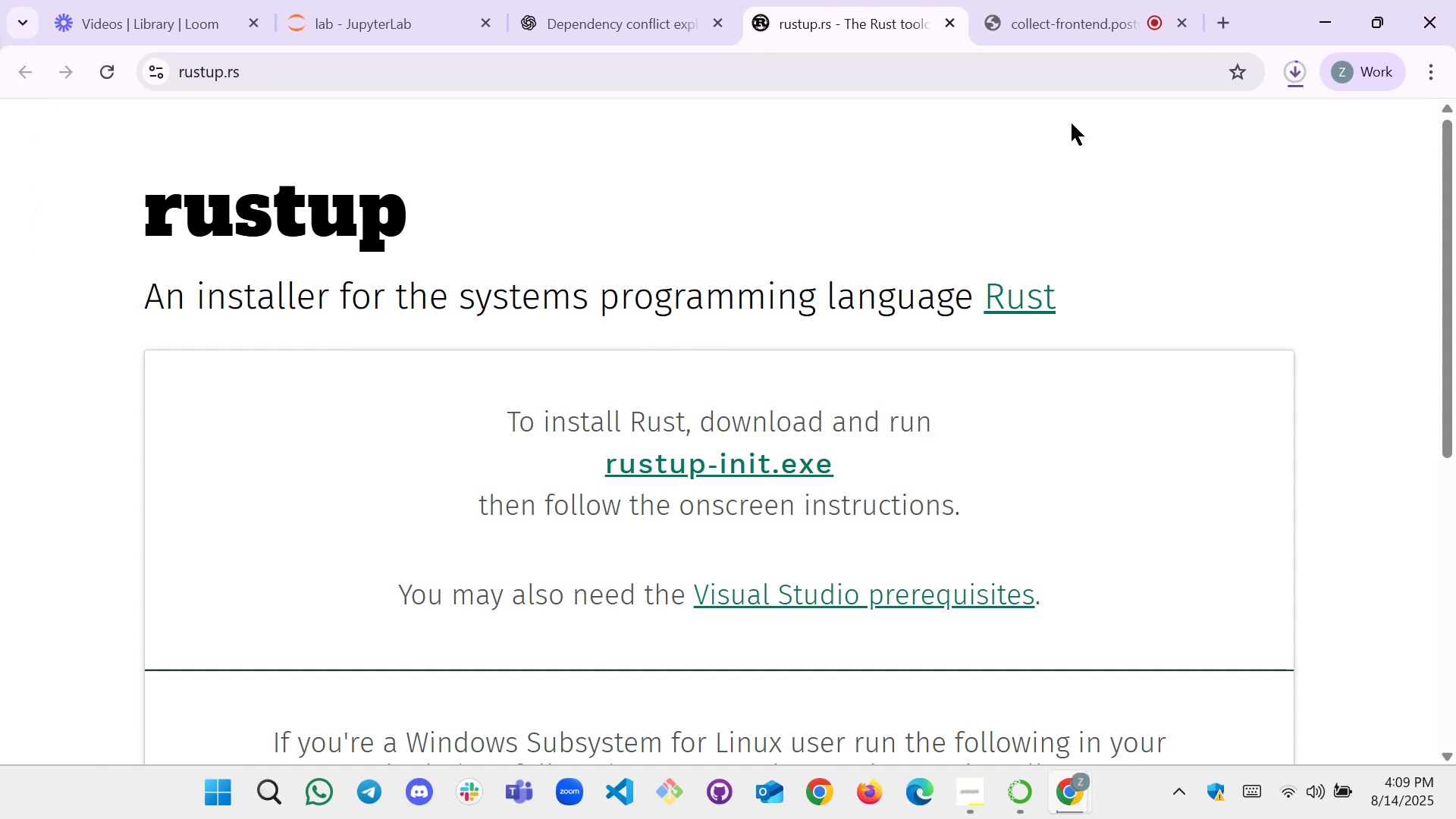 
left_click([609, 0])
 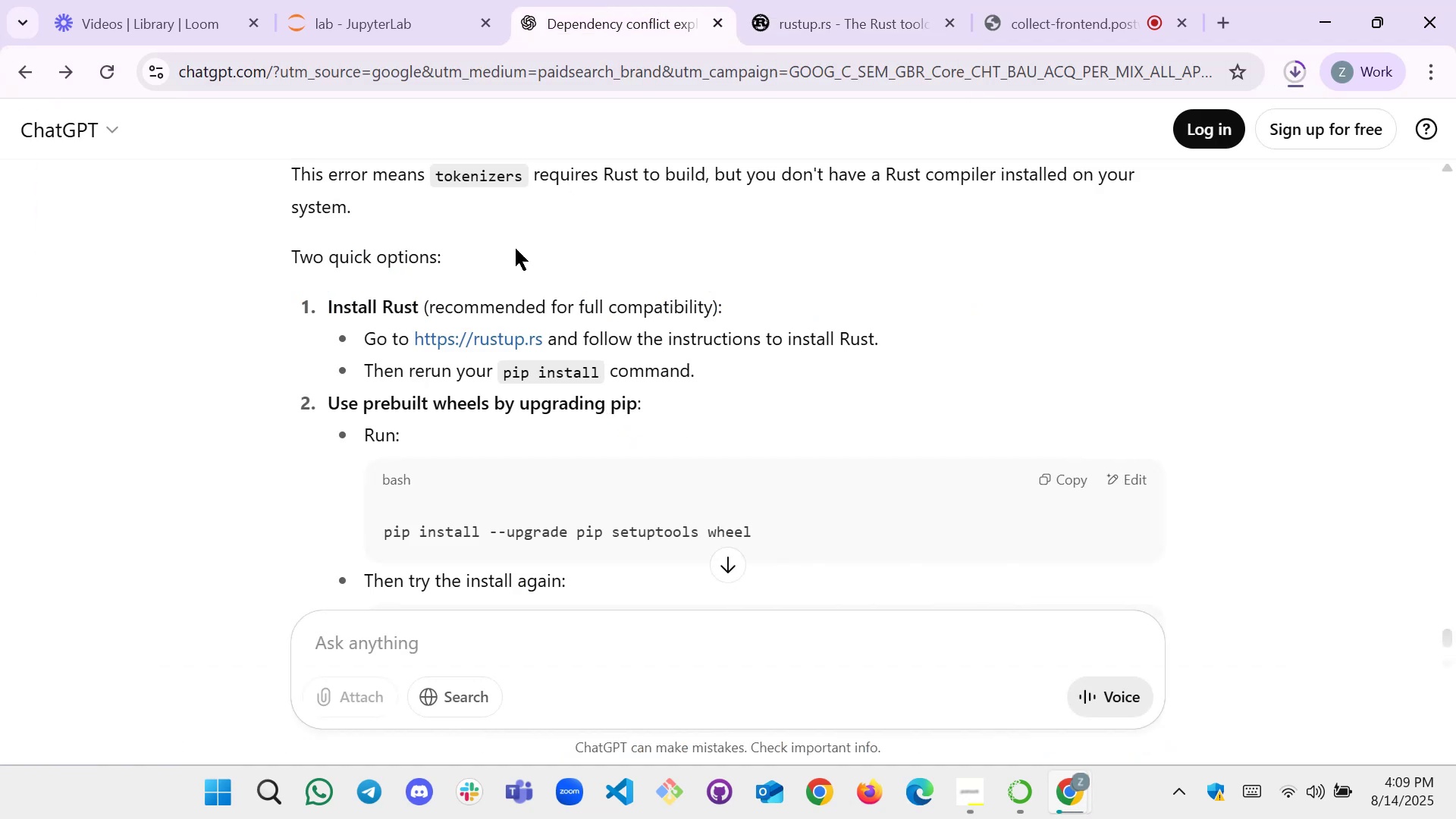 
scroll: coordinate [481, 403], scroll_direction: down, amount: 2.0
 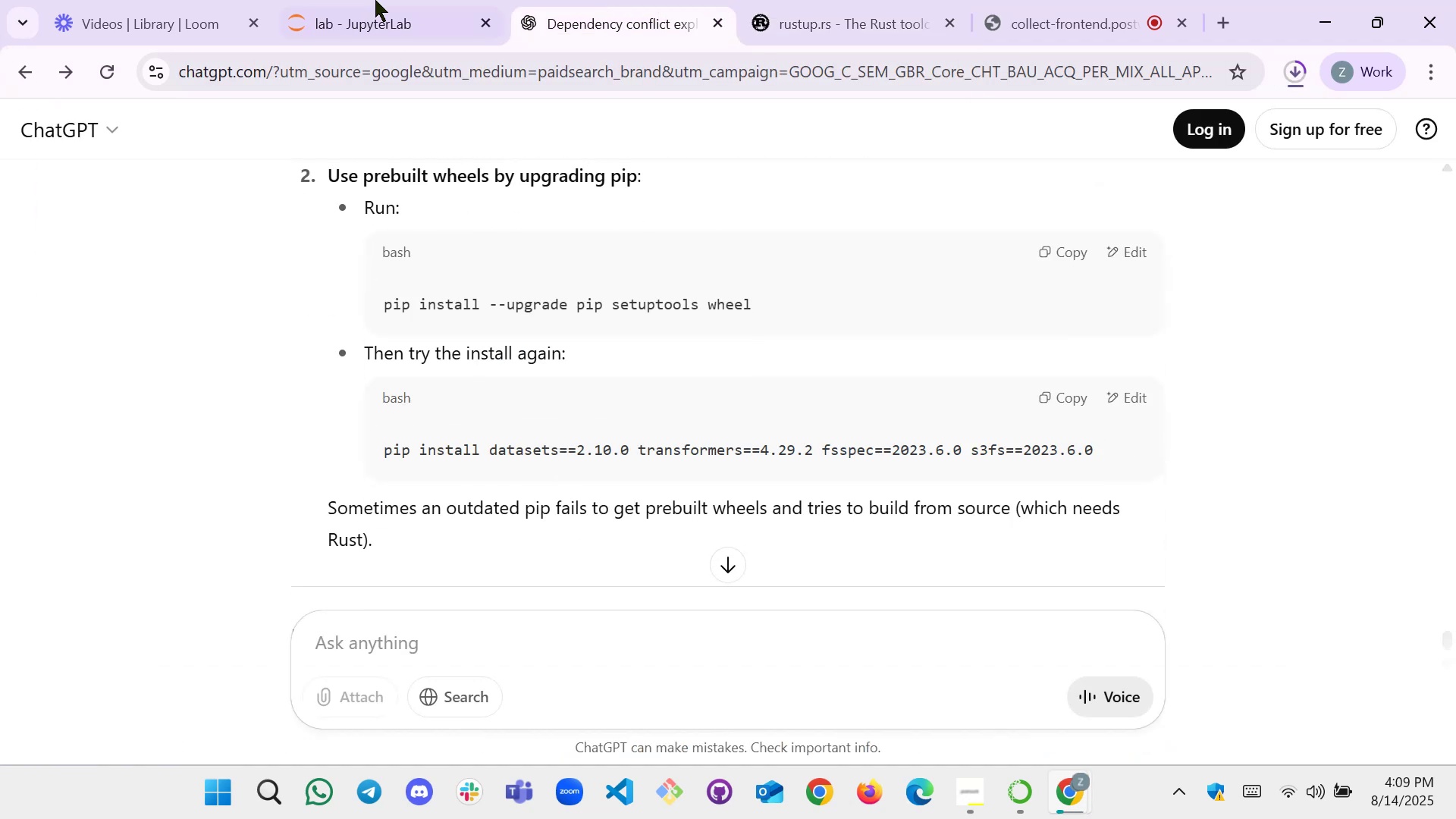 
left_click([405, 0])
 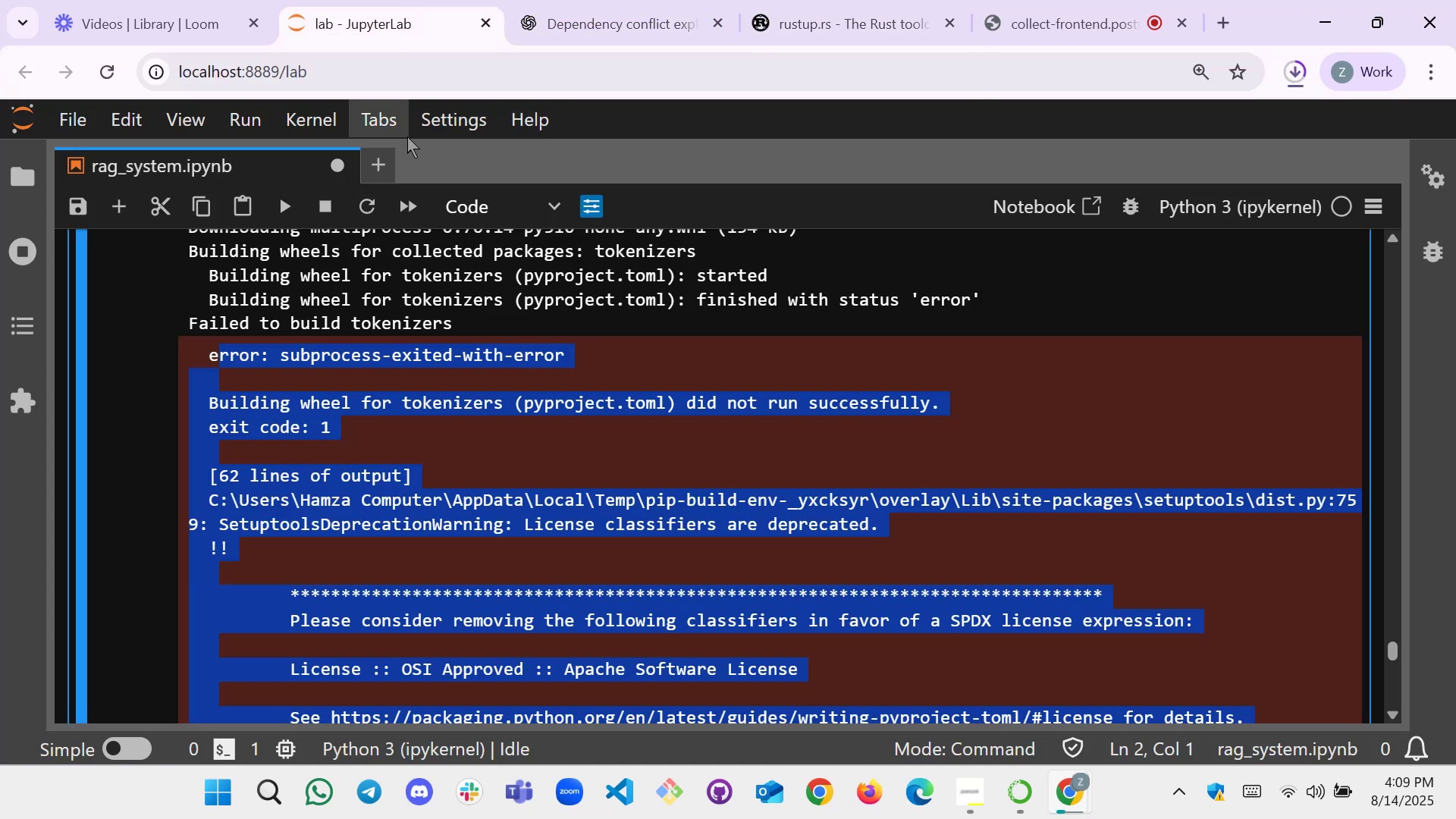 
scroll: coordinate [565, 394], scroll_direction: down, amount: 32.0
 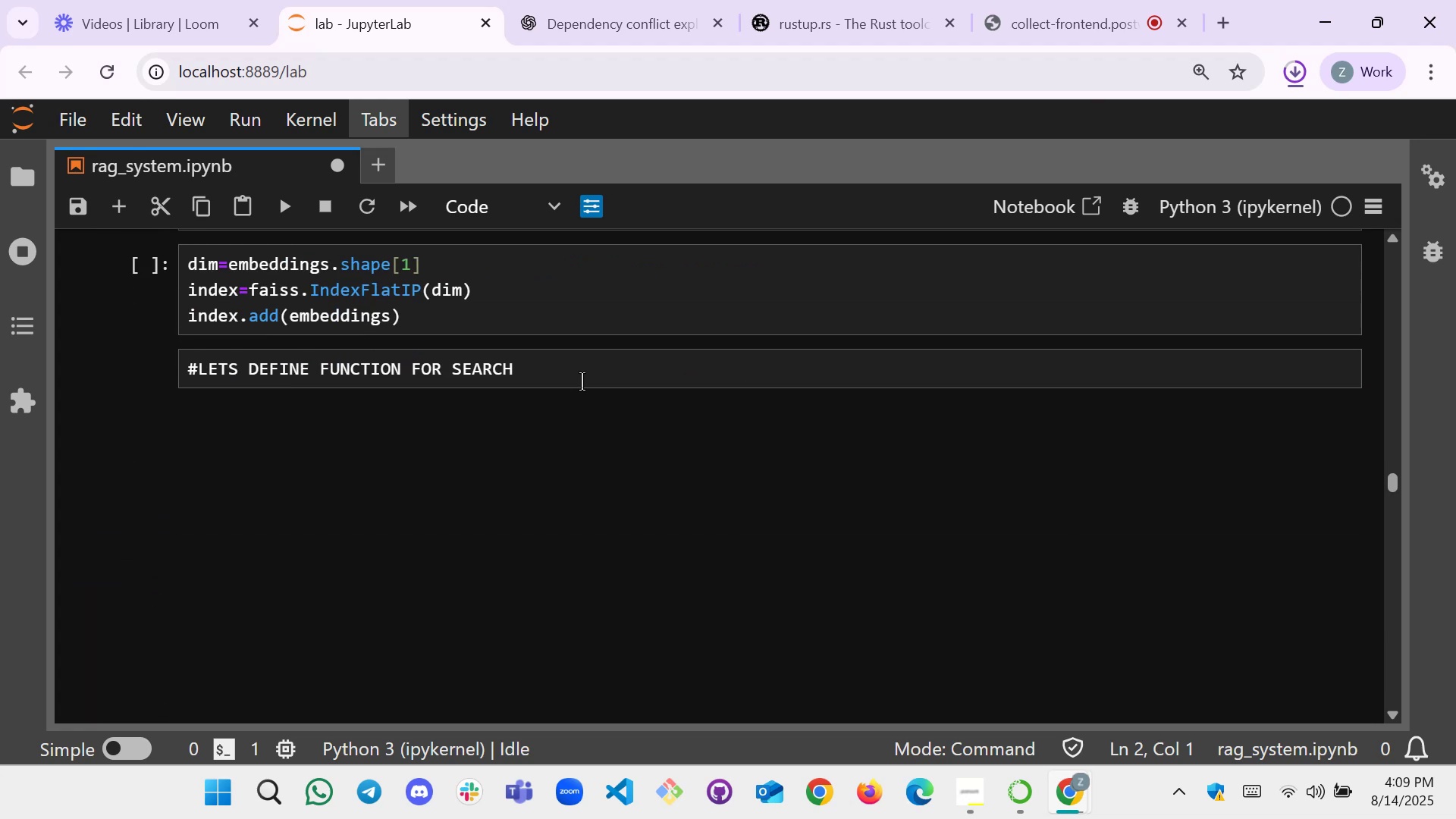 
left_click([582, 381])
 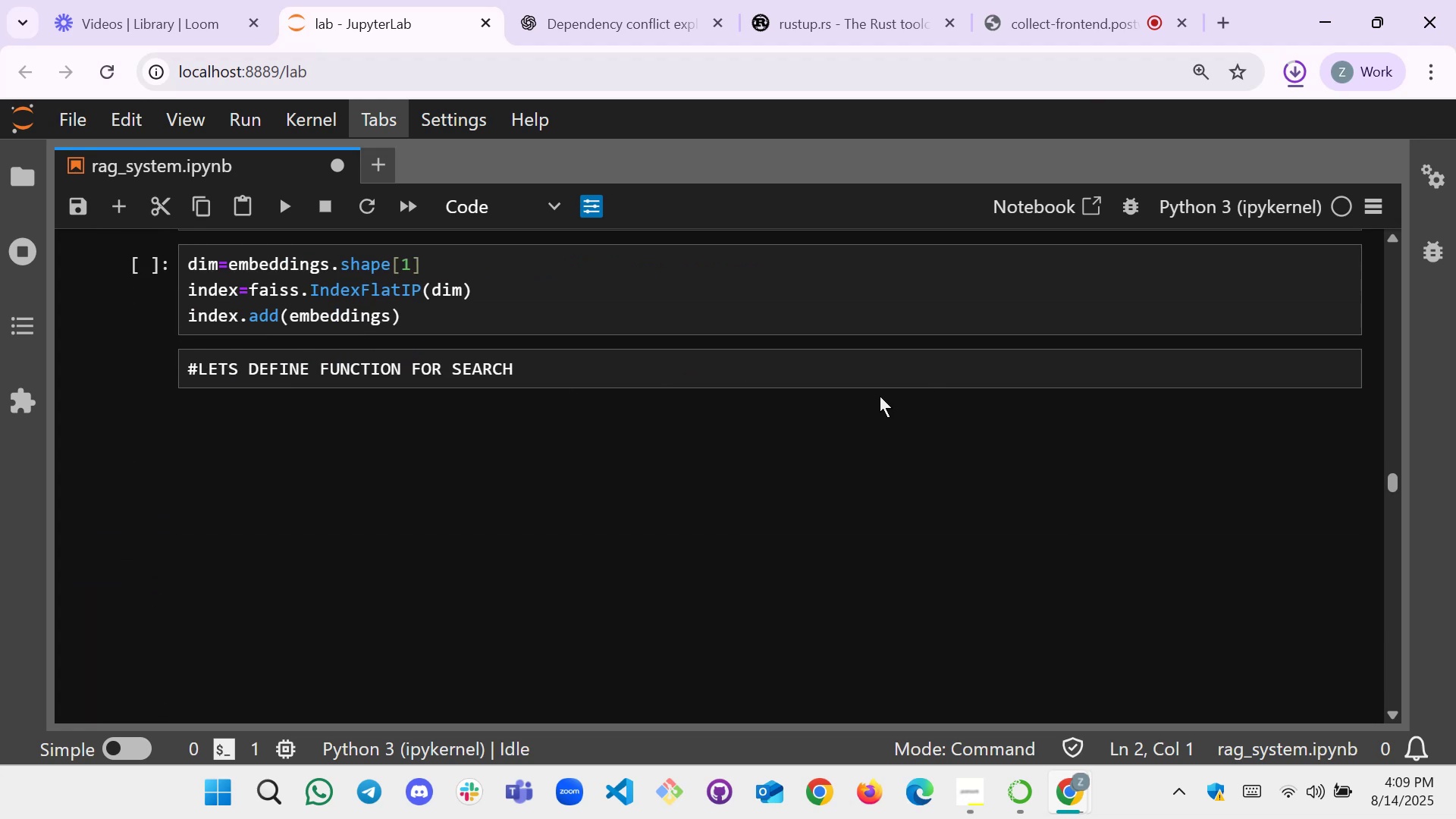 
double_click([784, 353])
 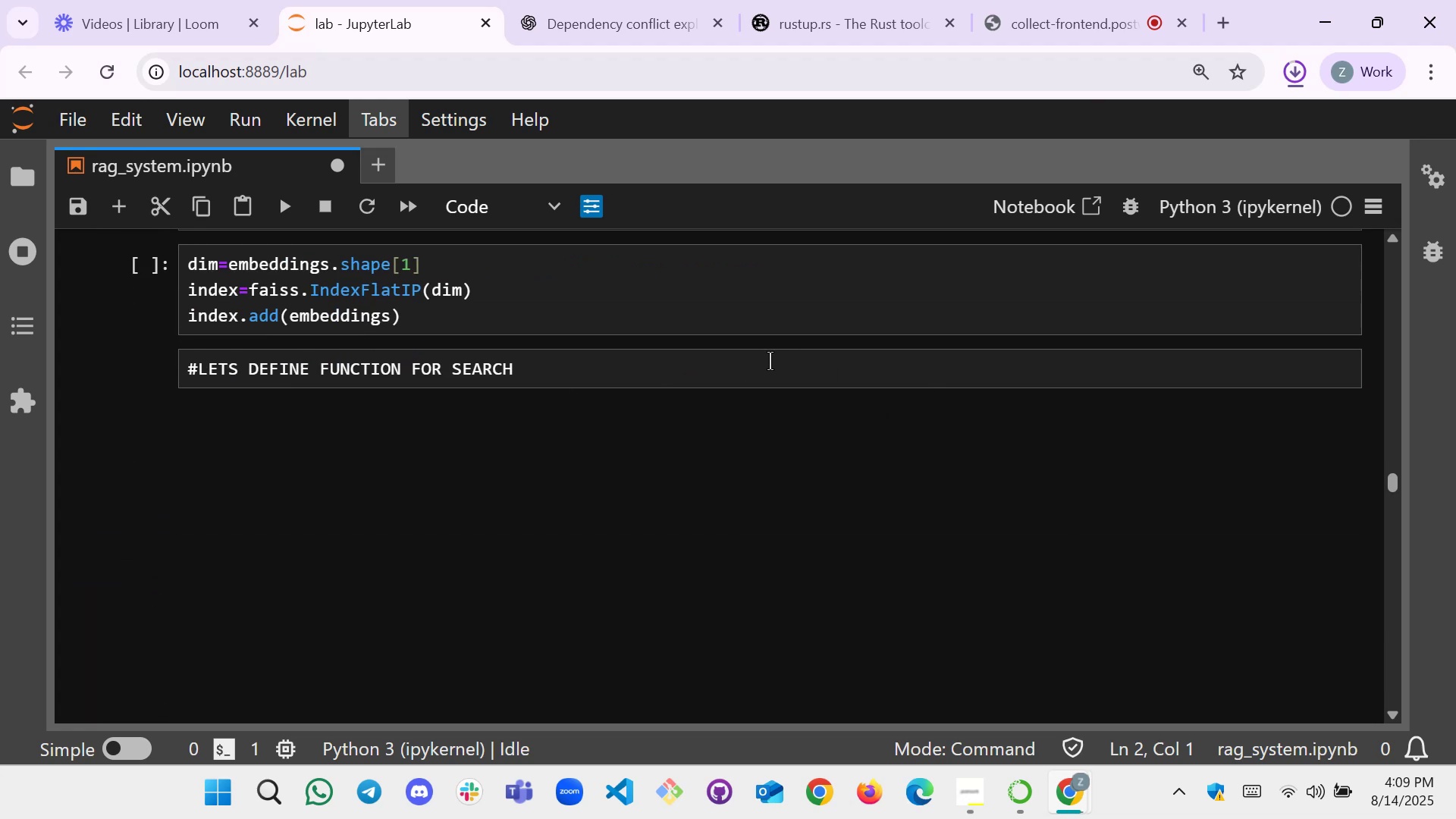 
triple_click([769, 361])
 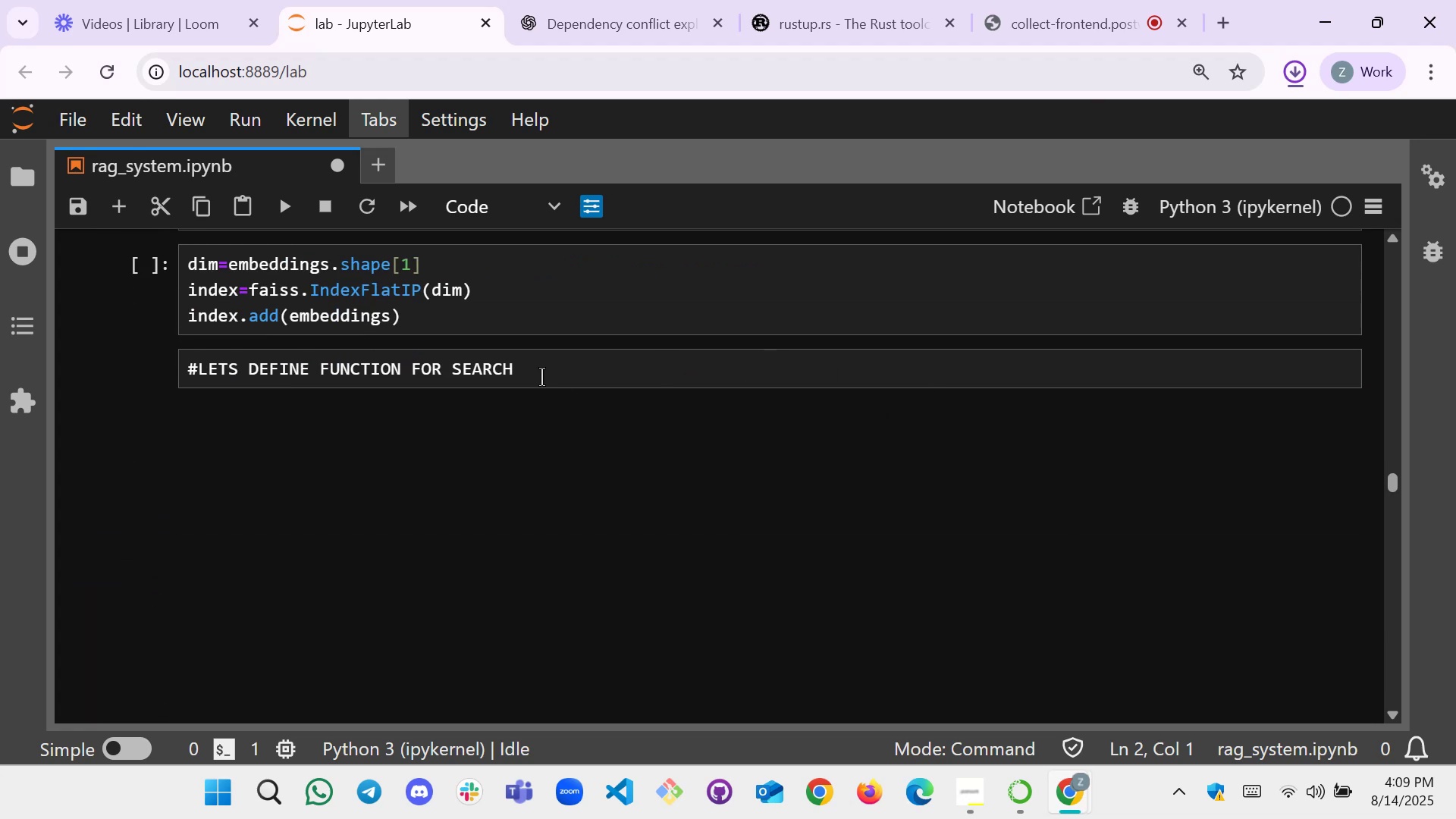 
left_click([541, 377])
 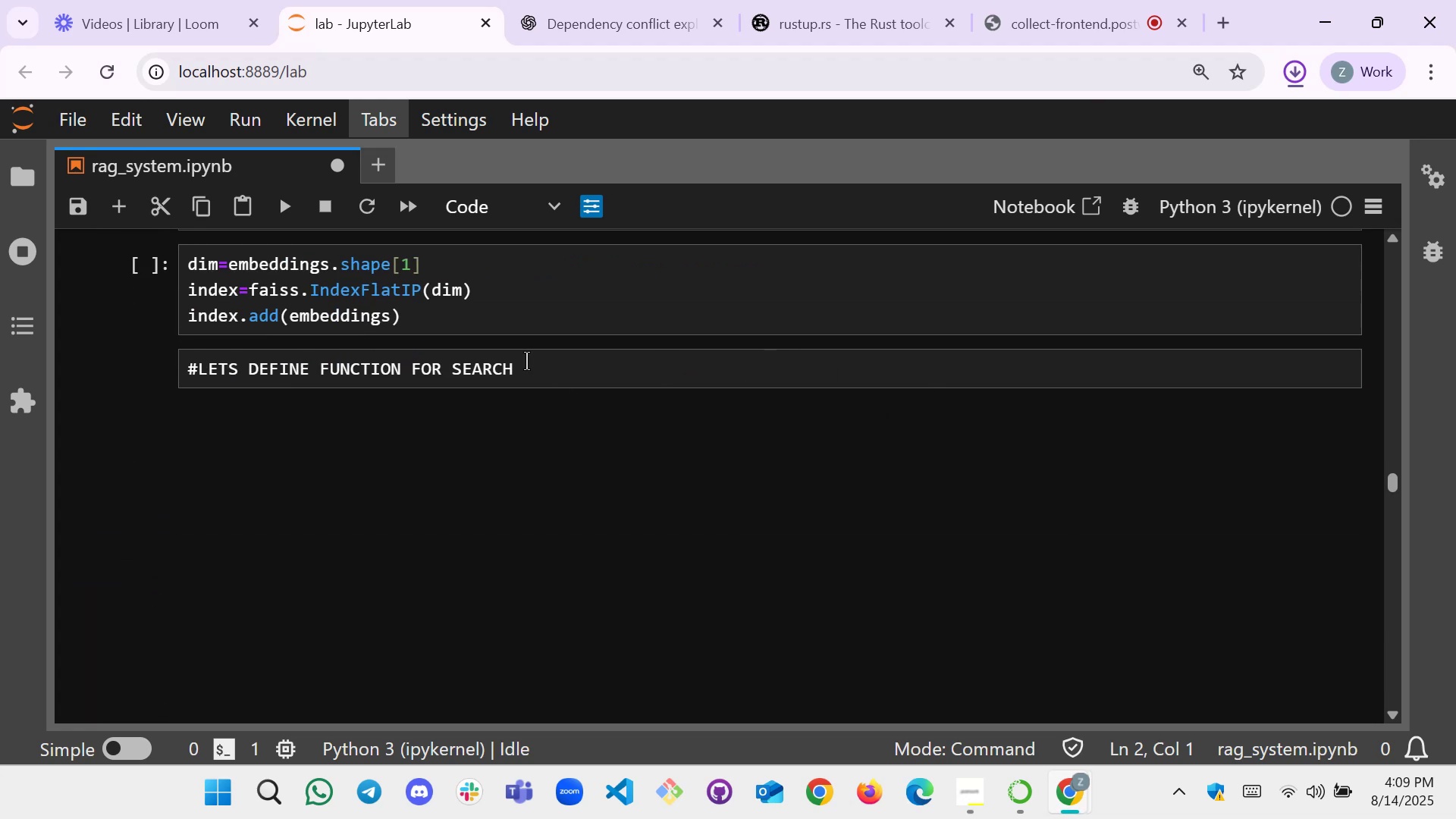 
scroll: coordinate [525, 359], scroll_direction: up, amount: 1.0
 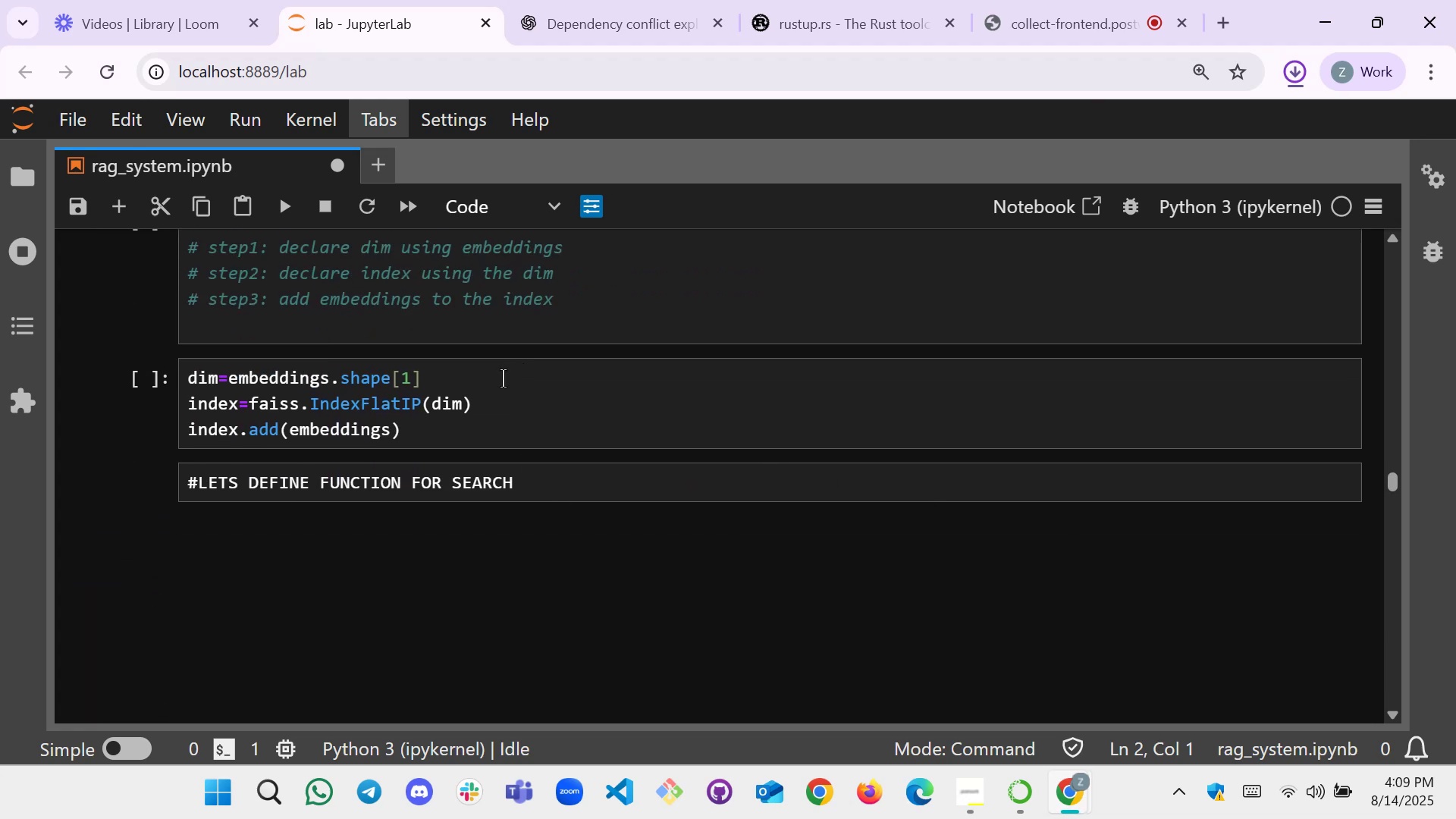 
left_click([562, 409])
 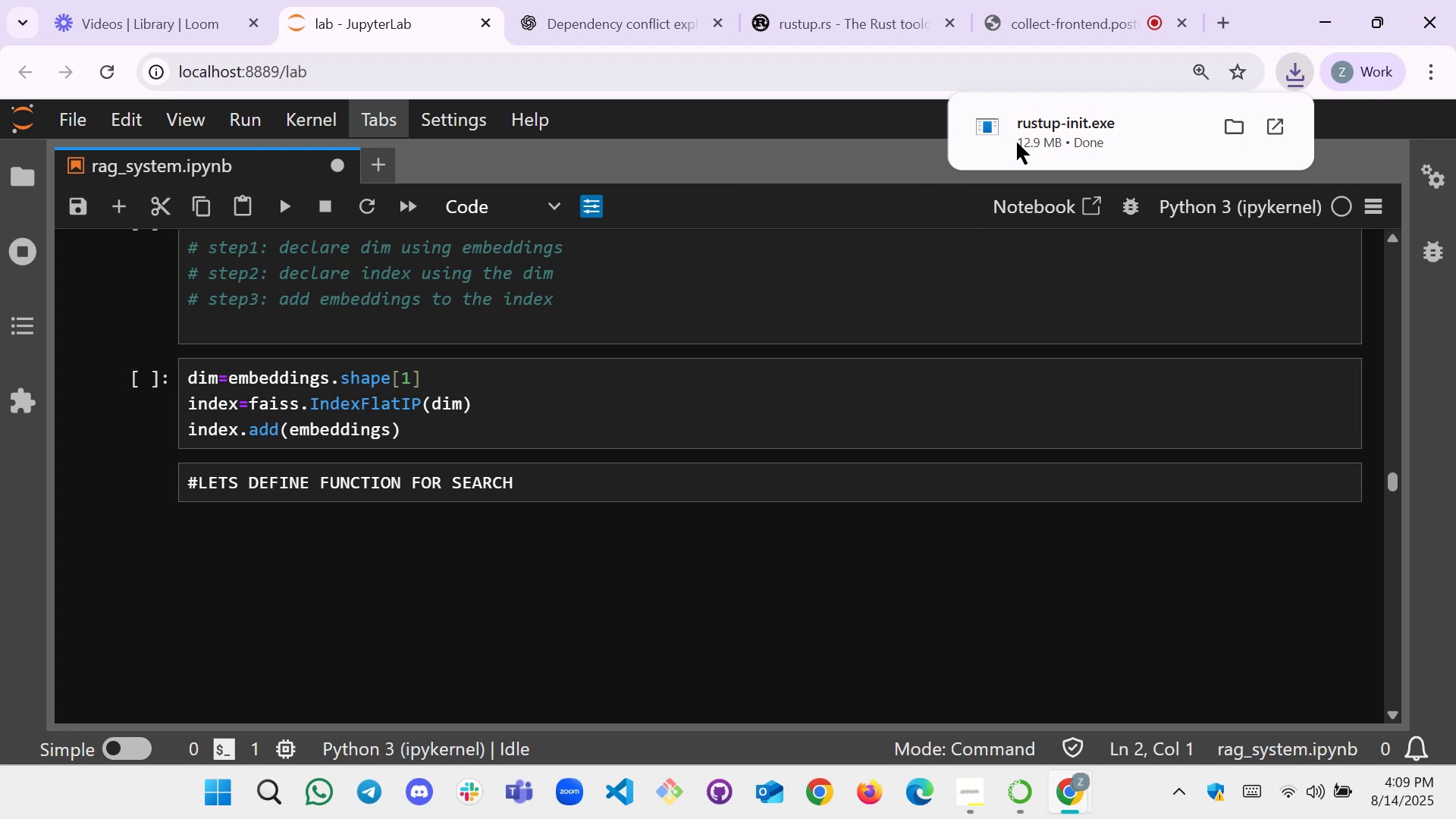 
scroll: coordinate [657, 378], scroll_direction: up, amount: 14.0
 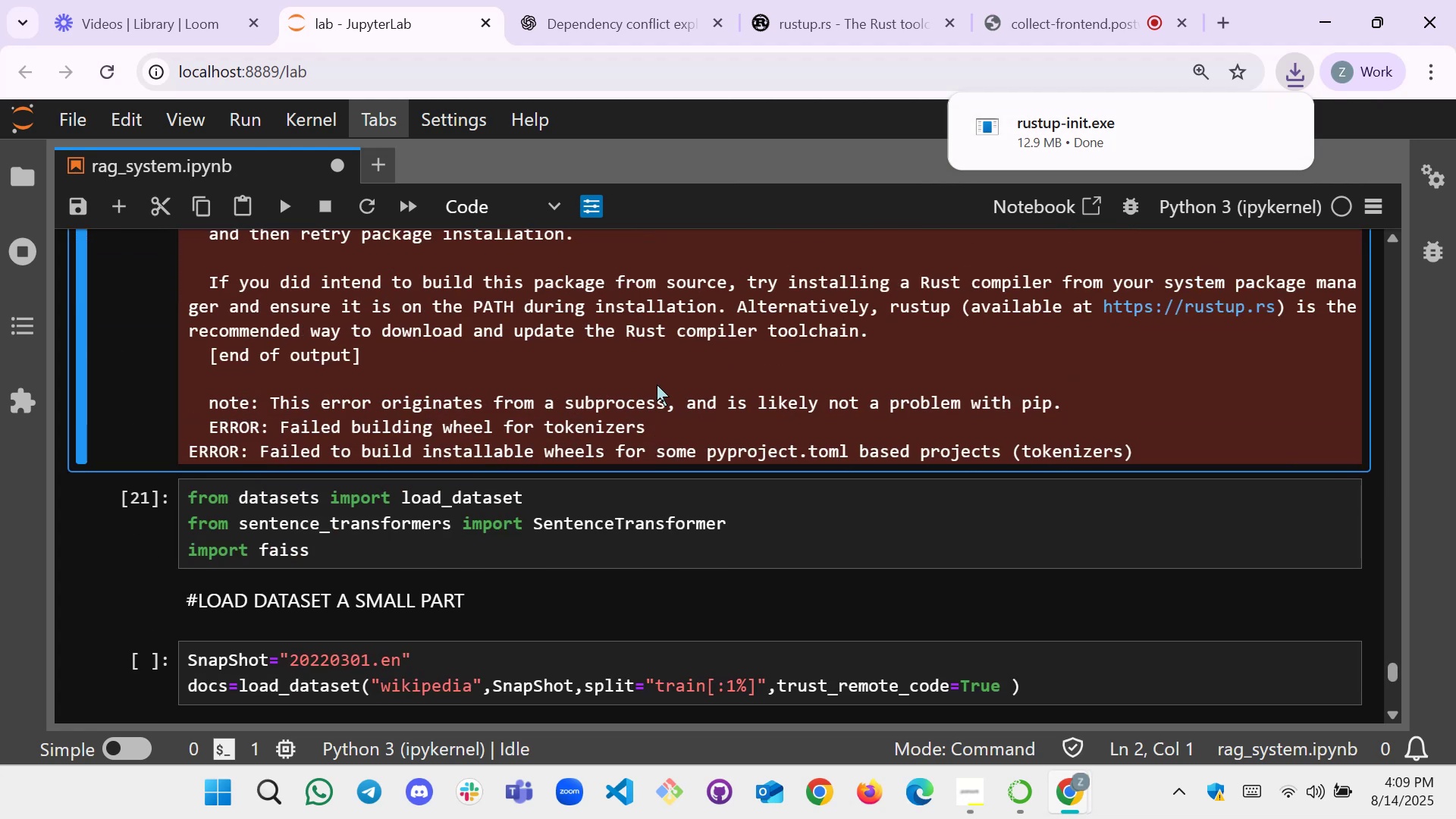 
left_click([651, 353])
 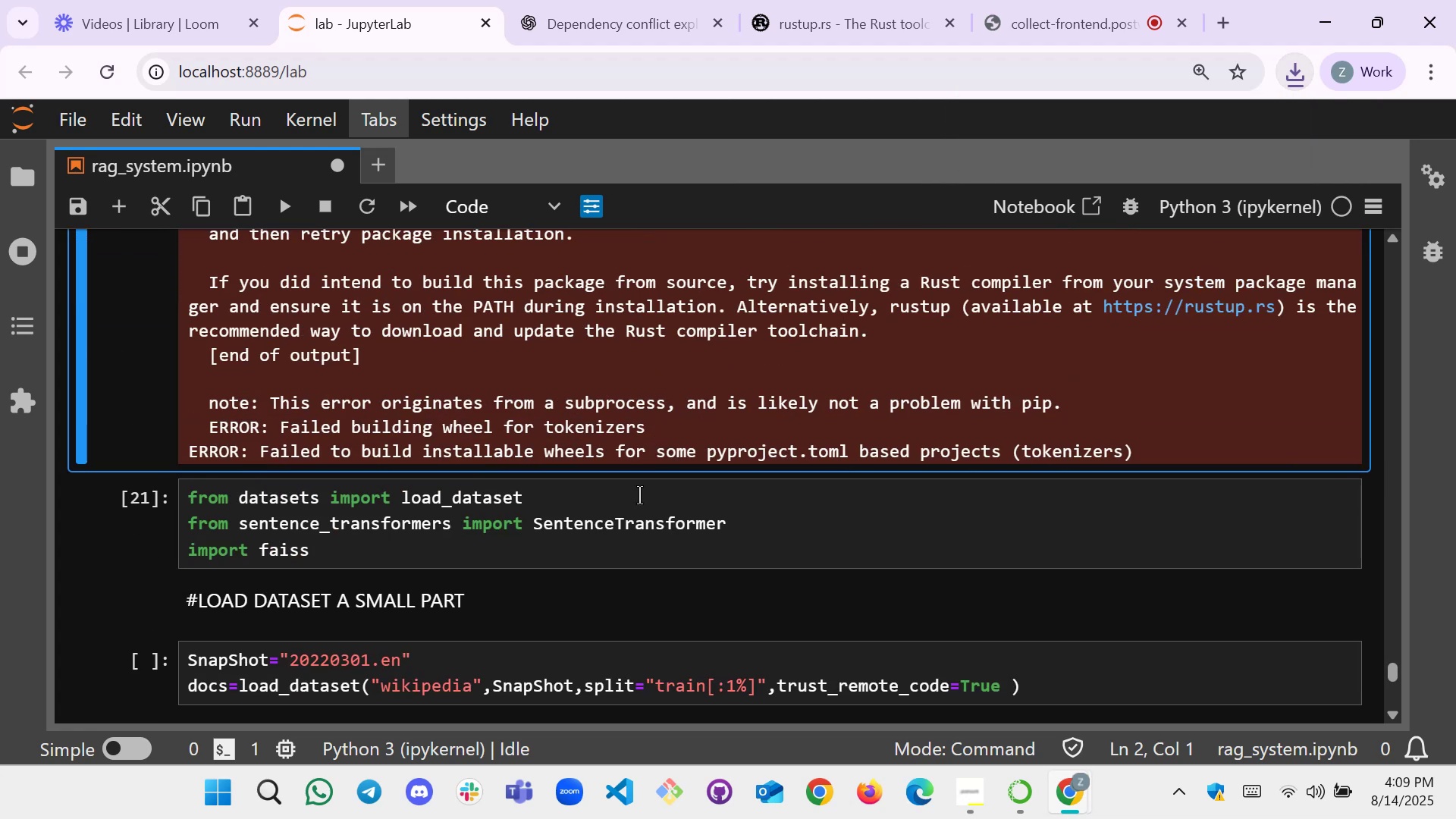 
left_click([639, 516])
 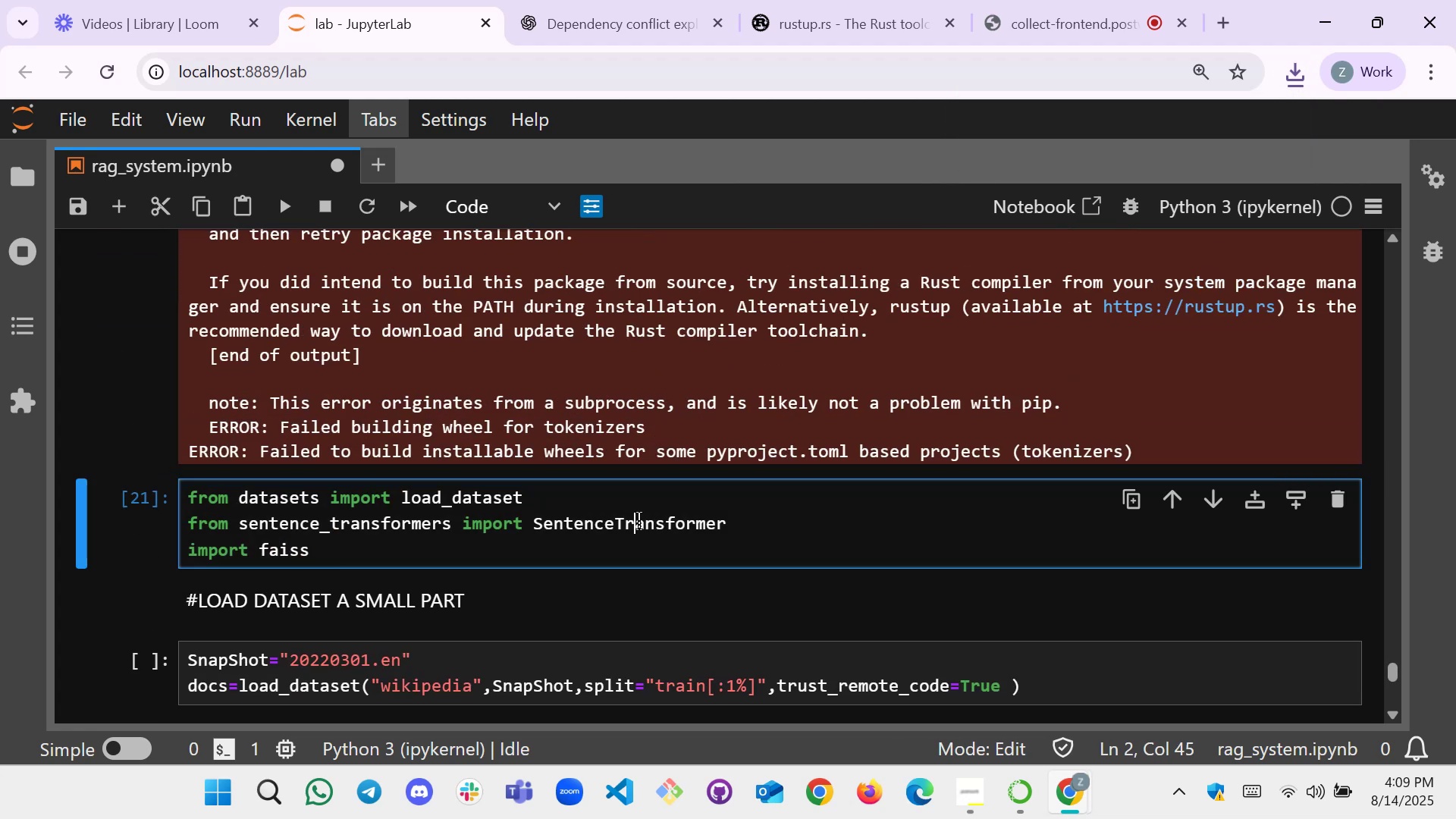 
scroll: coordinate [626, 521], scroll_direction: down, amount: 13.0
 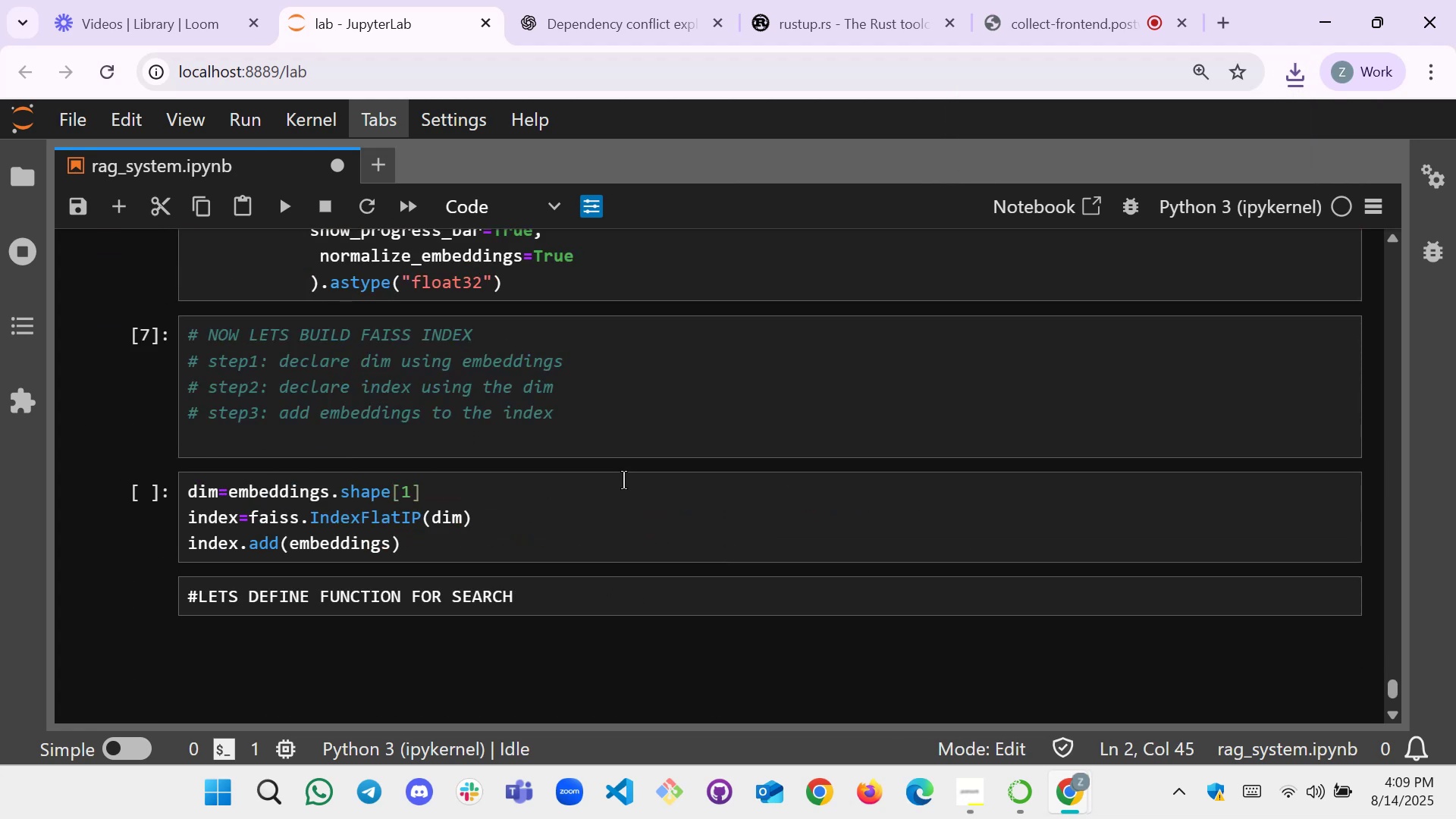 
left_click([626, 529])
 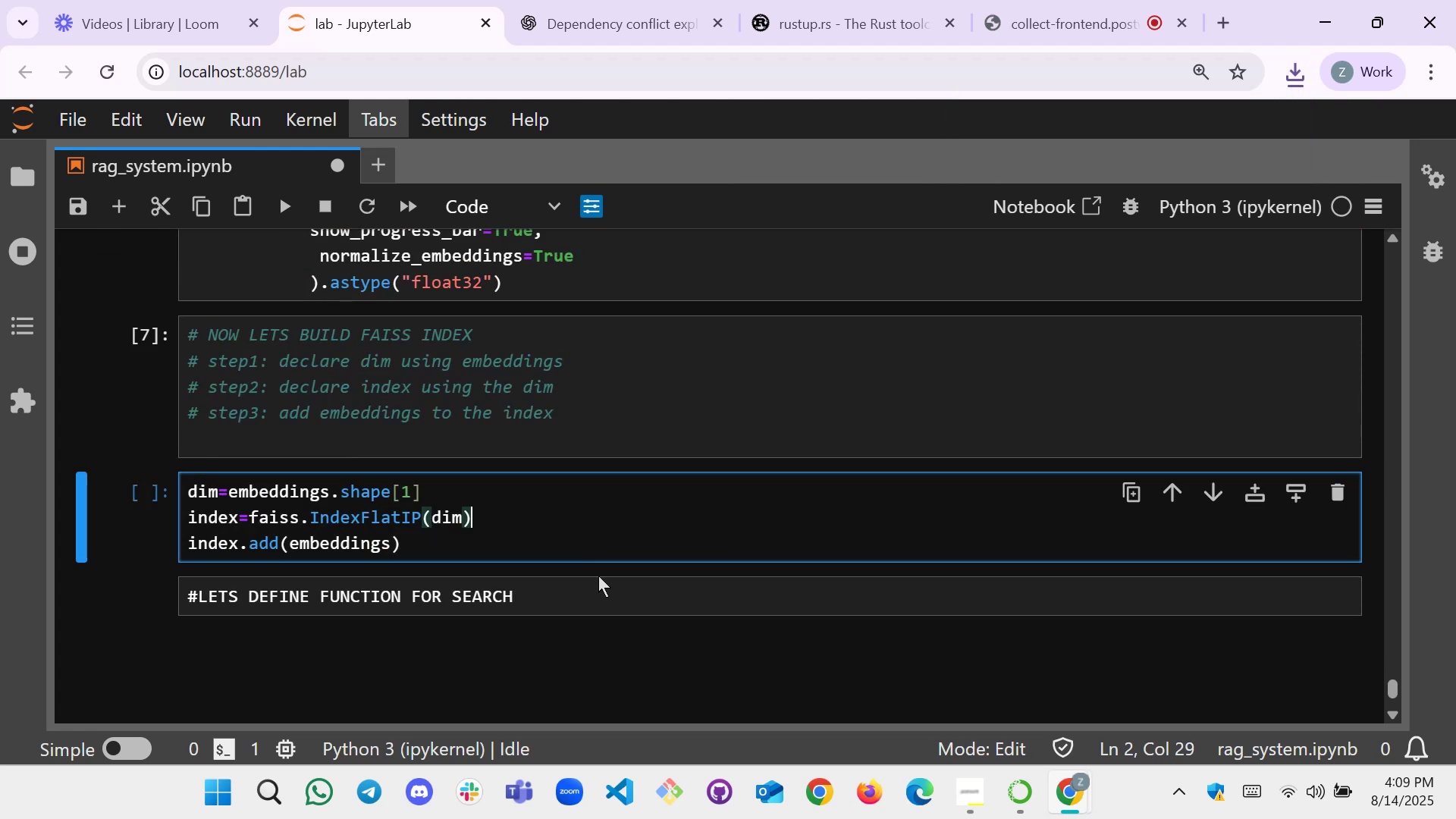 
left_click([603, 582])
 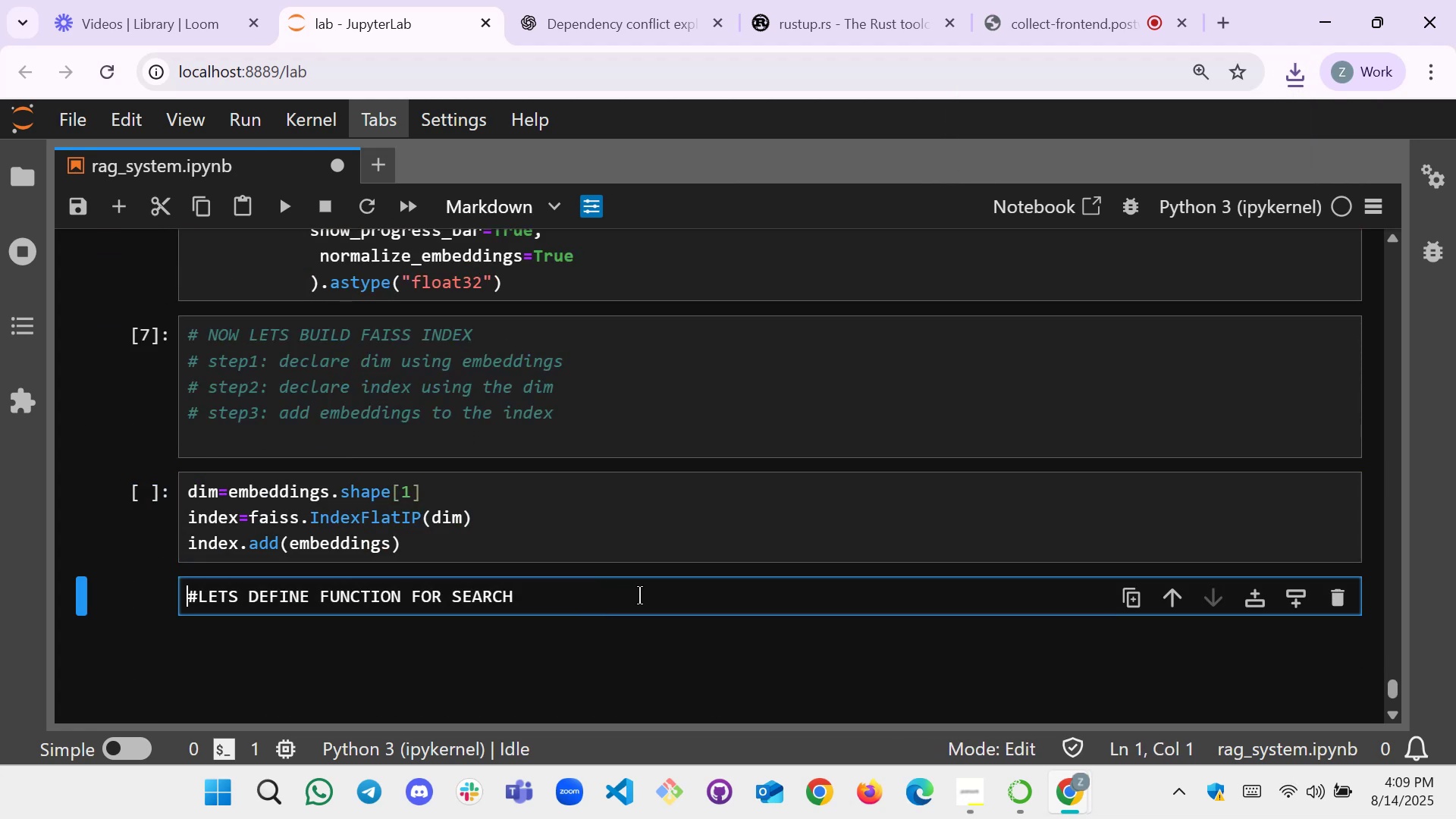 
key(Shift+ShiftRight)
 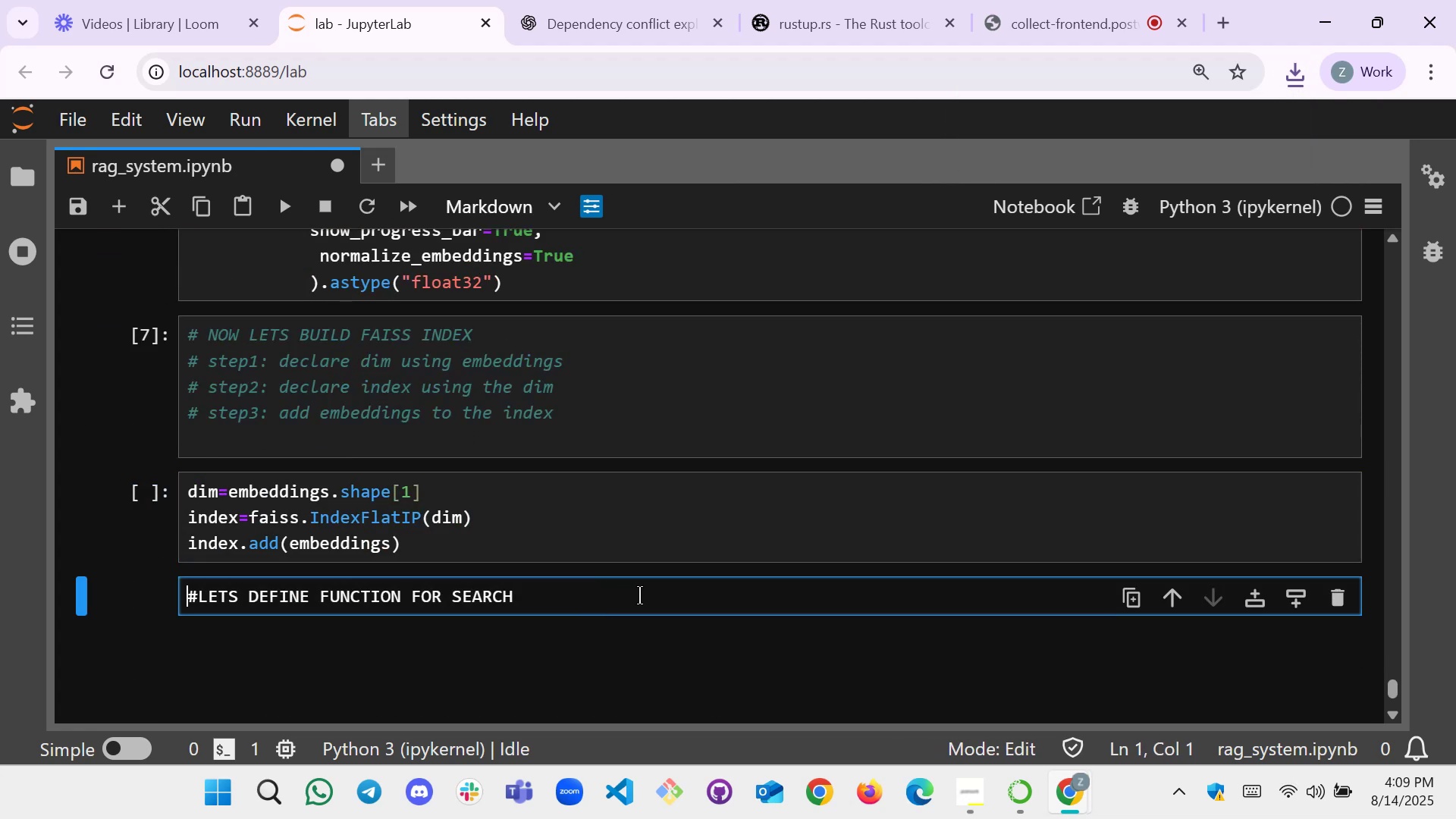 
key(Shift+Enter)
 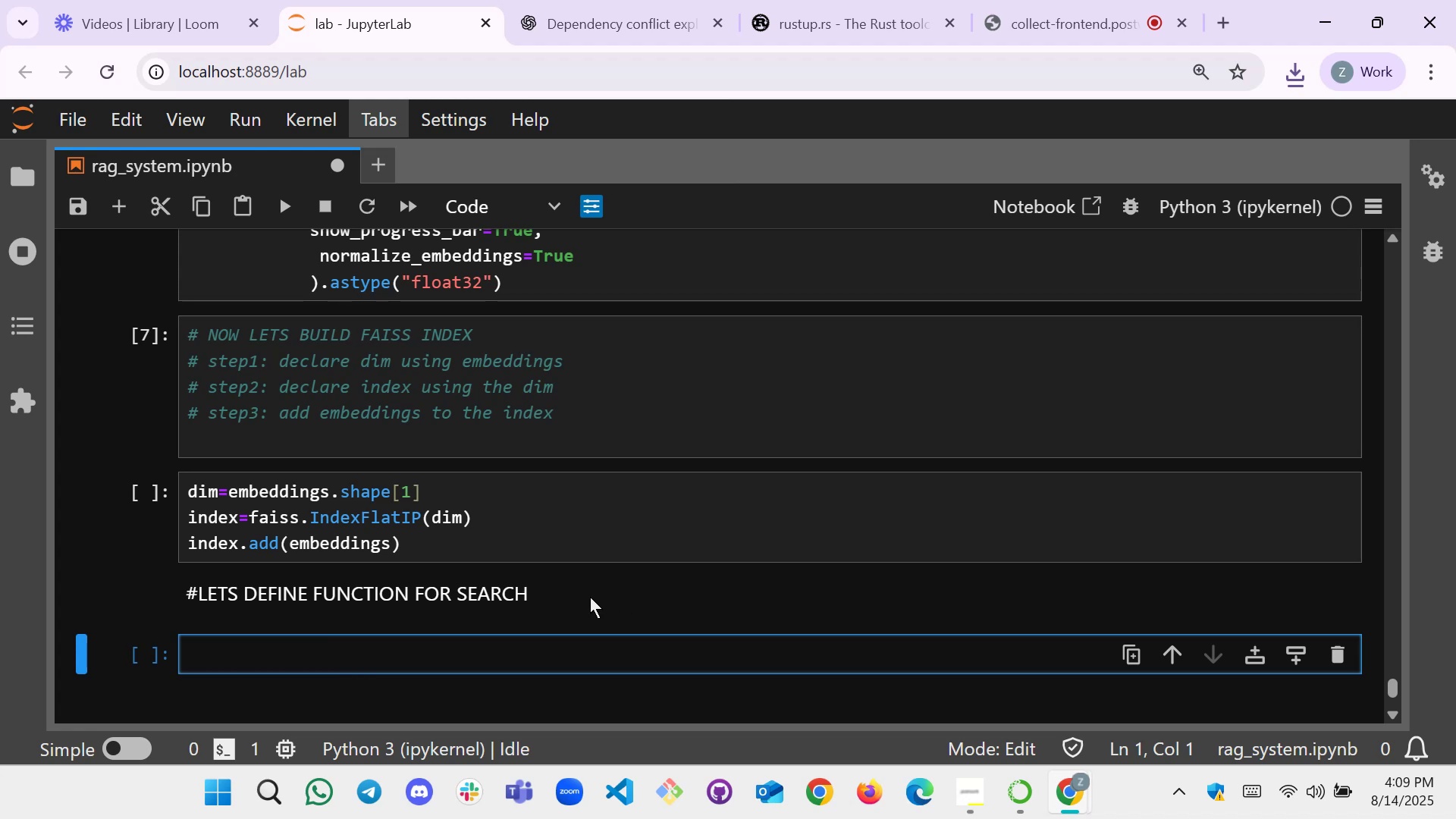 
left_click([504, 653])
 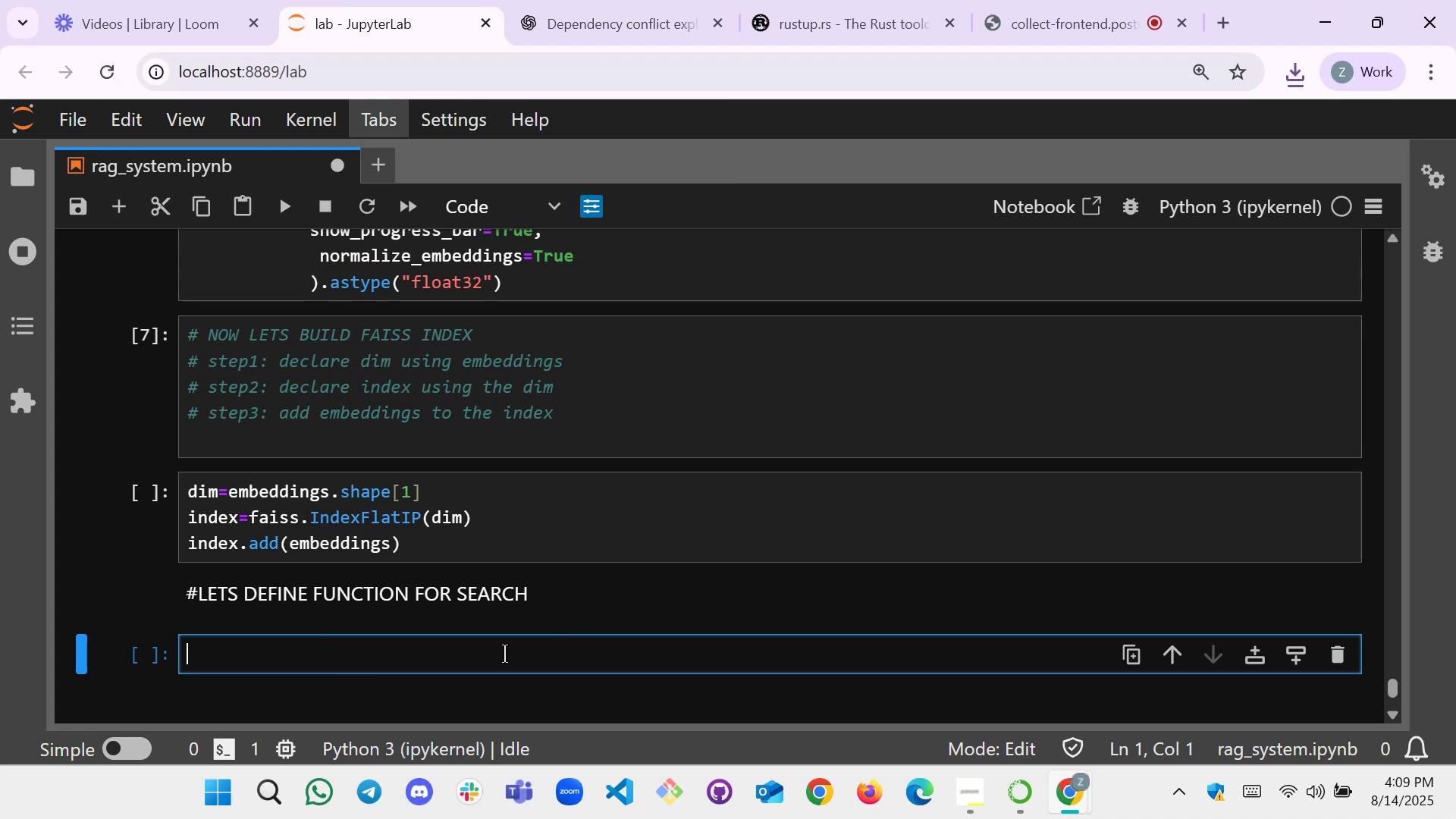 
type(DEF )
key(Backspace)
key(Backspace)
key(Backspace)
key(Backspace)
type(def )
 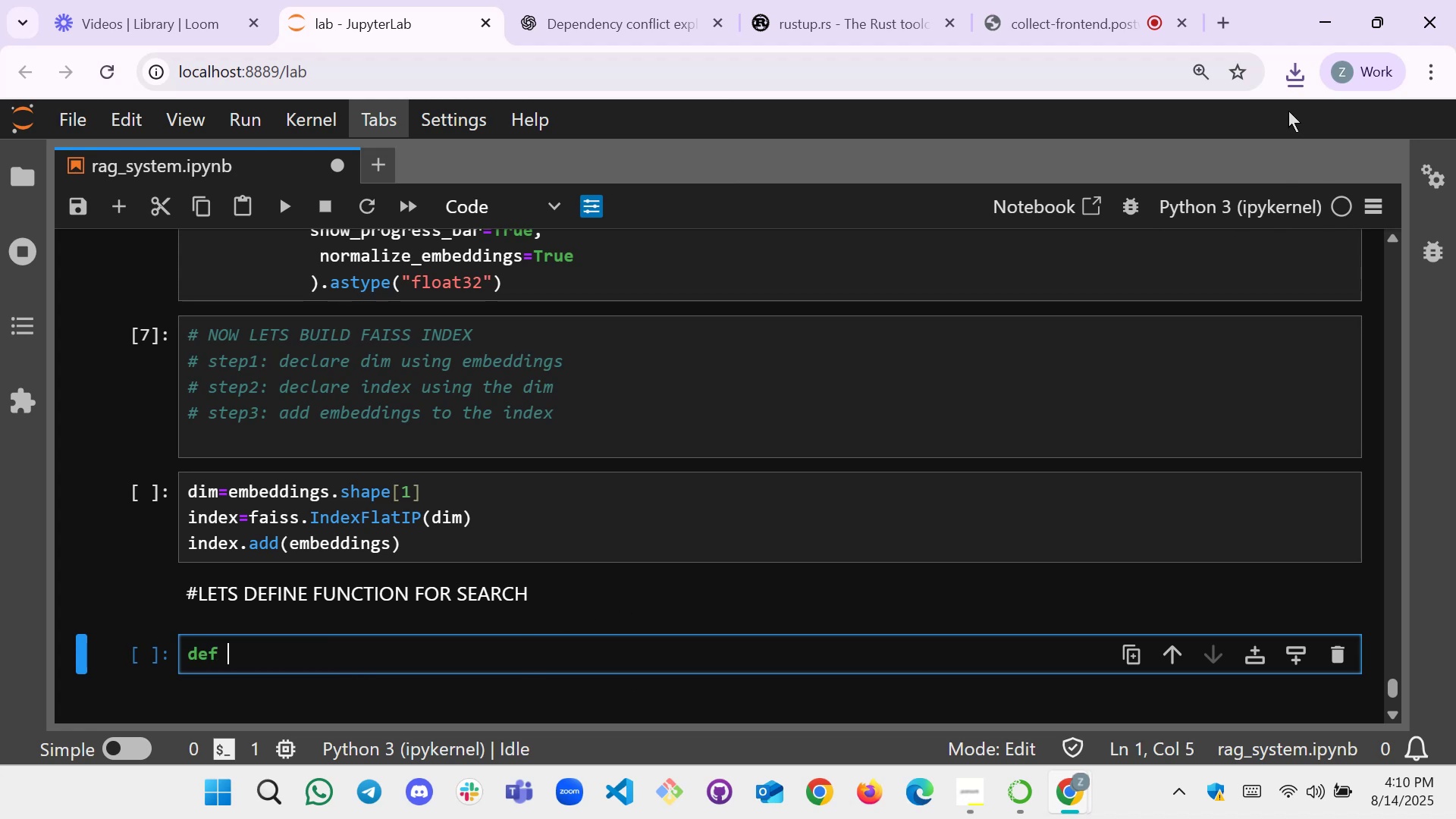 
left_click([1294, 83])
 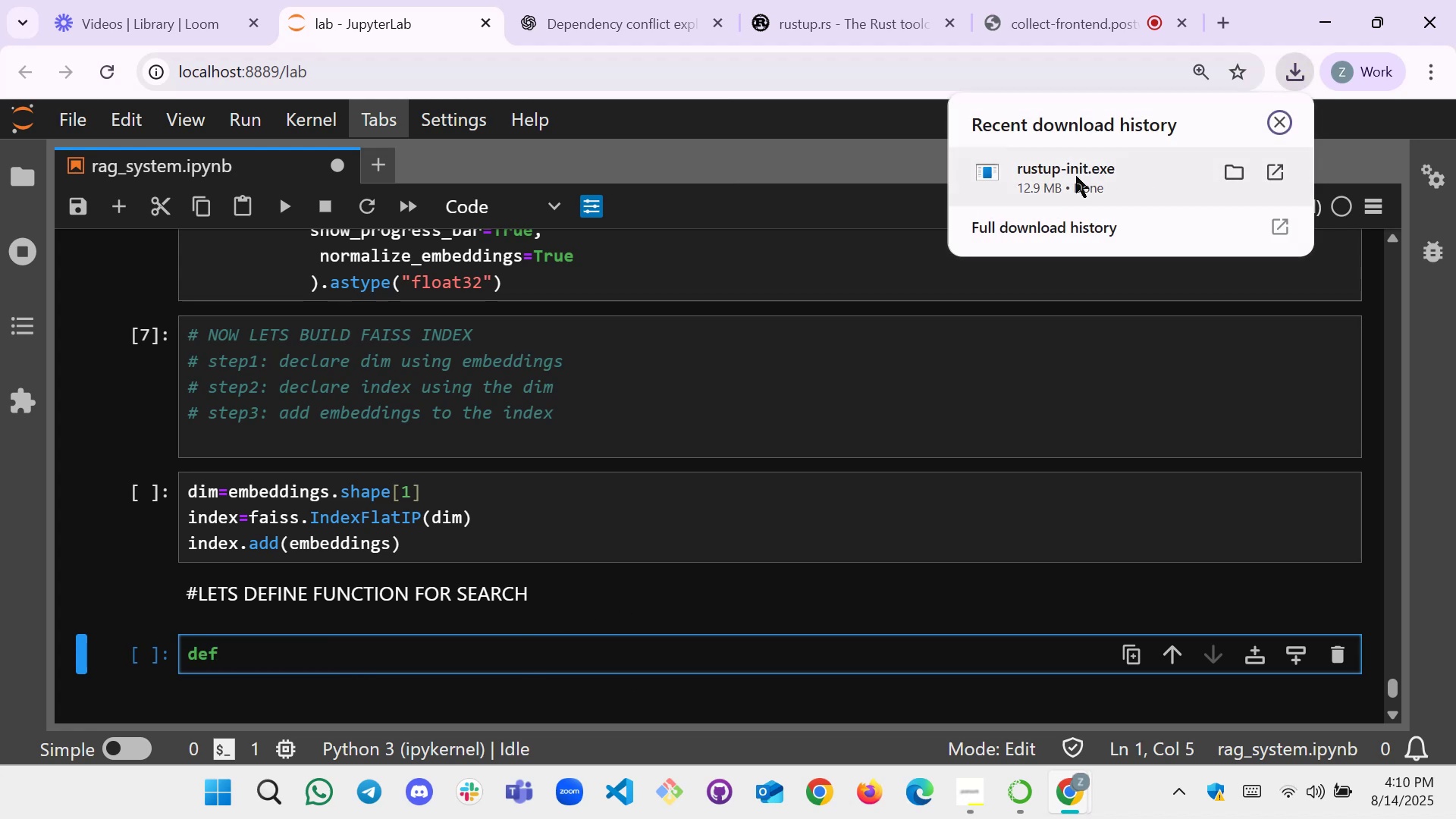 
left_click([1076, 176])
 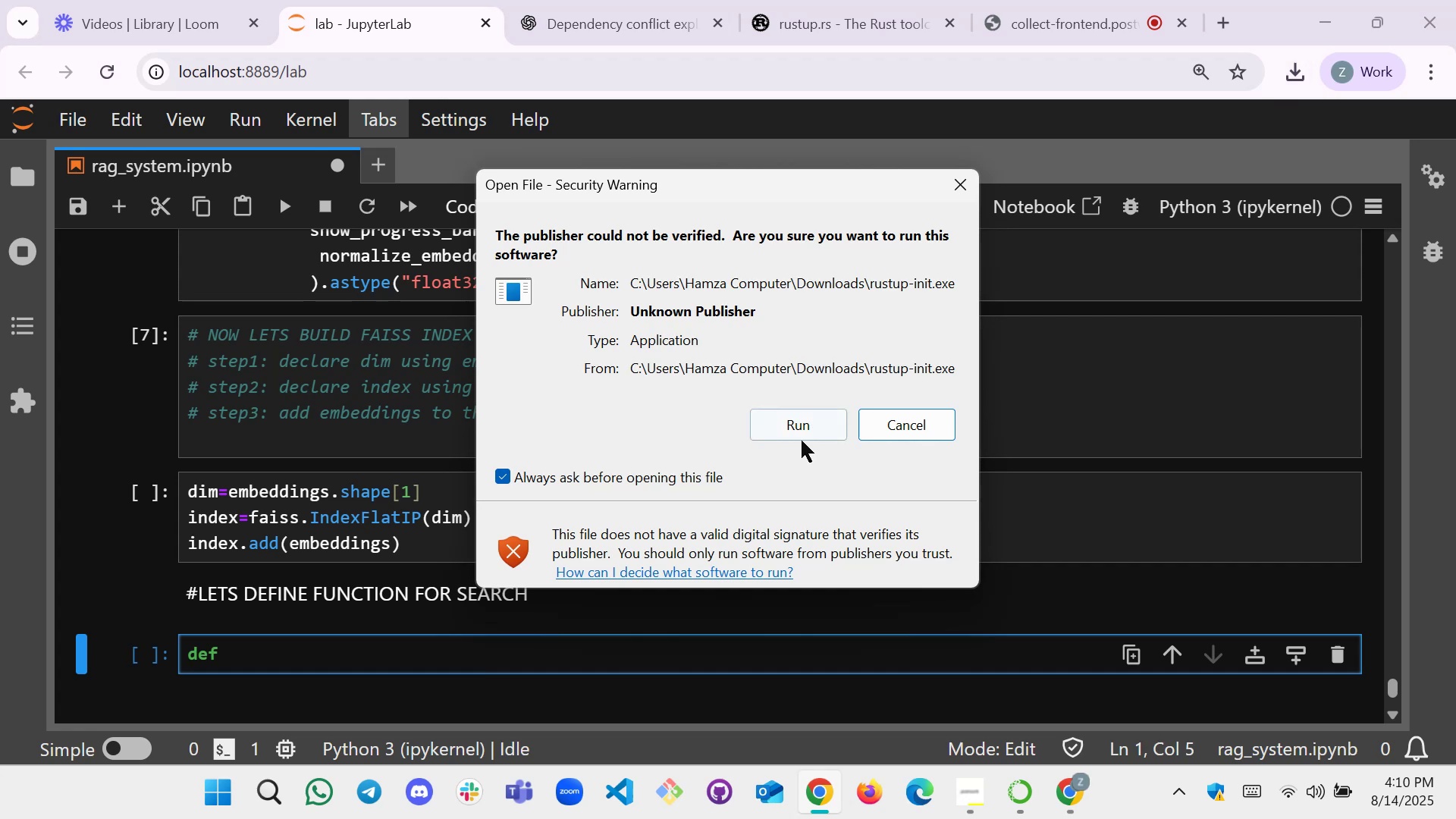 
left_click([793, 430])
 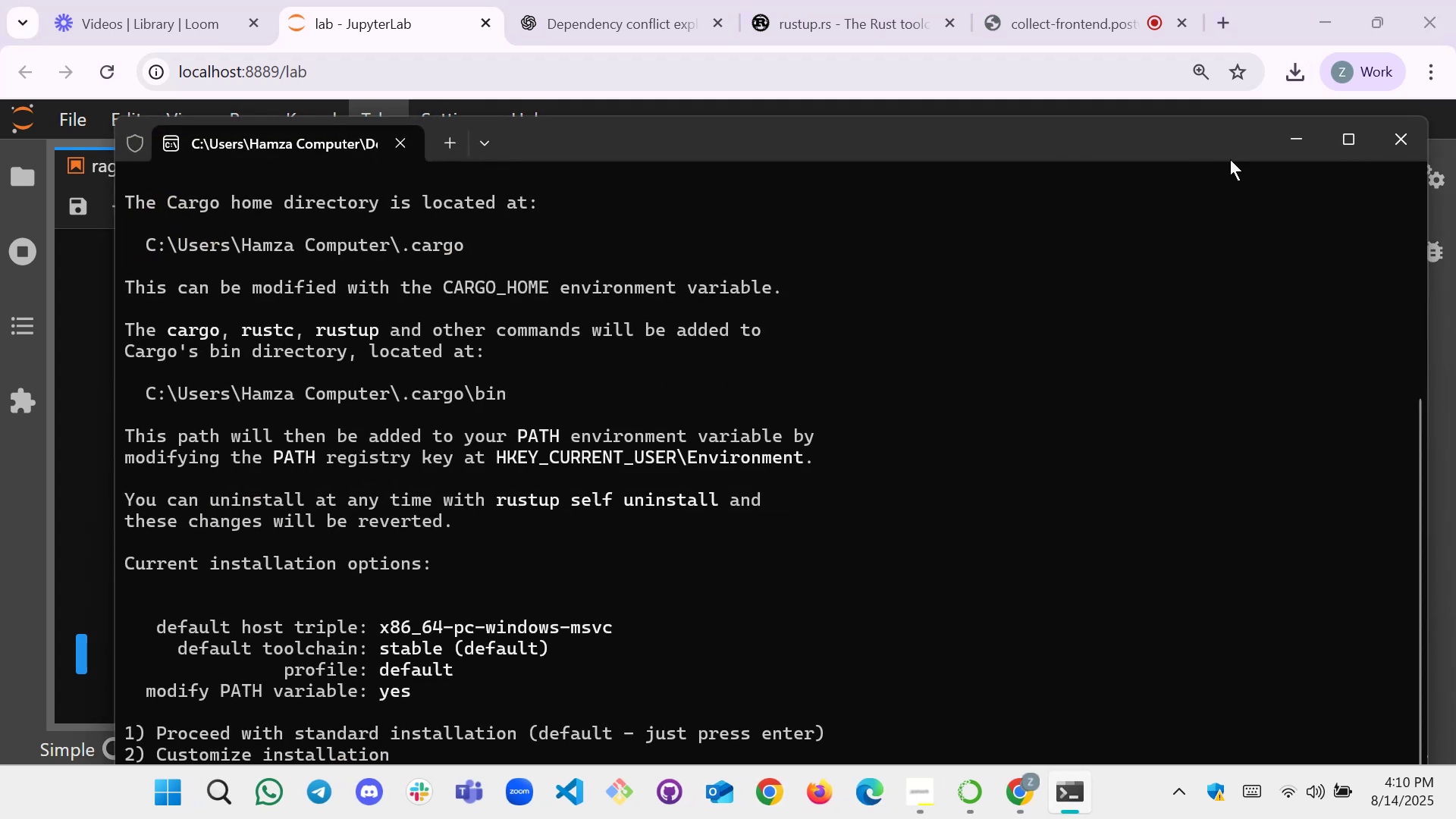 
left_click([1282, 136])
 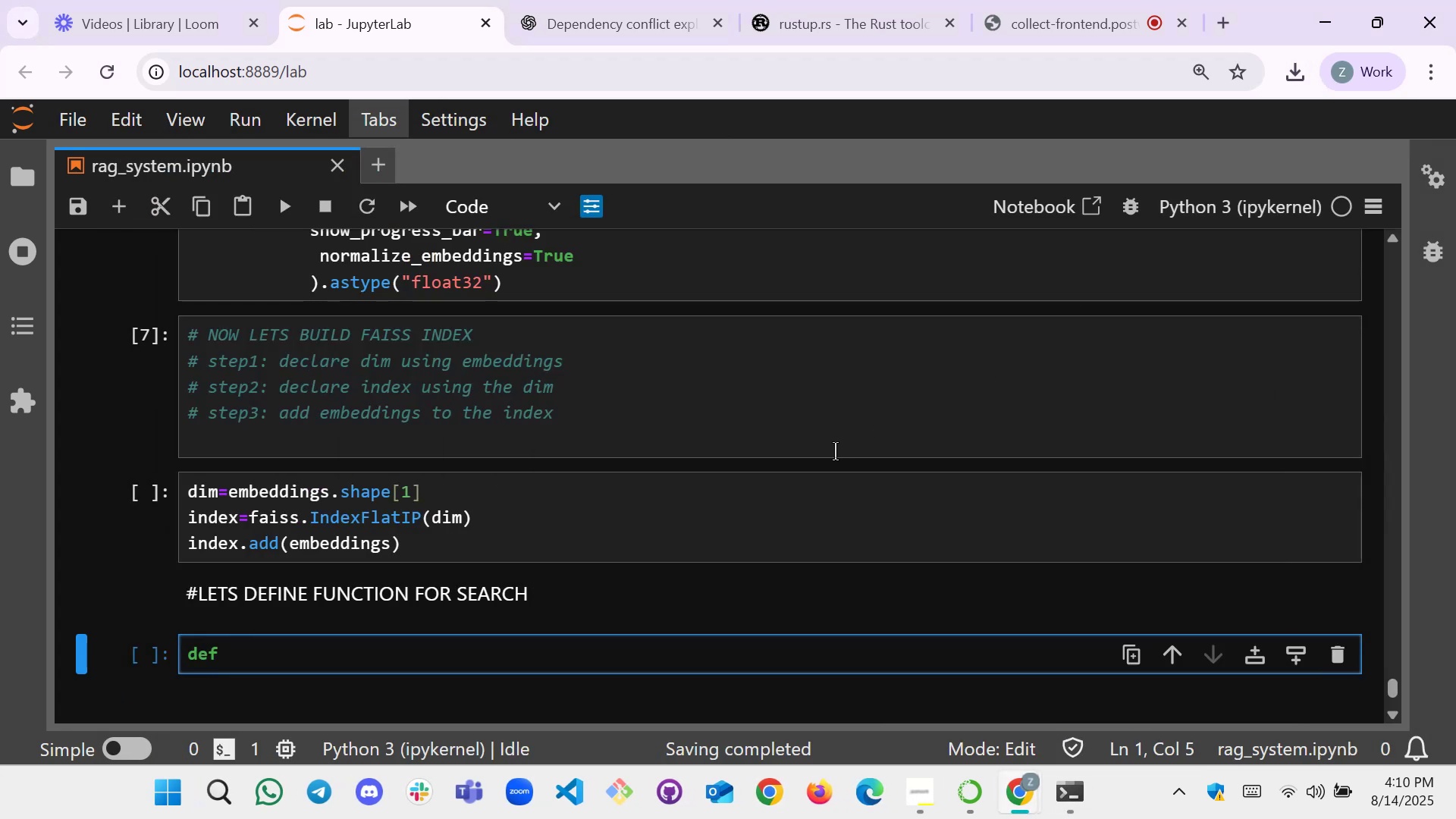 
scroll: coordinate [653, 621], scroll_direction: down, amount: 2.0
 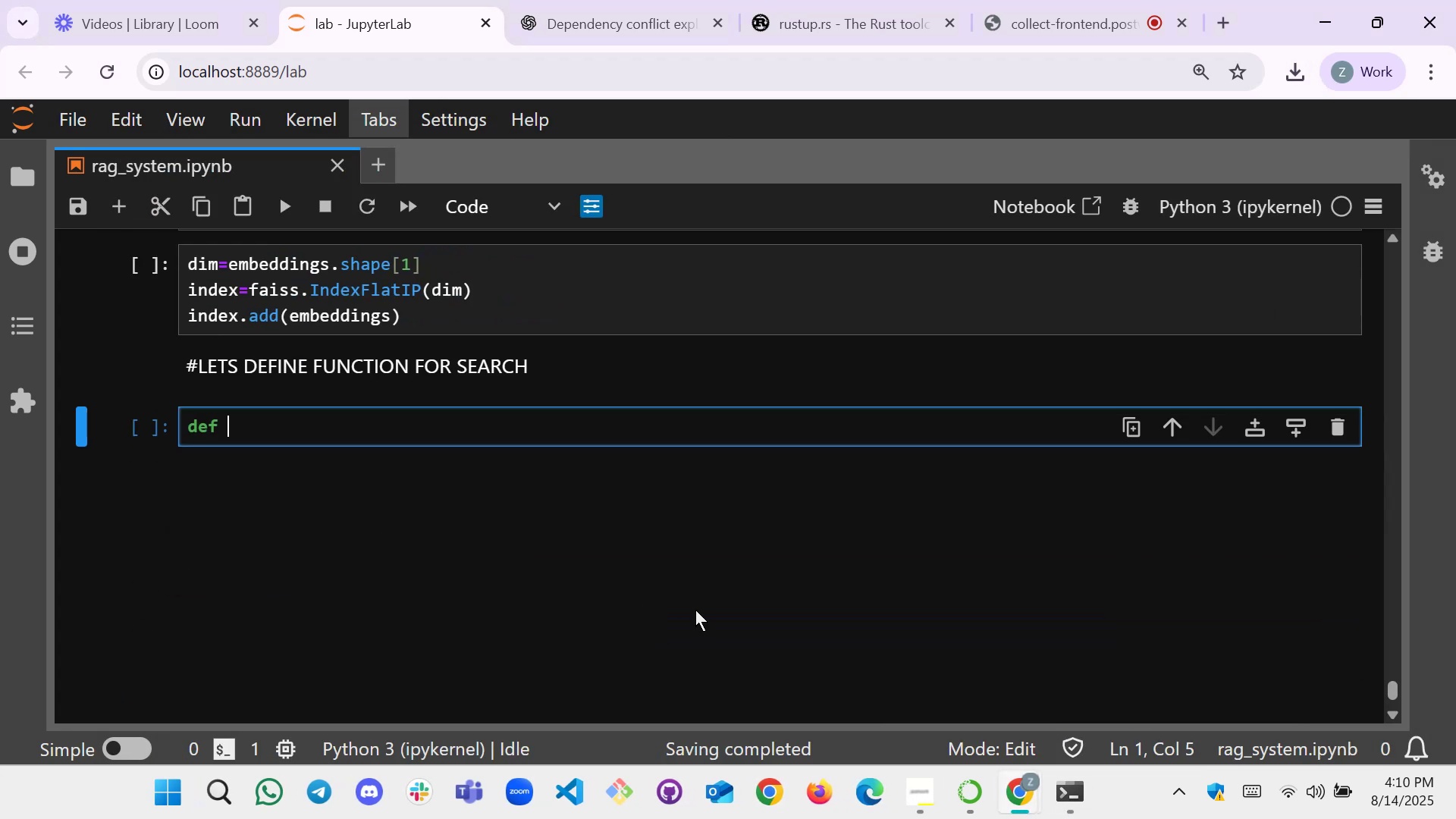 
scroll: coordinate [583, 544], scroll_direction: up, amount: 1.0
 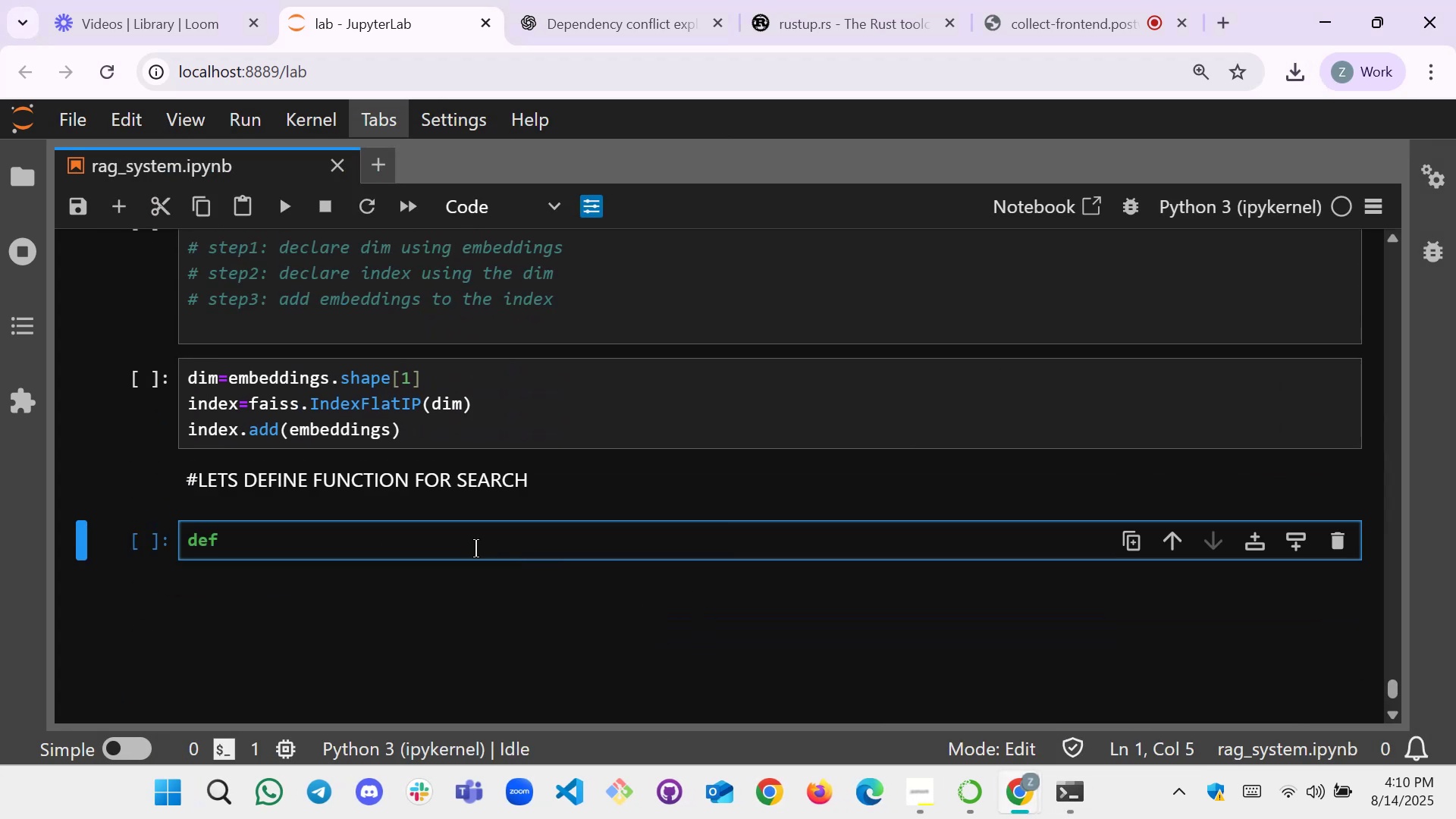 
left_click([475, 548])
 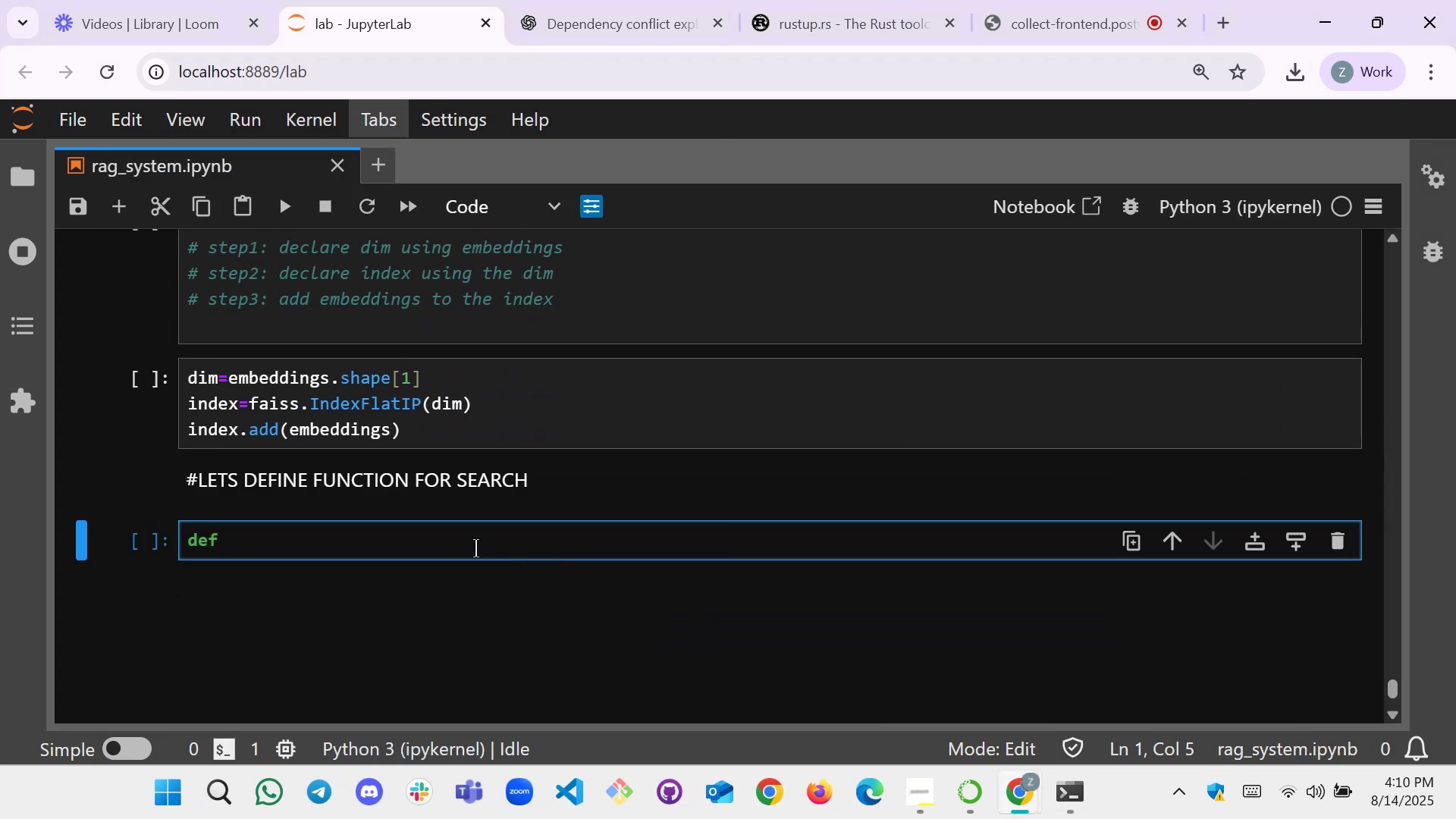 
type(search())
 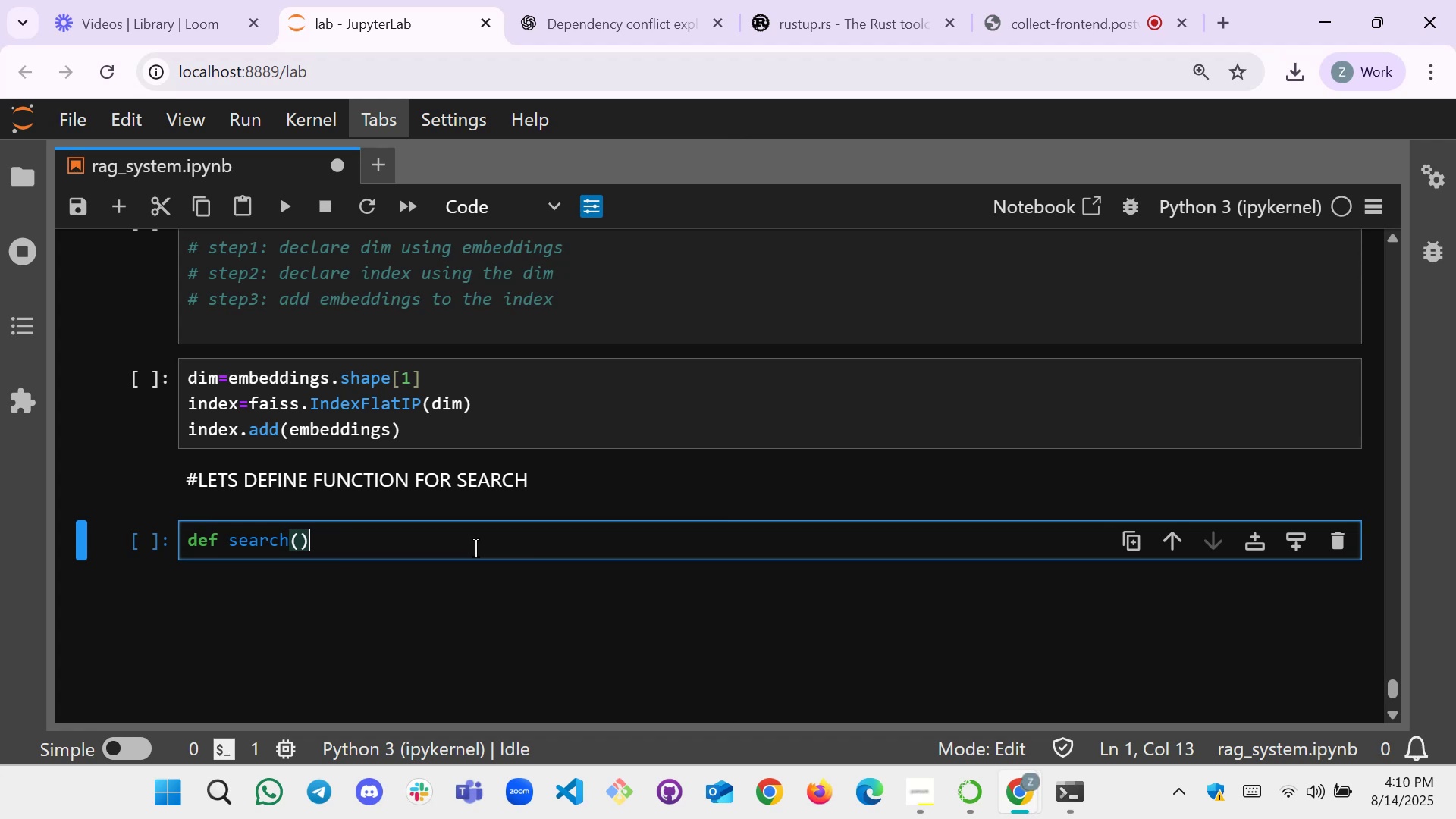 
key(ArrowLeft)
 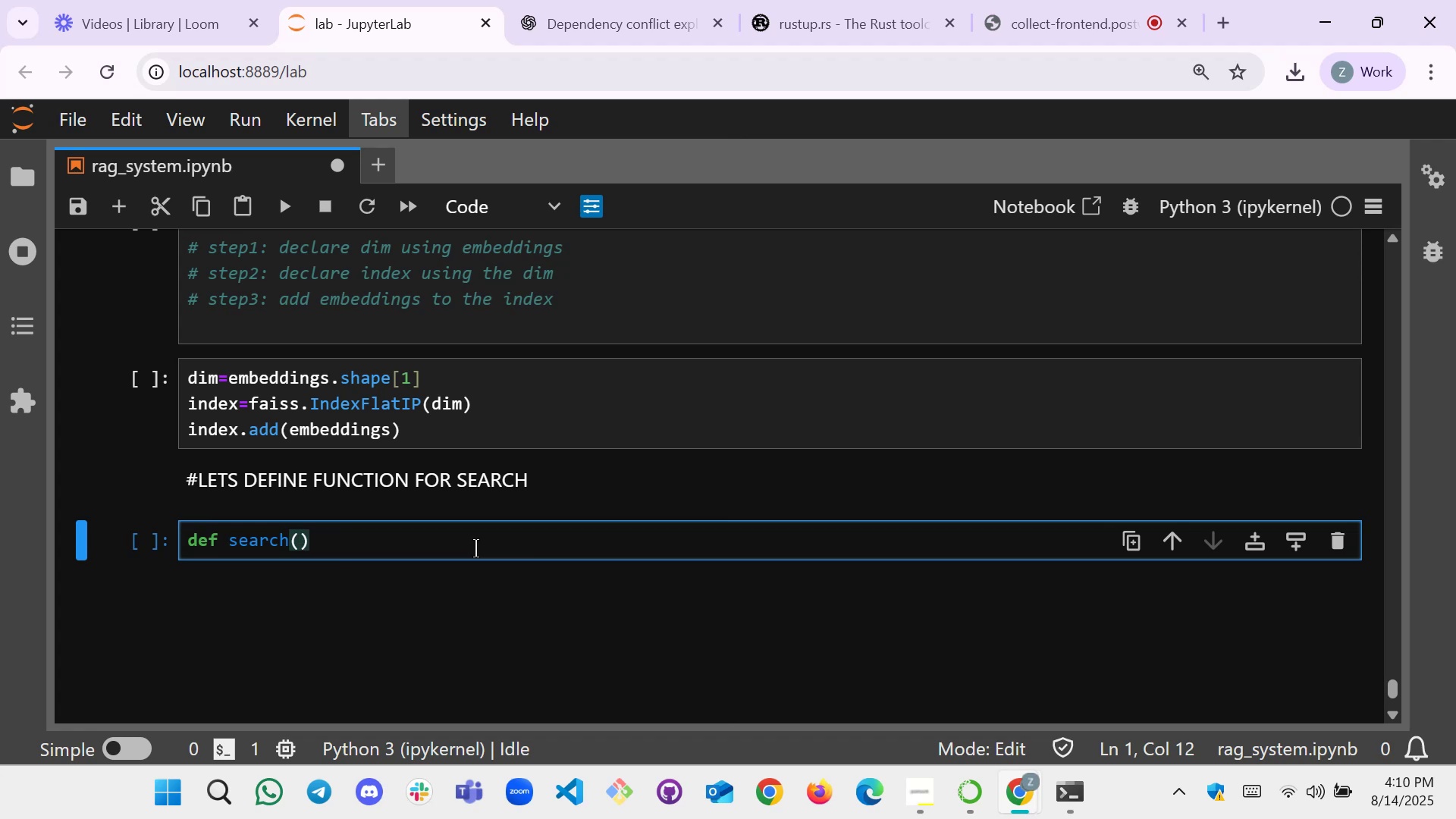 
type(query,)
 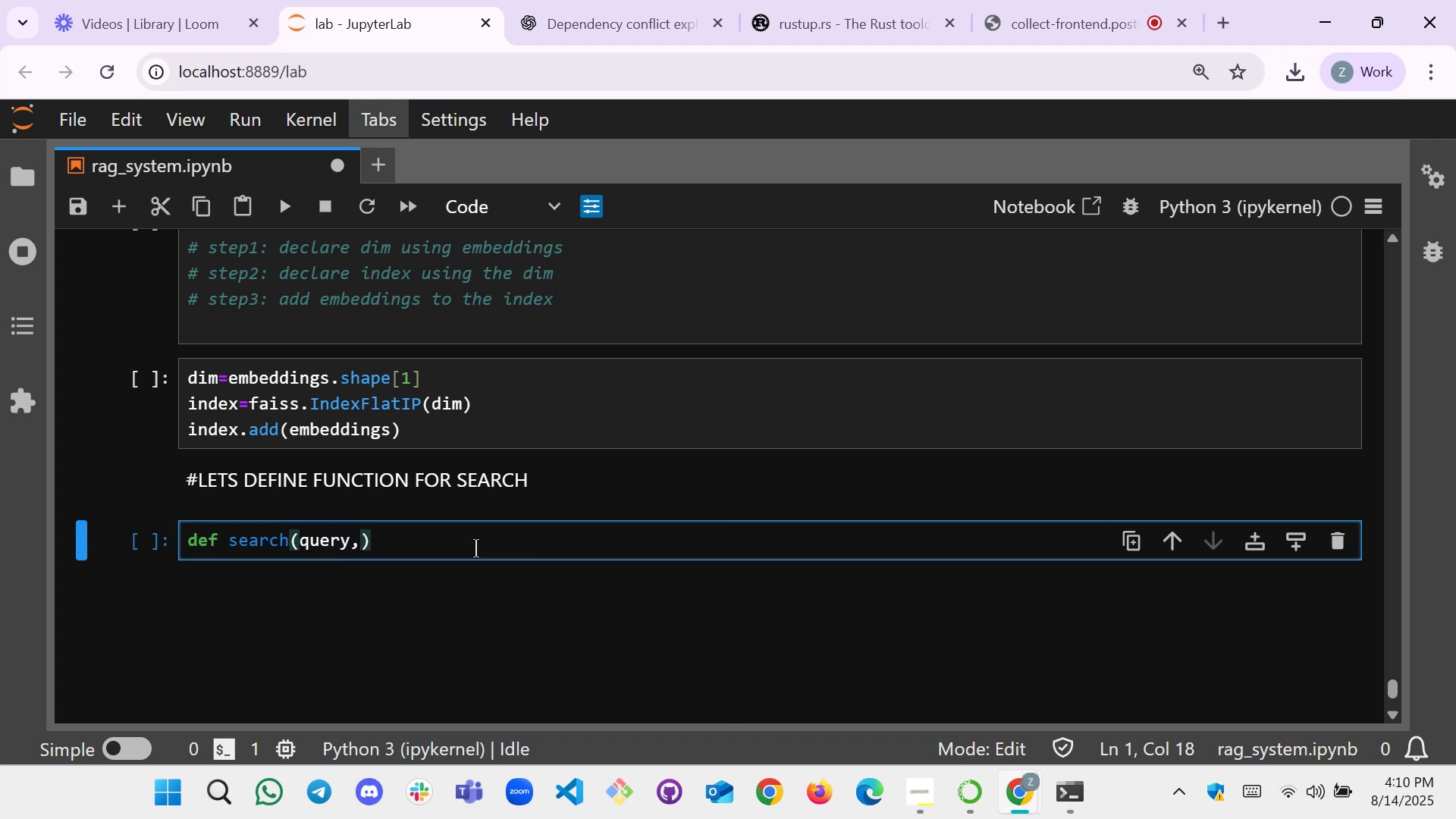 
type(ke)
key(Backspace)
type(=5)
 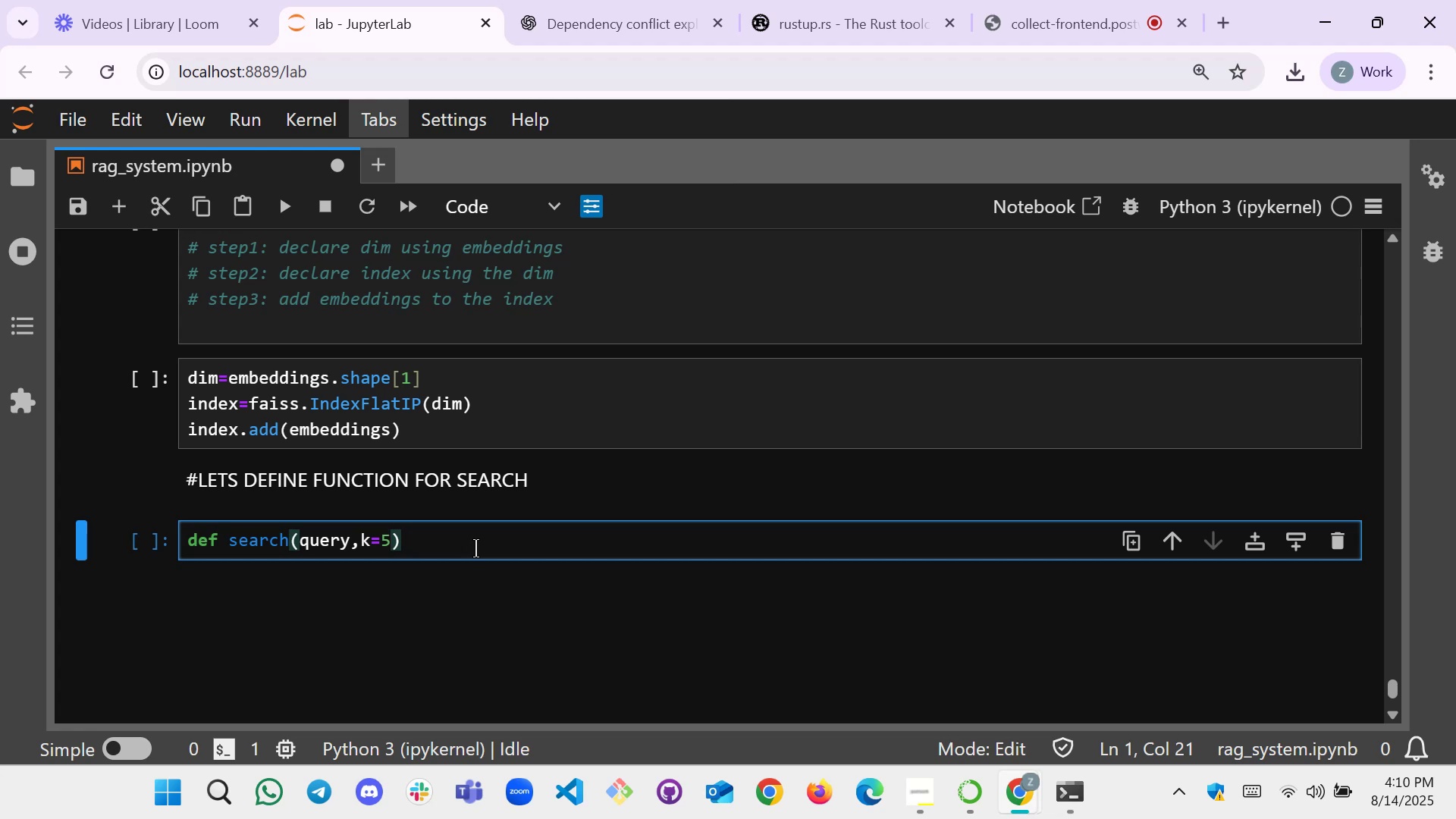 
key(ArrowRight)
 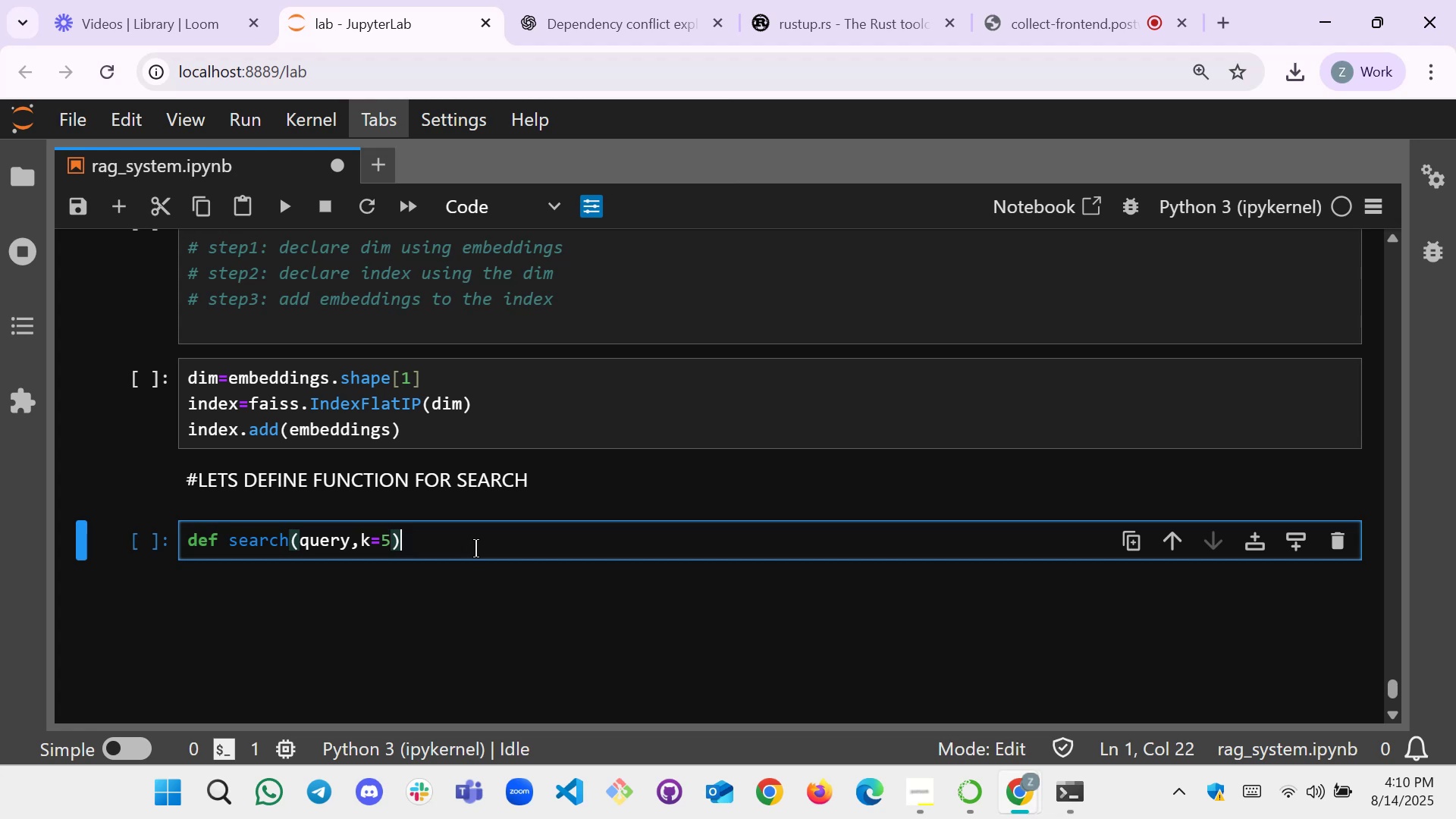 
key(Shift+Semicolon)
 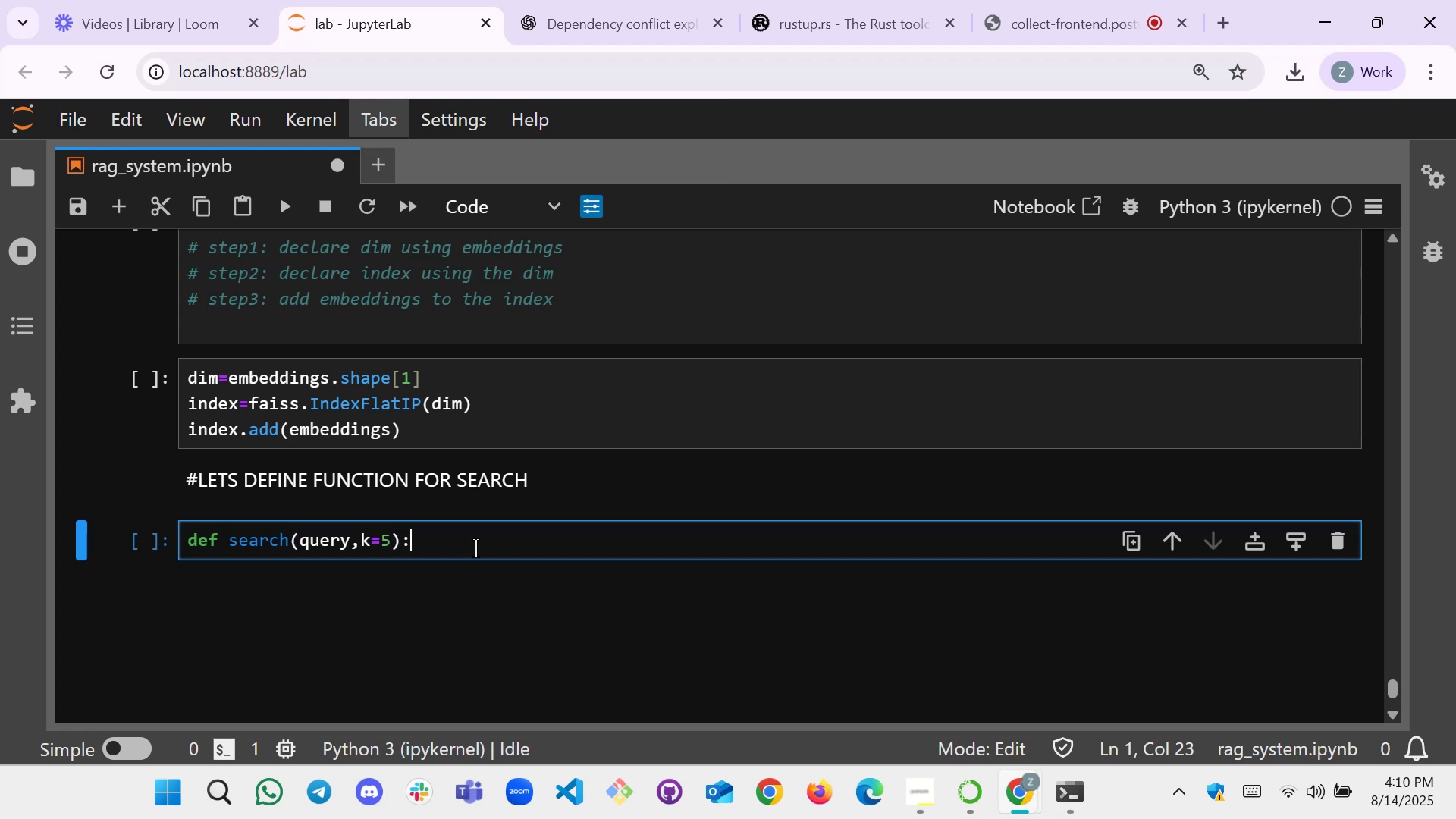 
key(Enter)
 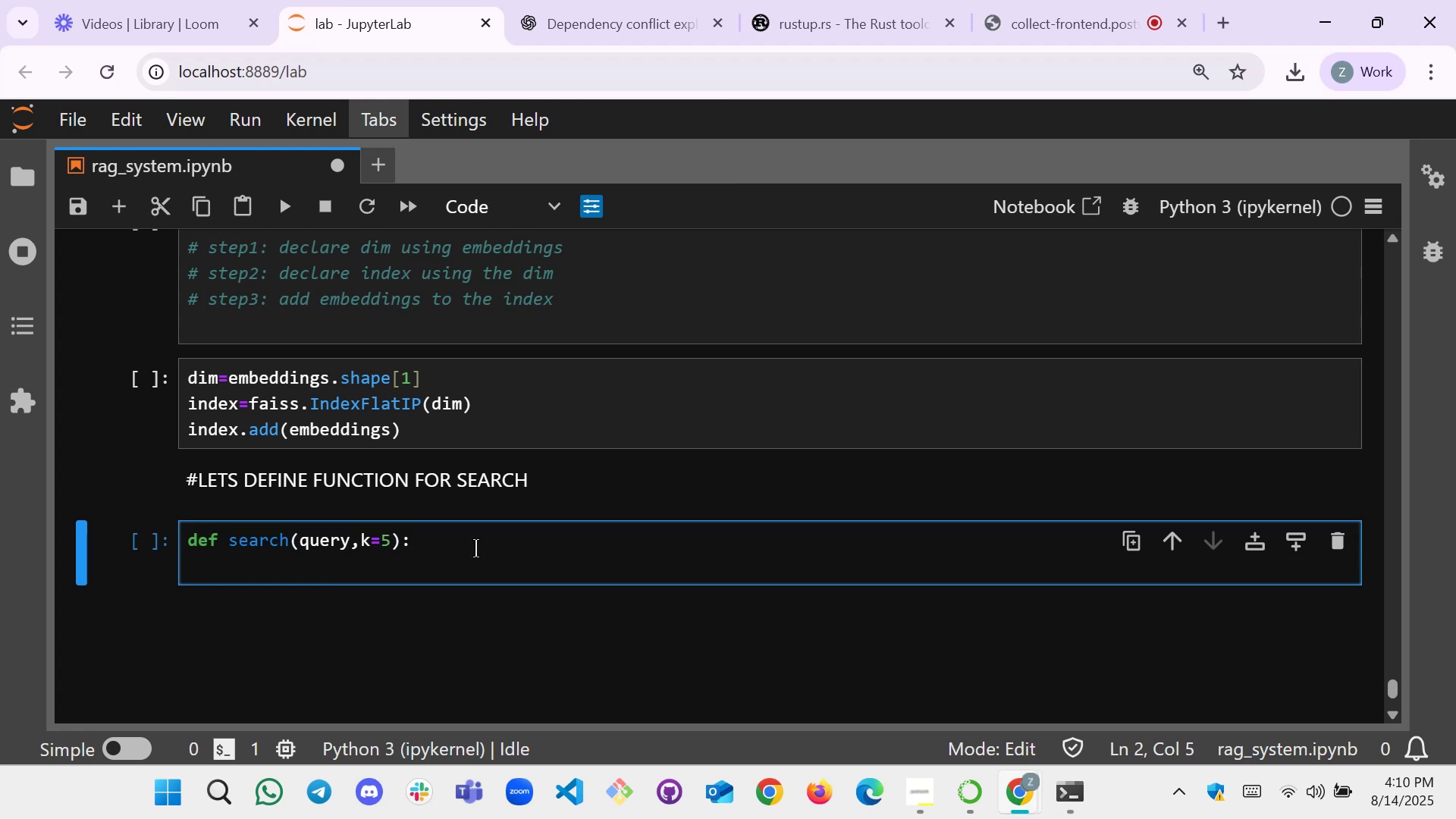 
wait(8.44)
 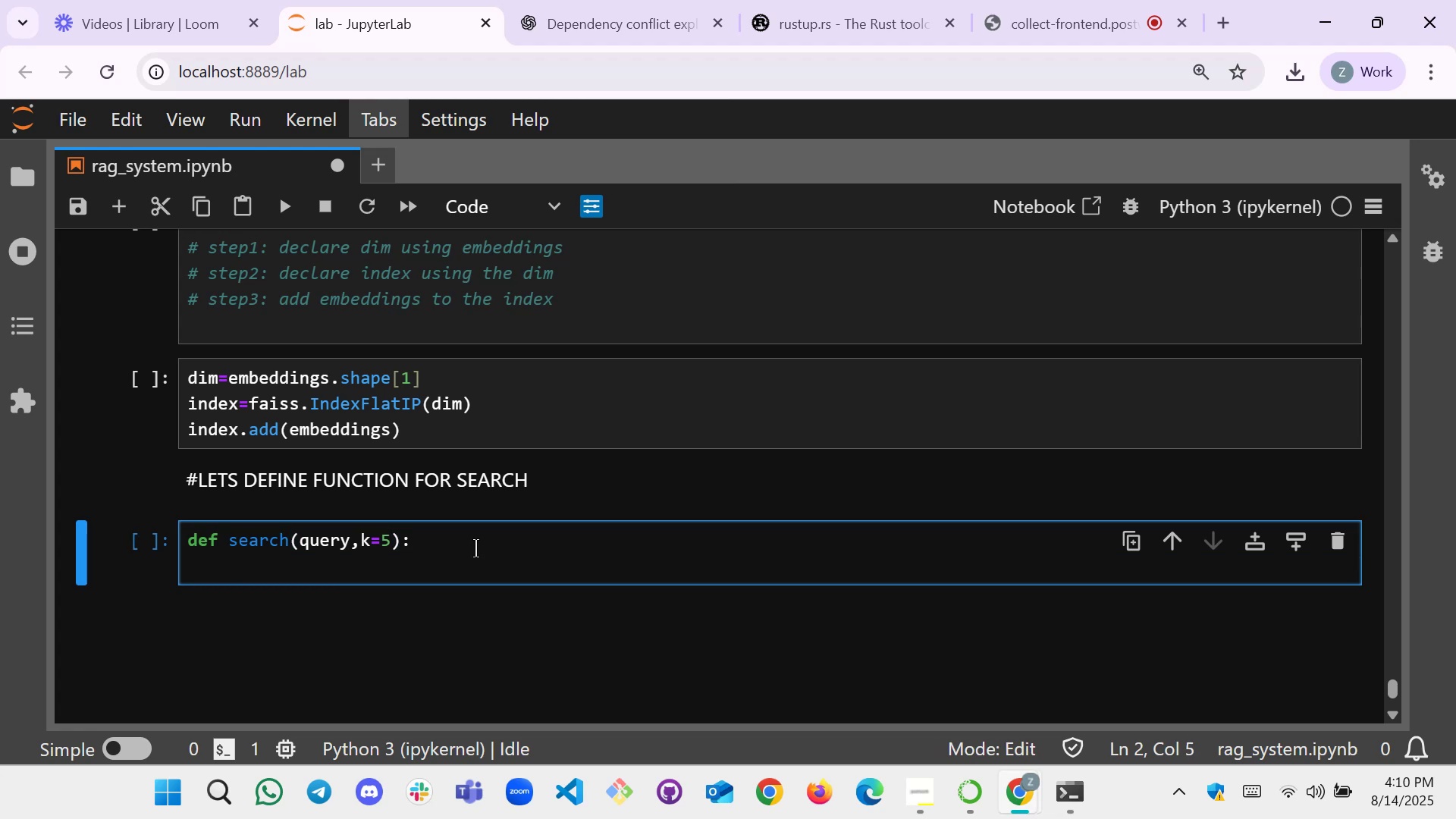 
type(query_embd=mode)
 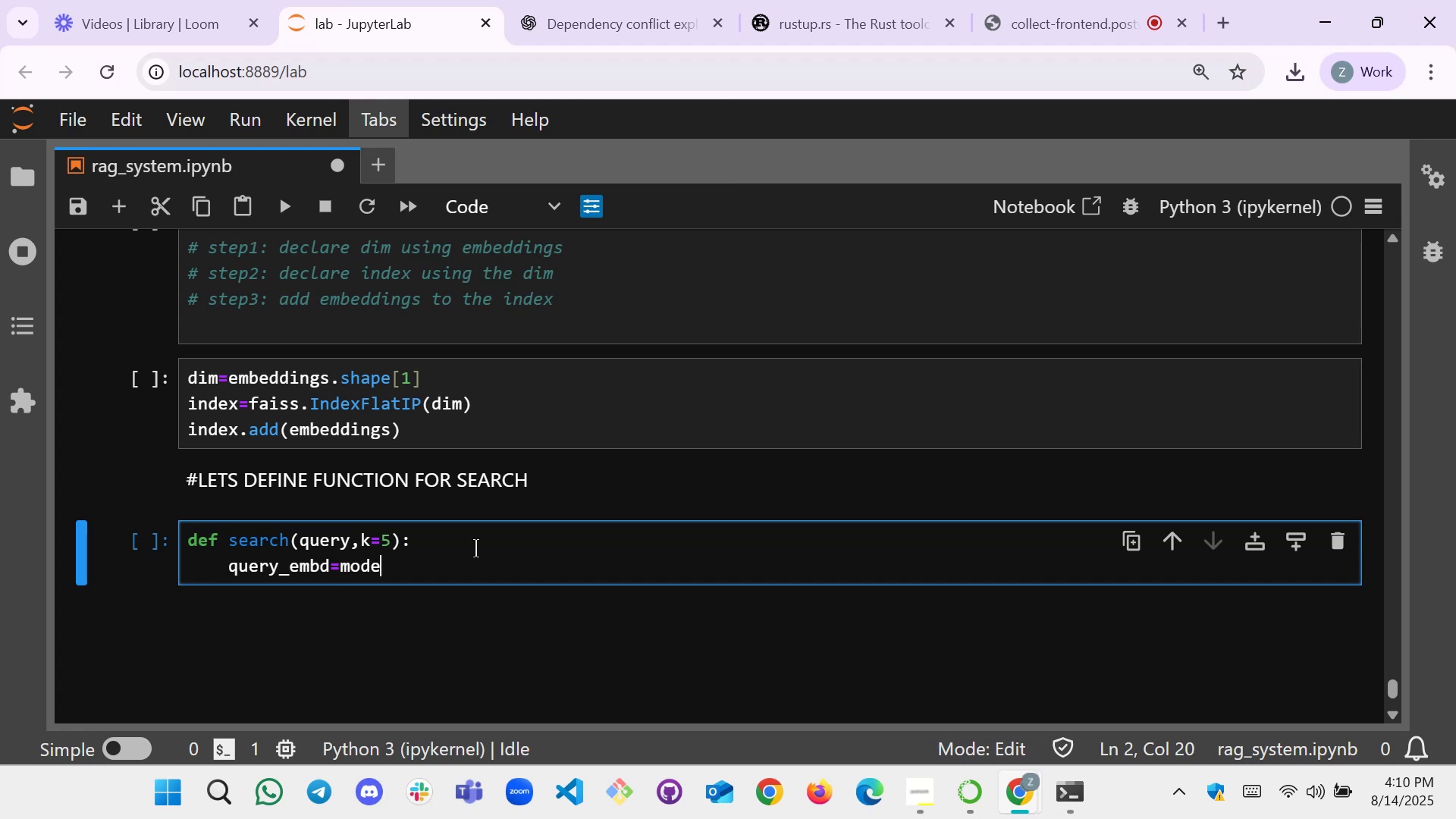 
scroll: coordinate [448, 445], scroll_direction: up, amount: 2.0
 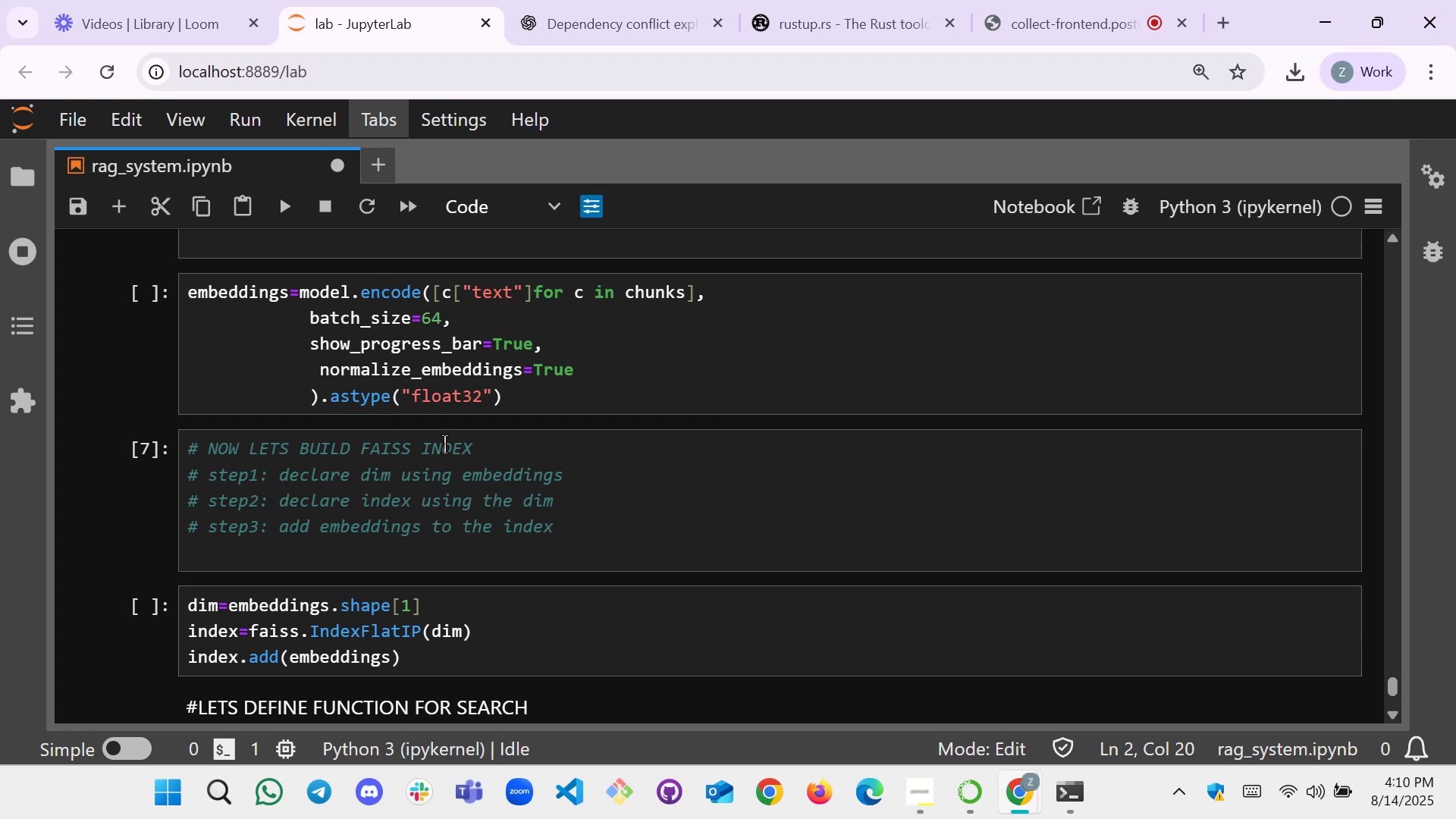 
scroll: coordinate [444, 444], scroll_direction: down, amount: 3.0
 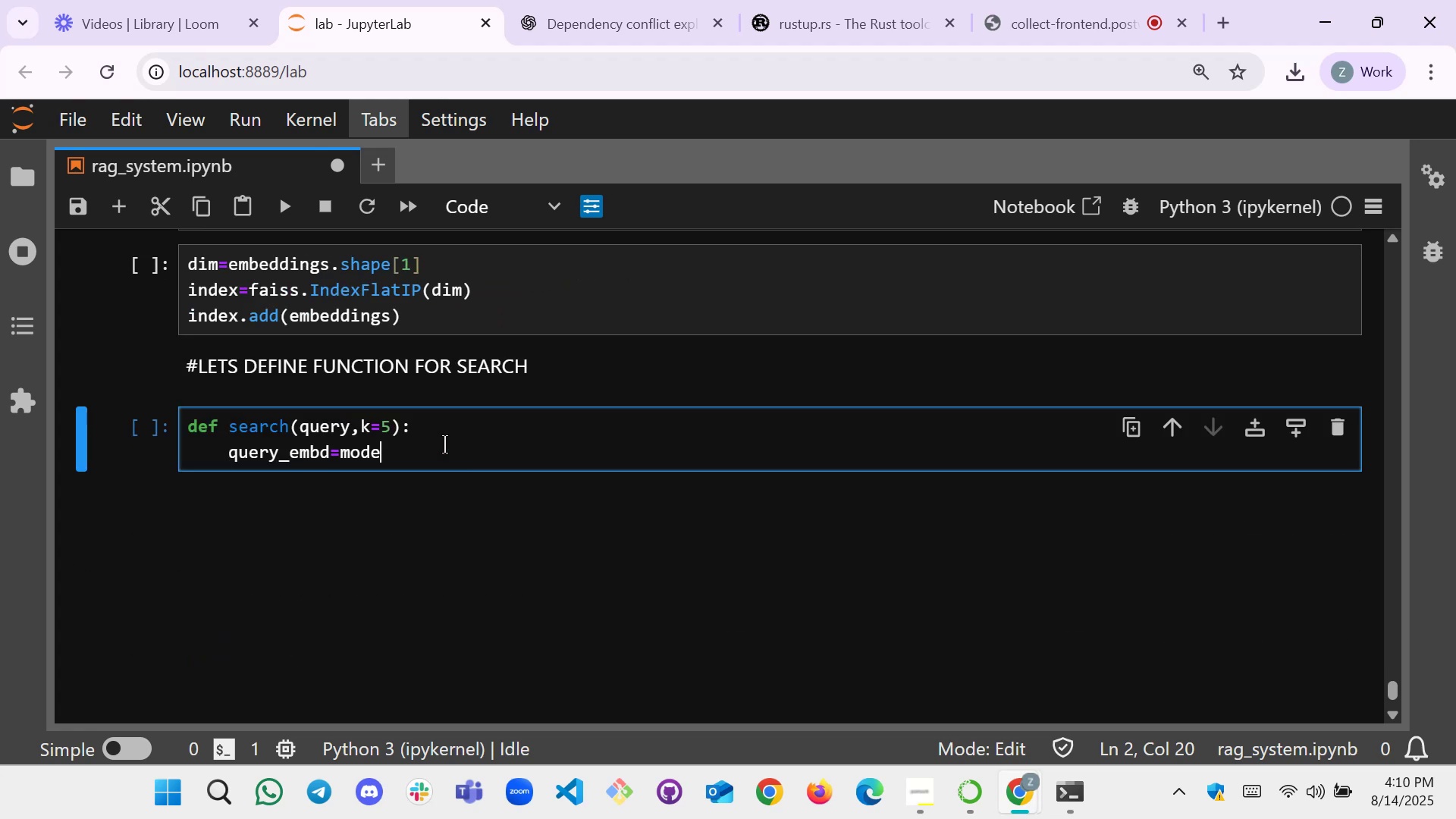 
key(Backspace)
key(Backspace)
key(Backspace)
key(Backspace)
type(eb)
key(Backspace)
type(mbeding)
key(Backspace)
key(Backspace)
key(Backspace)
type(dins)
key(Backspace)
type(gs.ecoder)
key(Backspace)
key(Backspace)
key(Backspace)
key(Backspace)
key(Backspace)
type(node)
key(Backspace)
key(Backspace)
key(Backspace)
type(coder())
 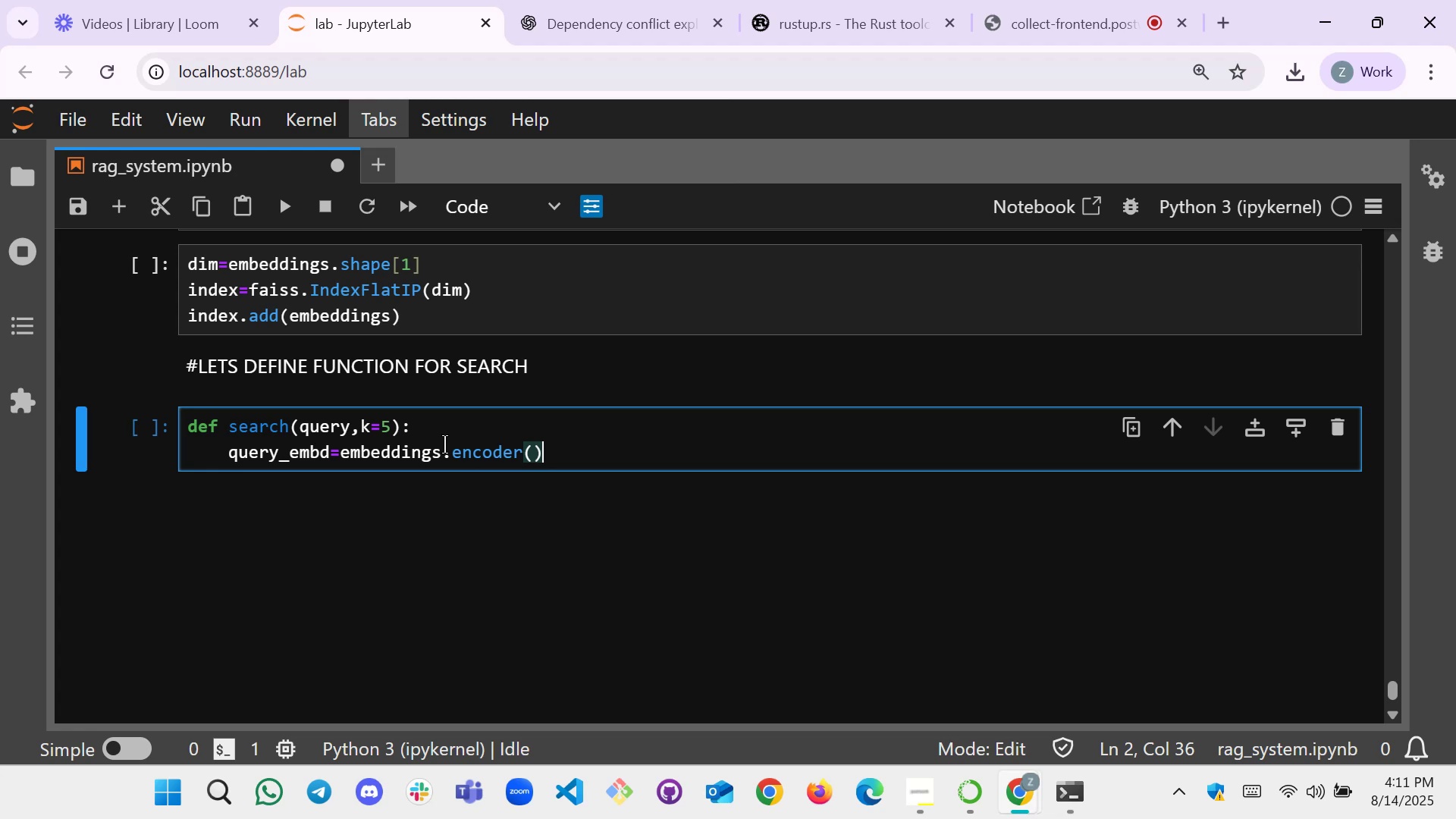 
key(ArrowLeft)
 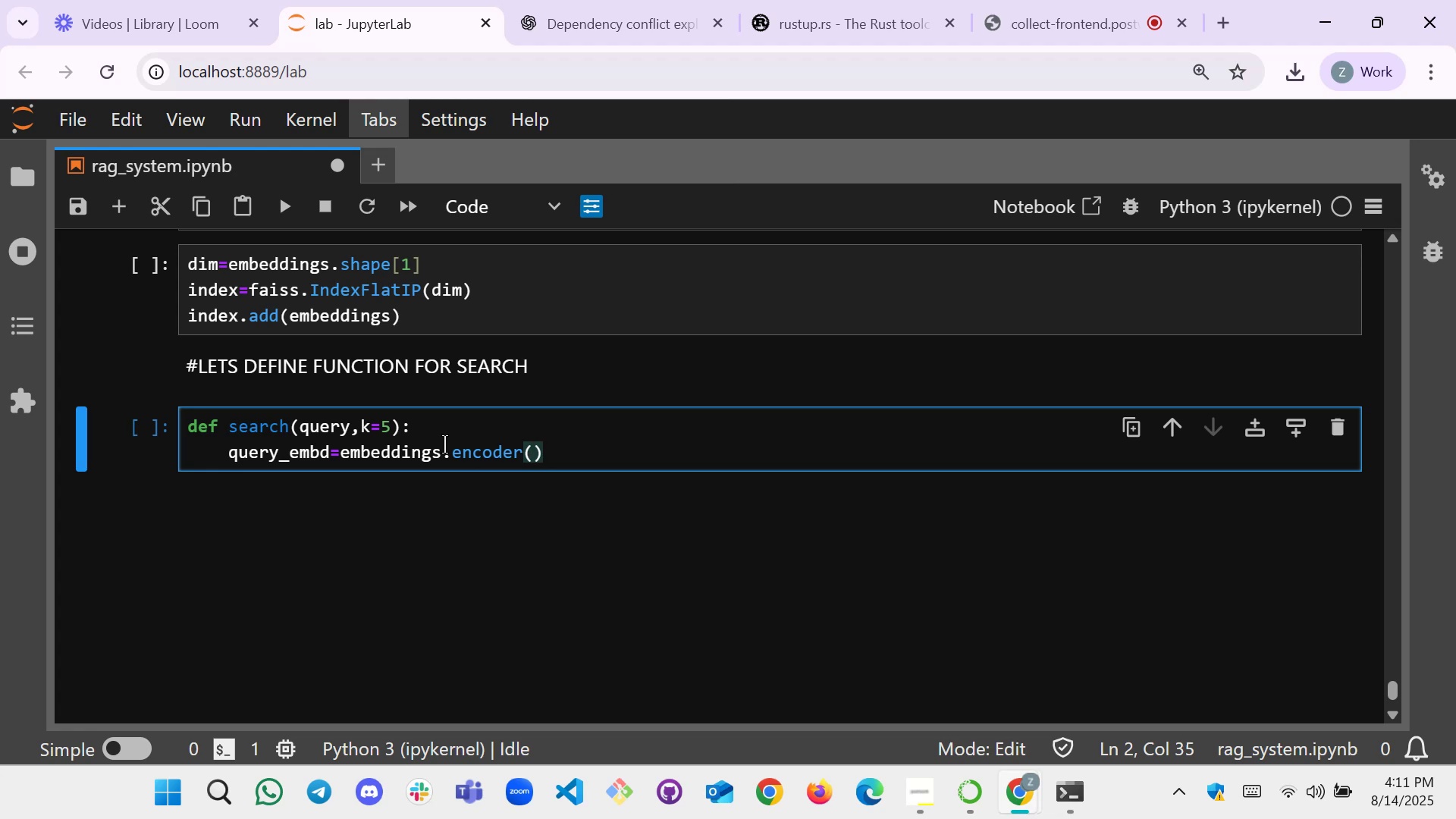 
key(BracketLeft)
 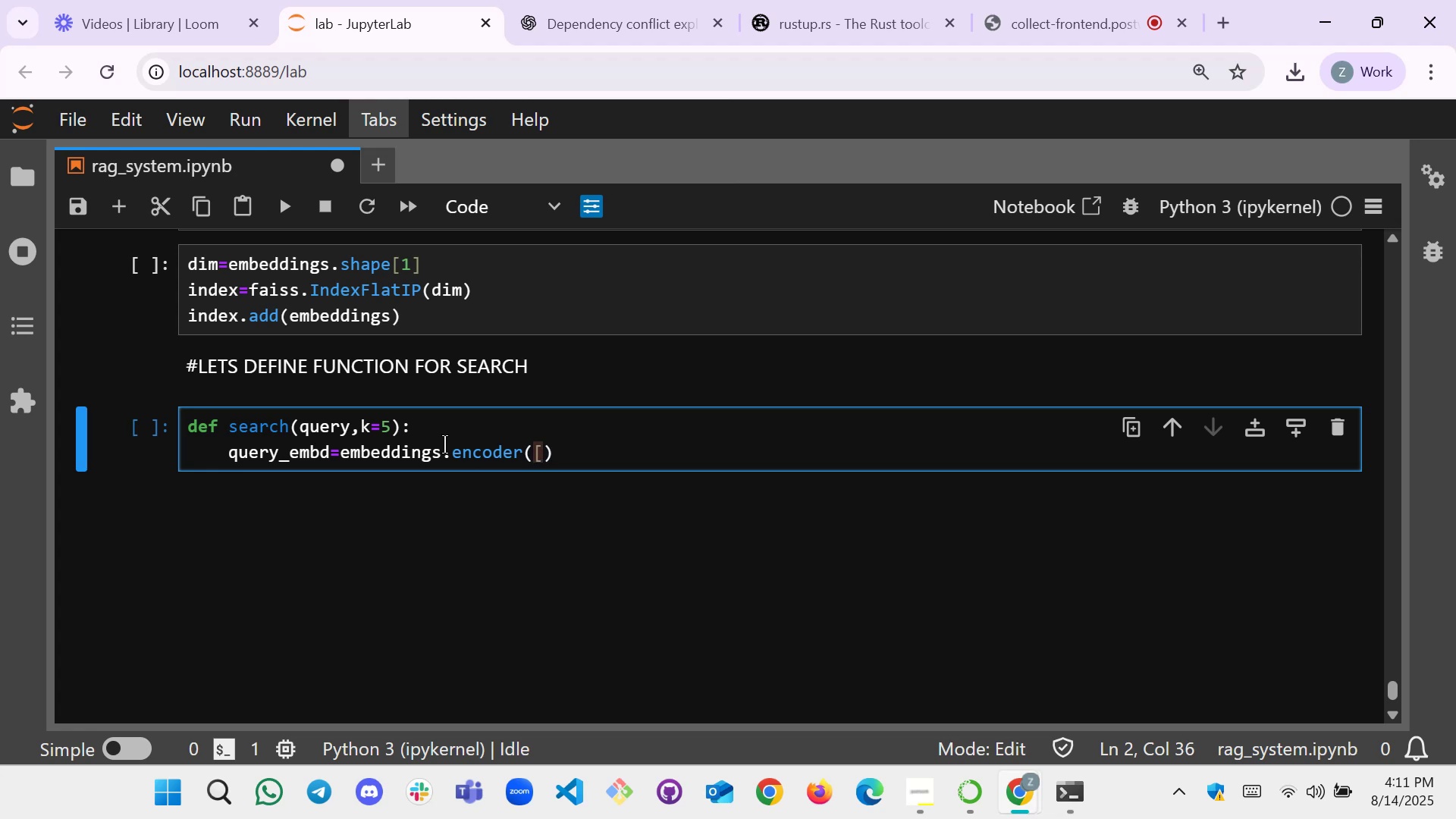 
key(BracketRight)
 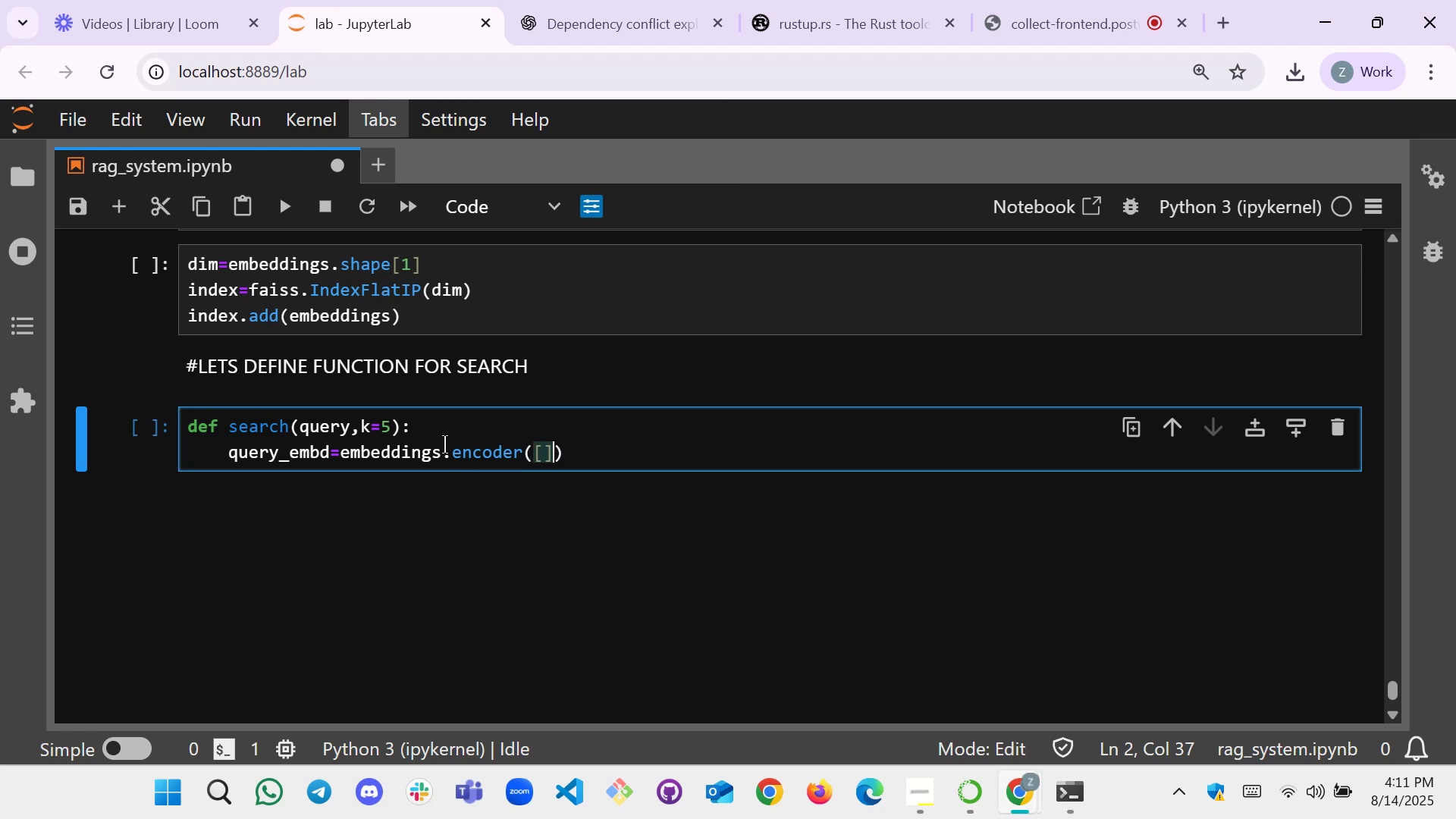 
key(ArrowLeft)
 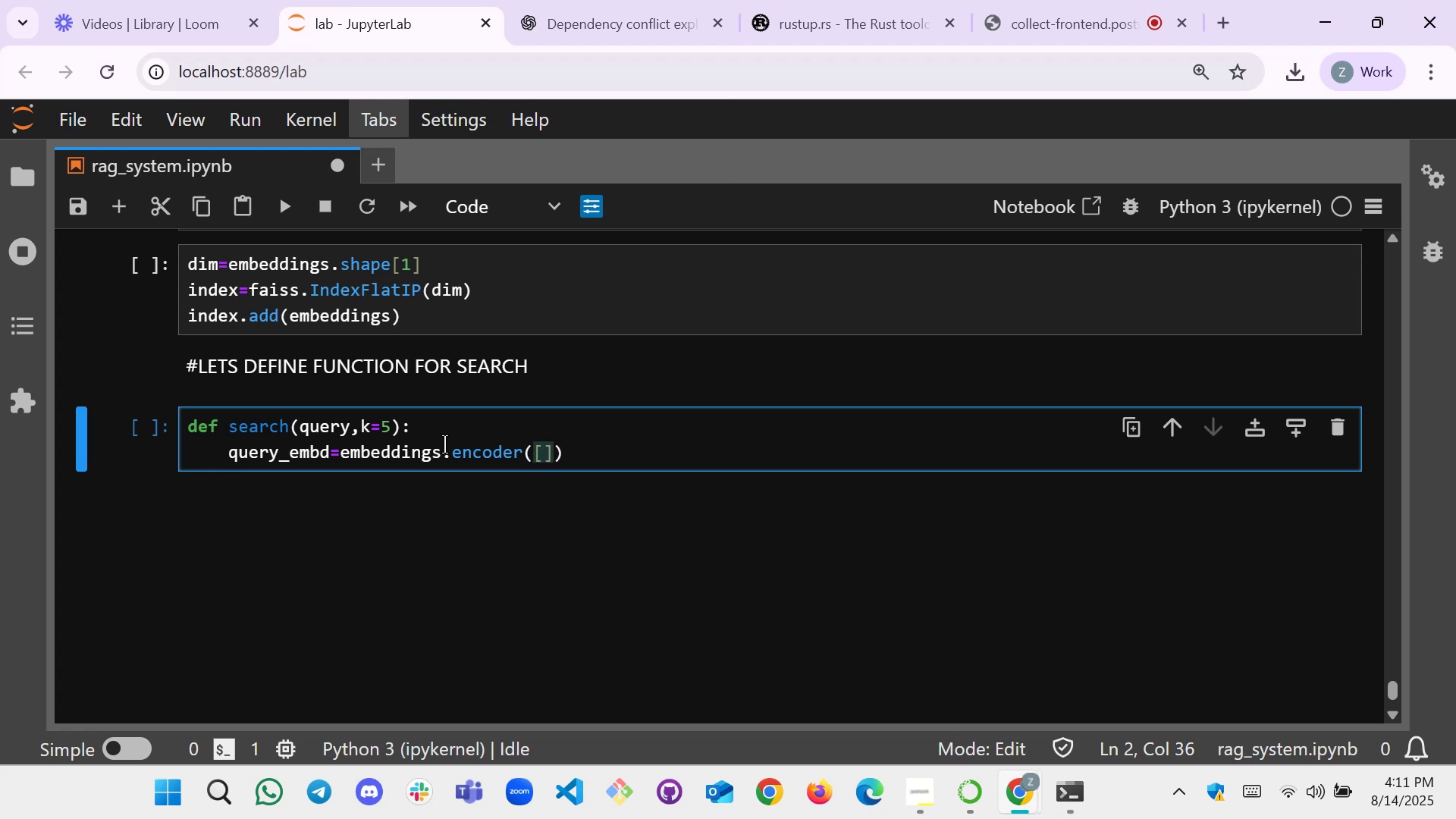 
type(query)
 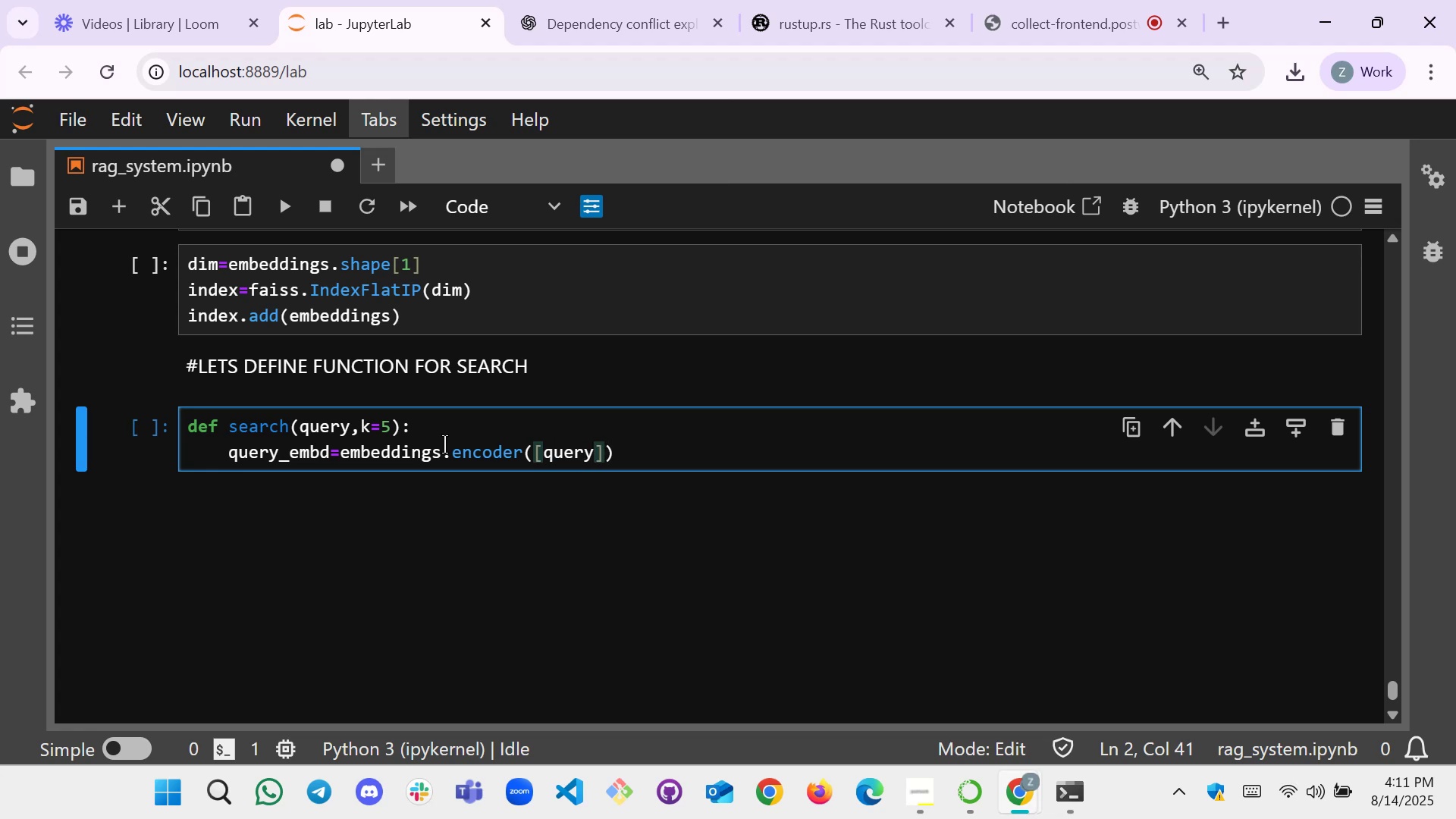 
key(ArrowRight)
 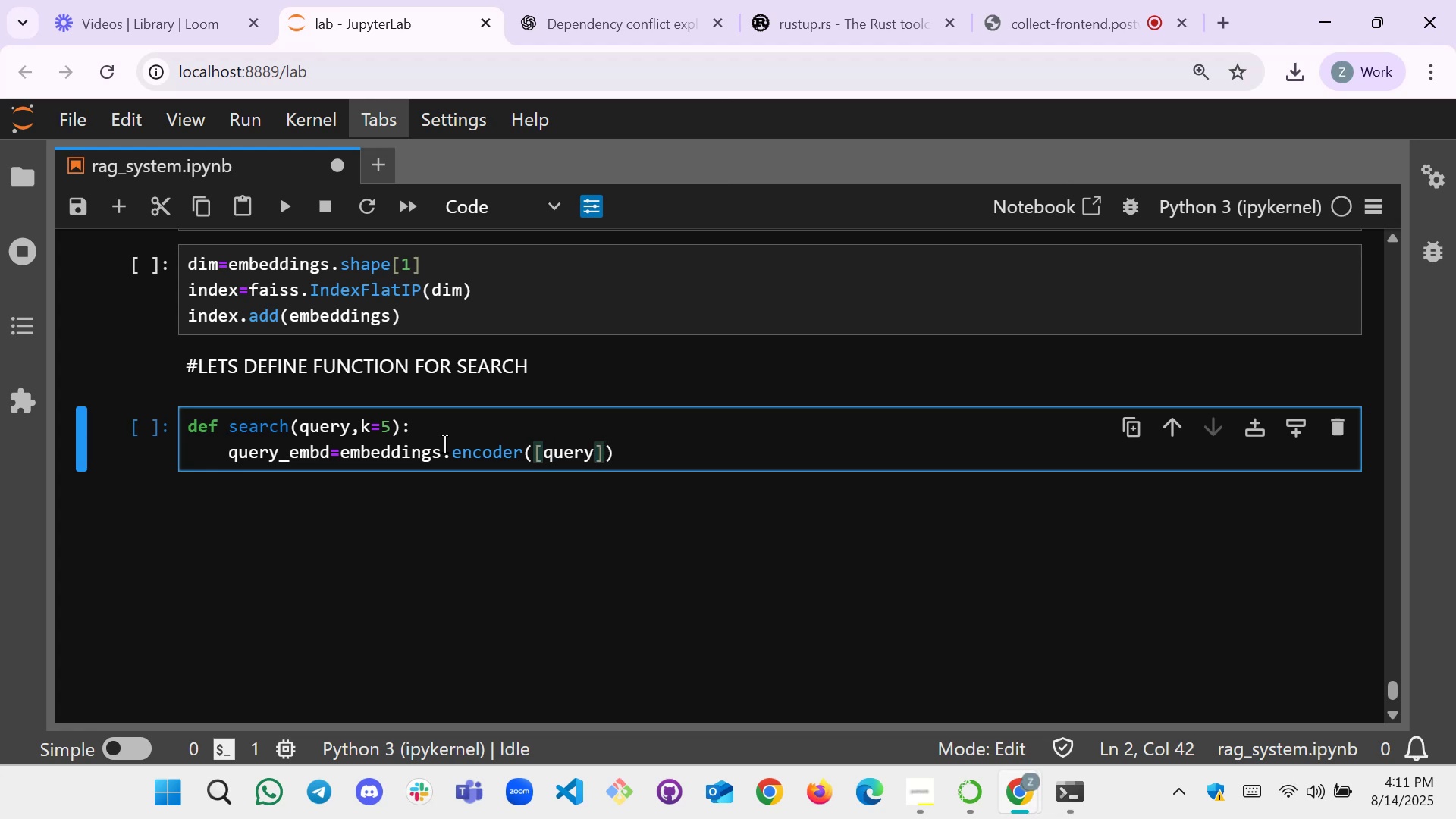 
type(,norma)
 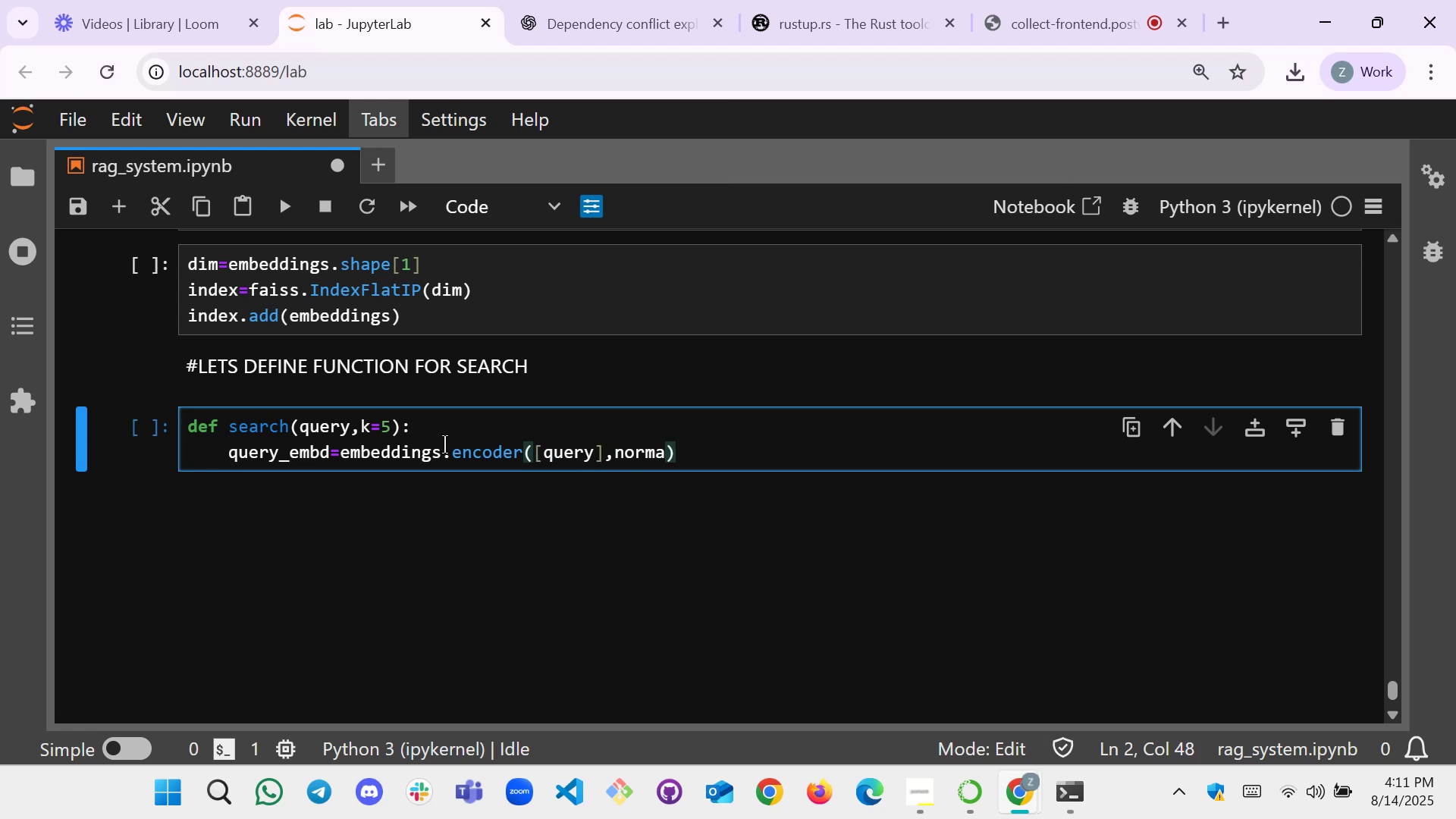 
scroll: coordinate [215, 329], scroll_direction: up, amount: 4.0
 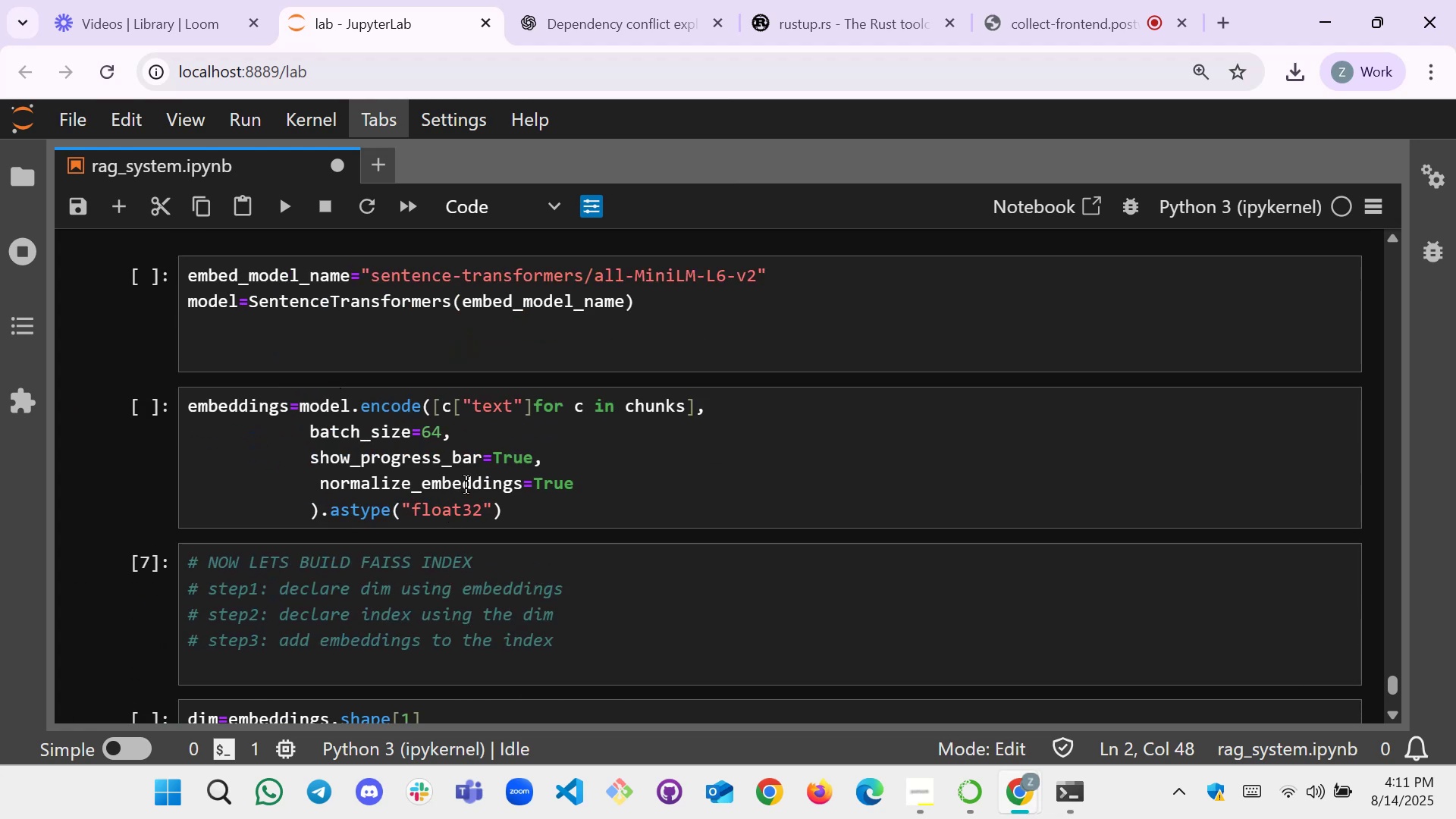 
double_click([466, 485])
 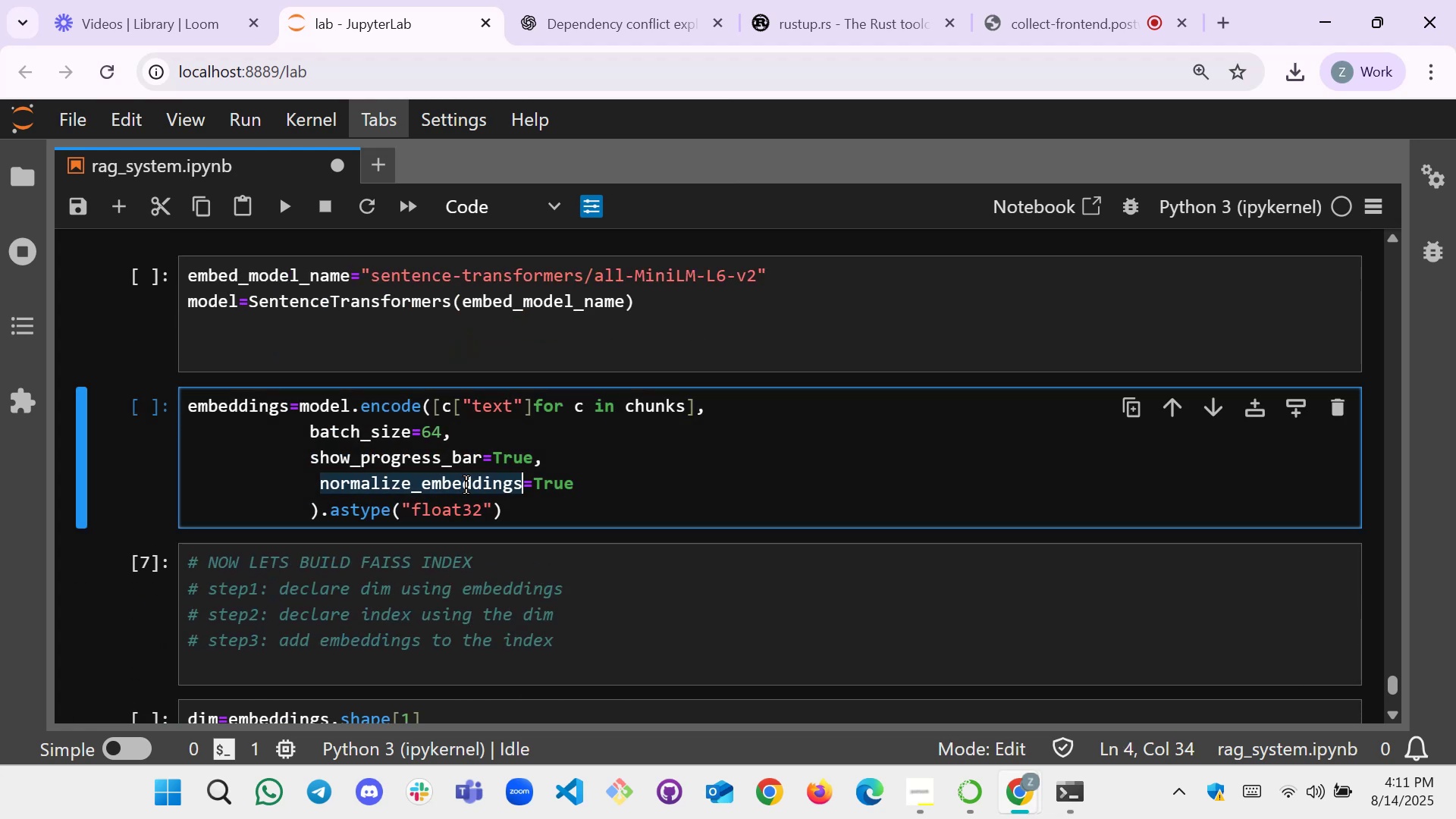 
key(Control+C)
 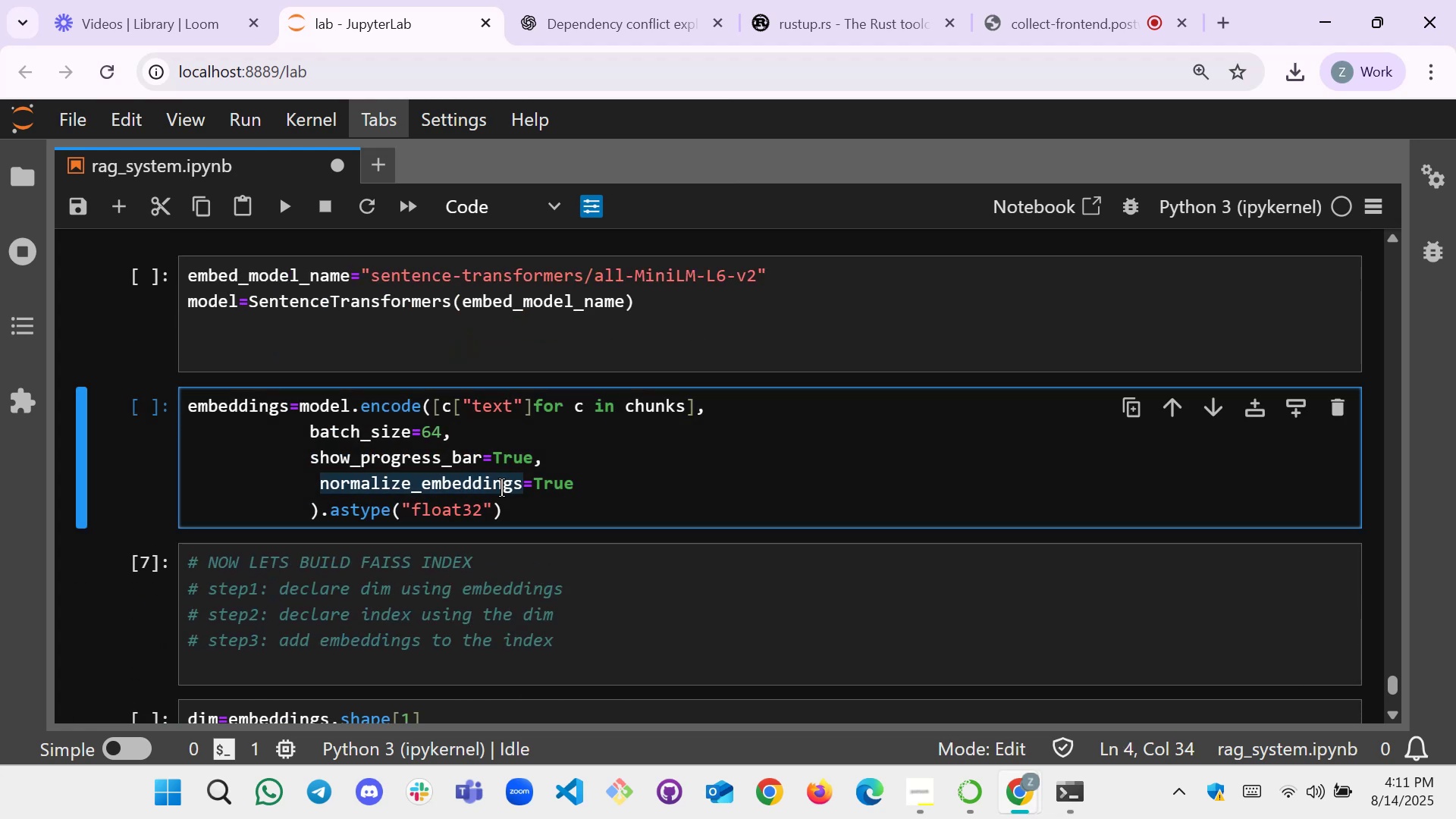 
scroll: coordinate [550, 497], scroll_direction: down, amount: 4.0
 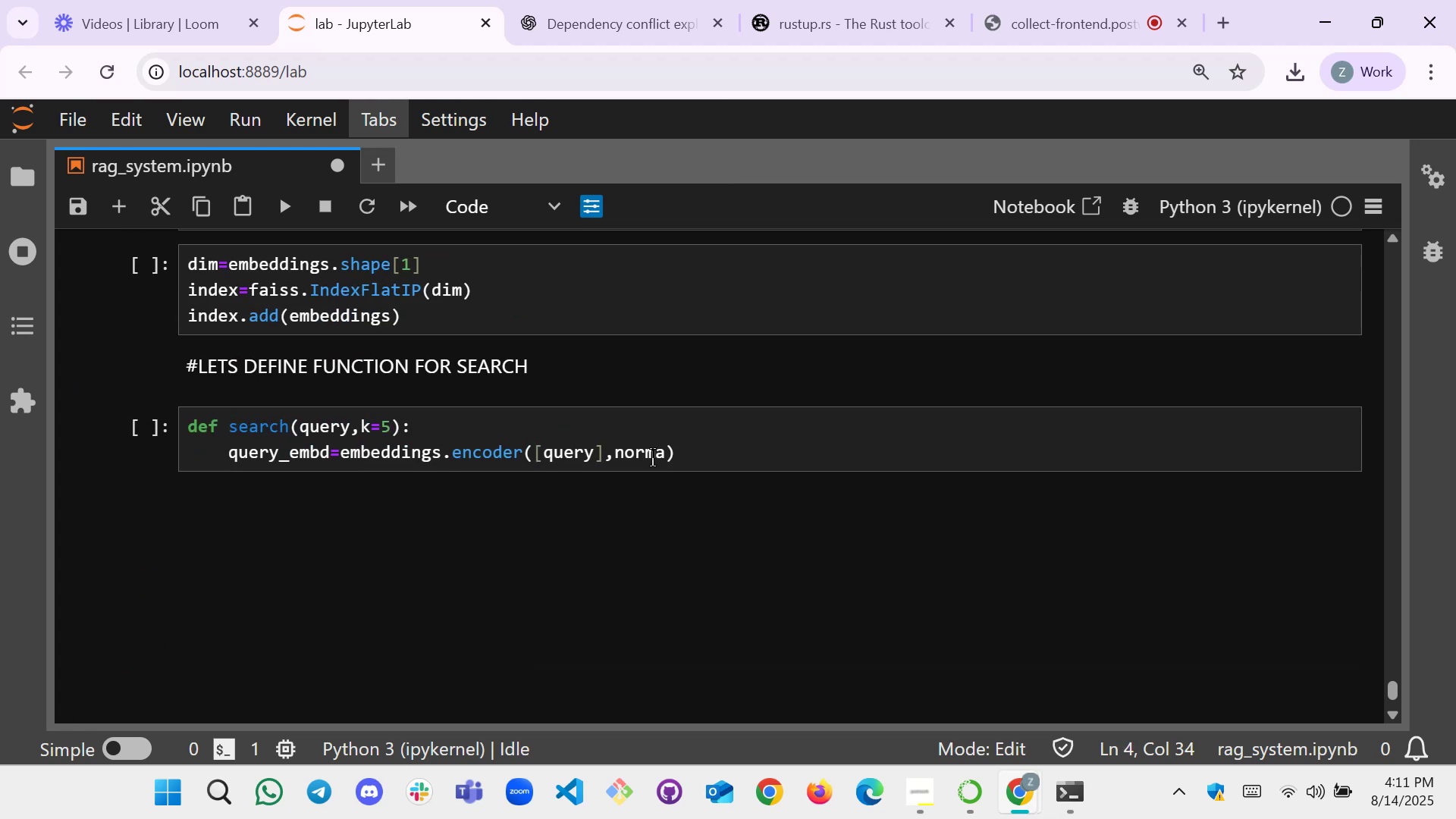 
double_click([654, 457])
 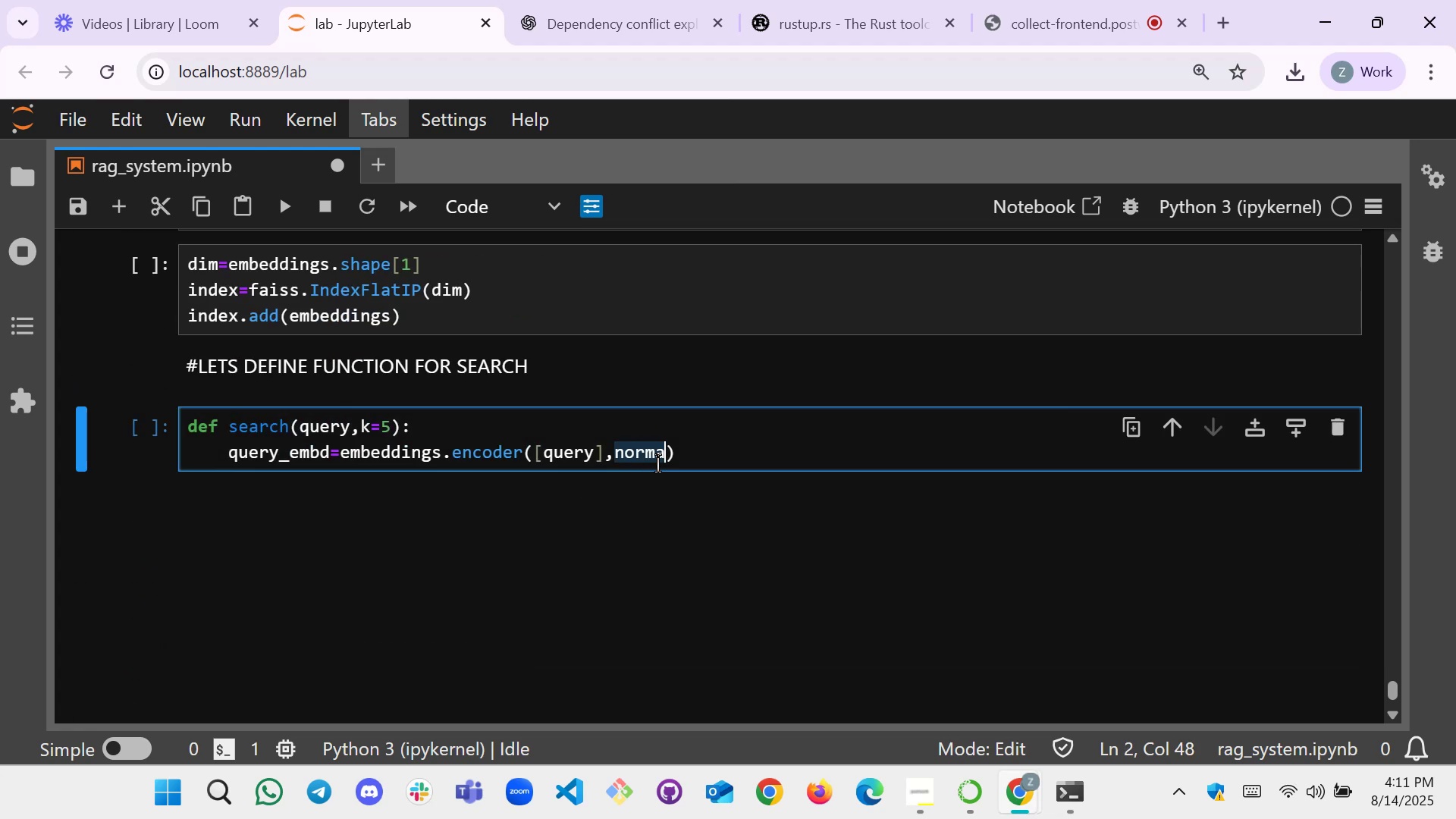 
key(Control+V)
 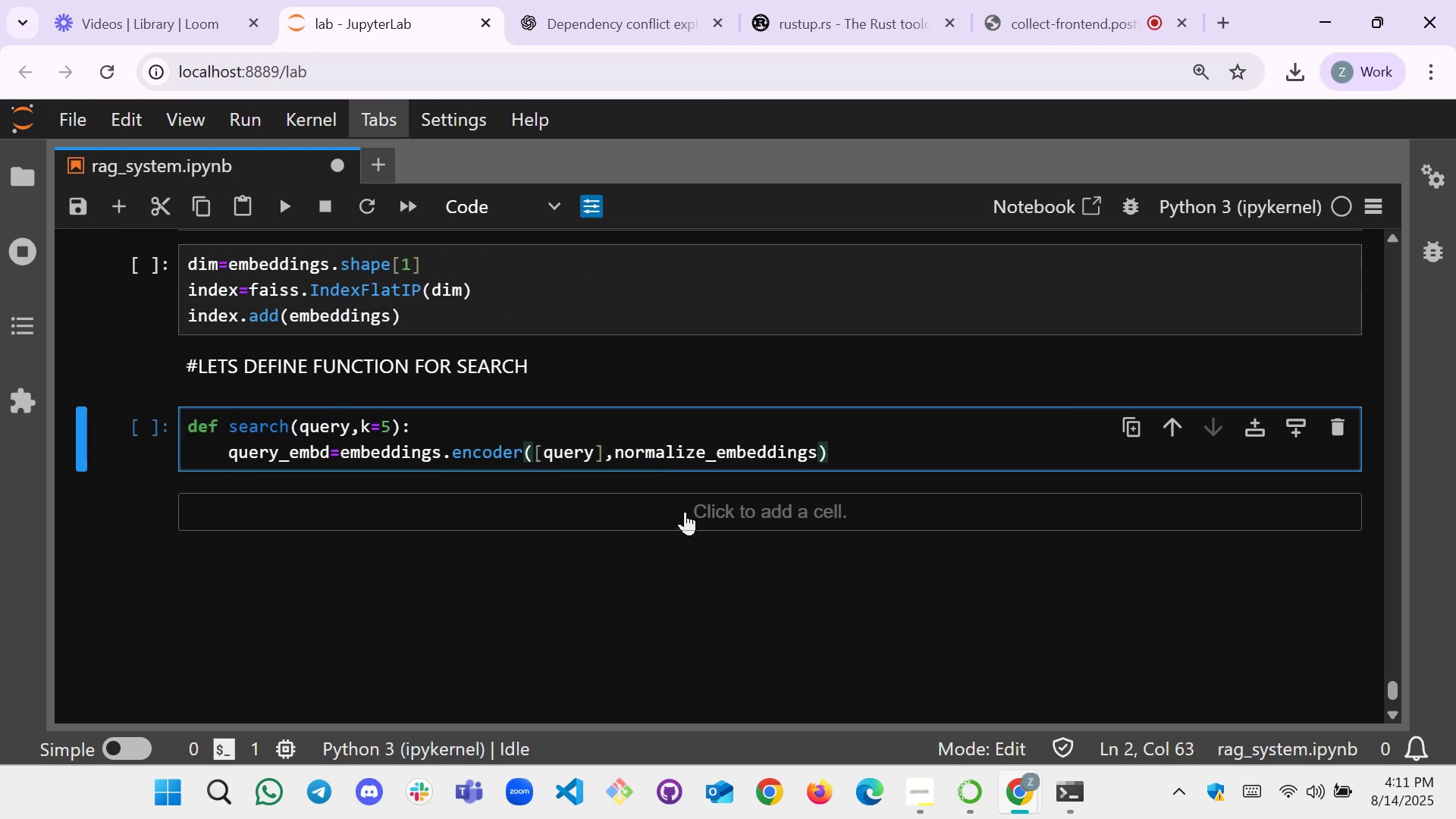 
type(=True,)
 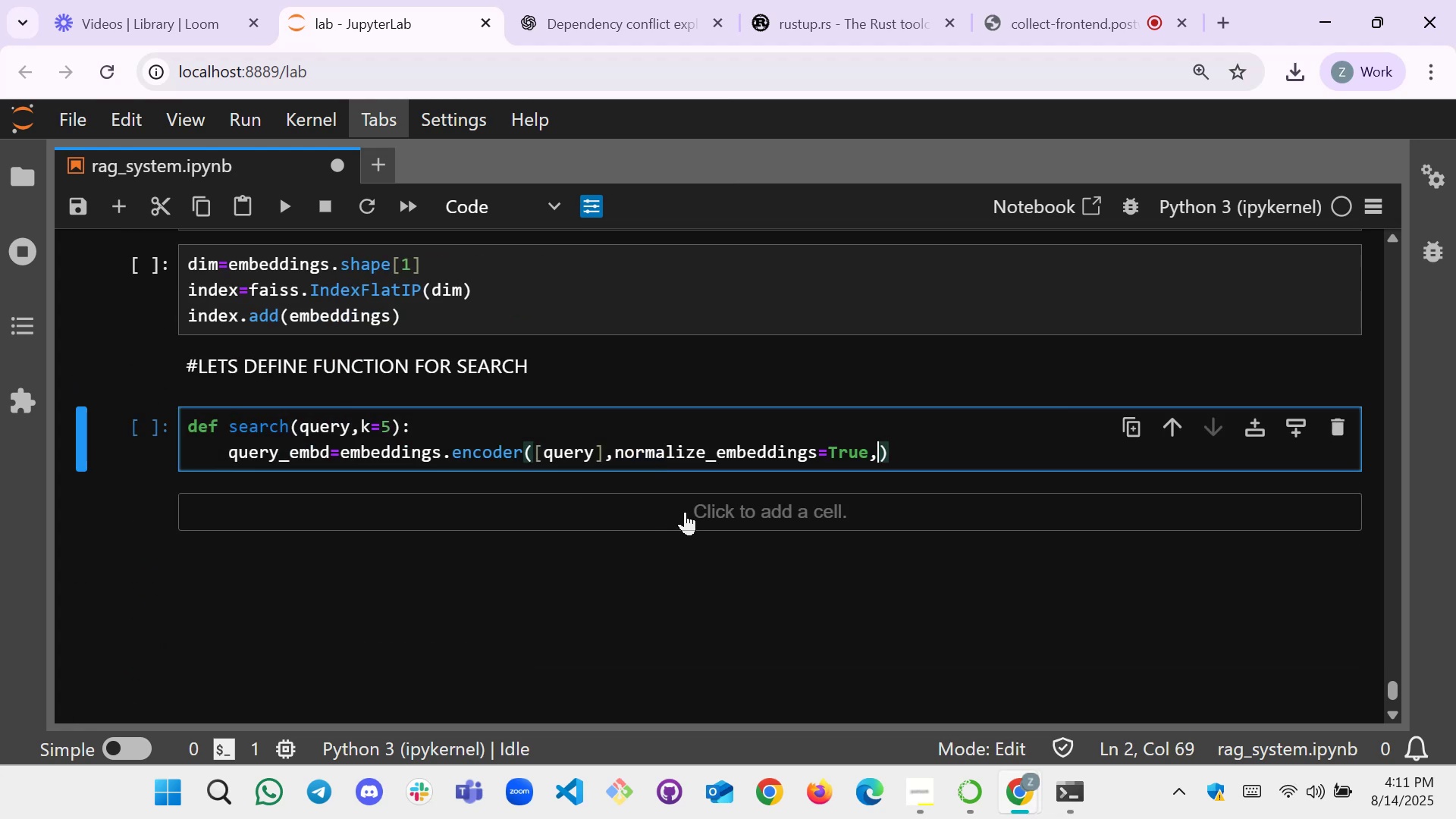 
key(Backspace)
 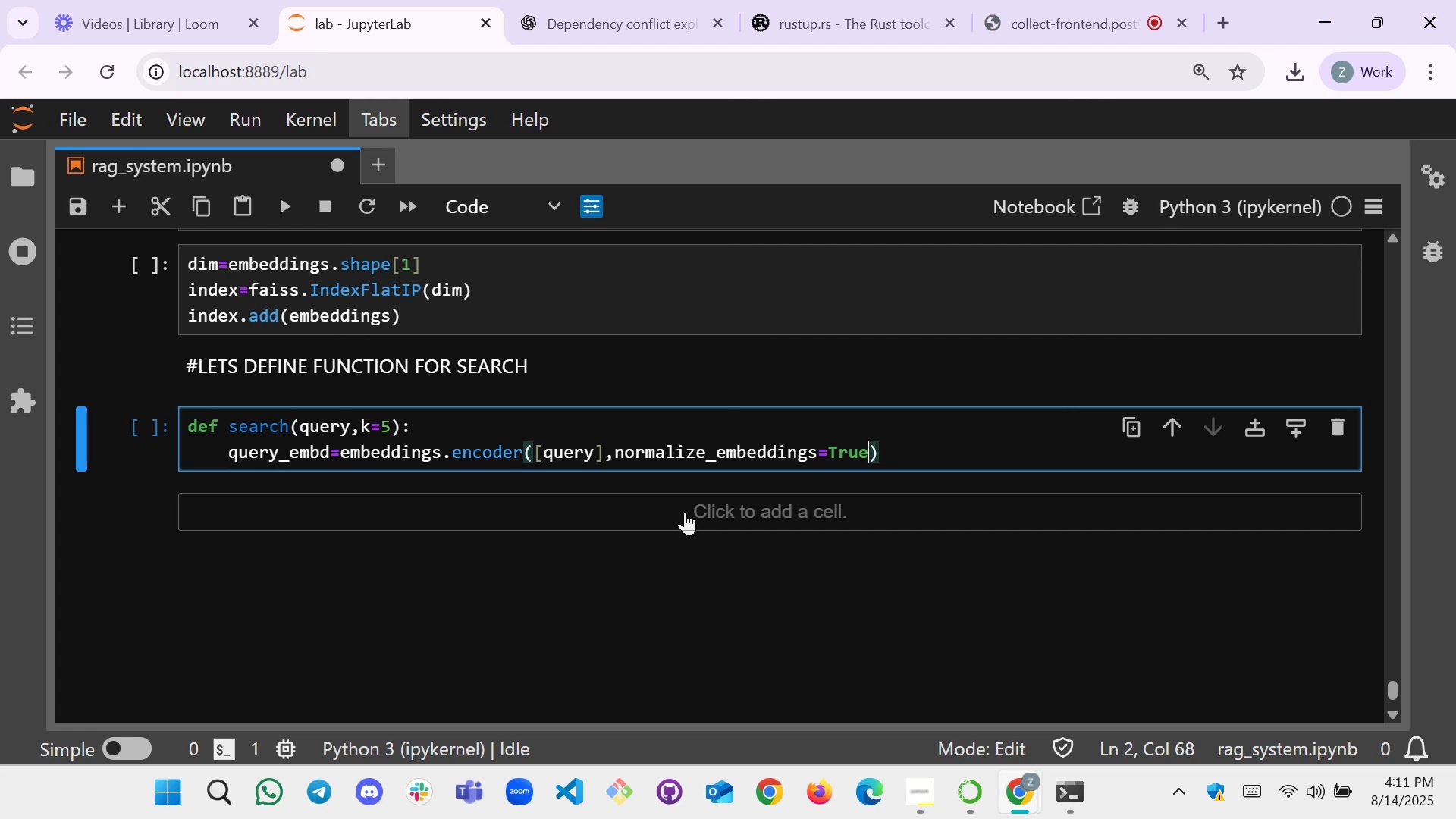 
key(ArrowRight)
 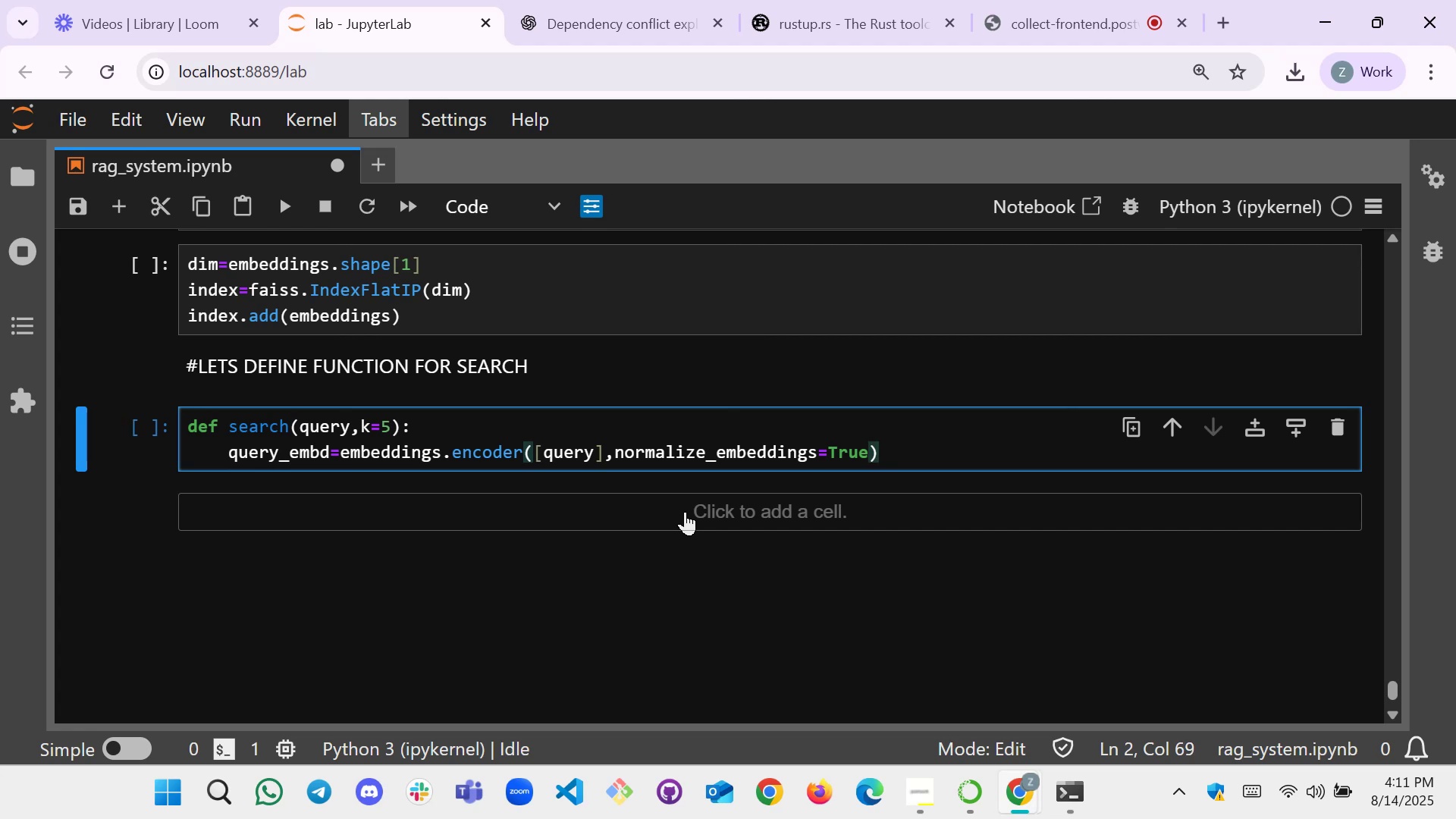 
type(.astupe)
key(Backspace)
key(Backspace)
key(Backspace)
type(ype())
 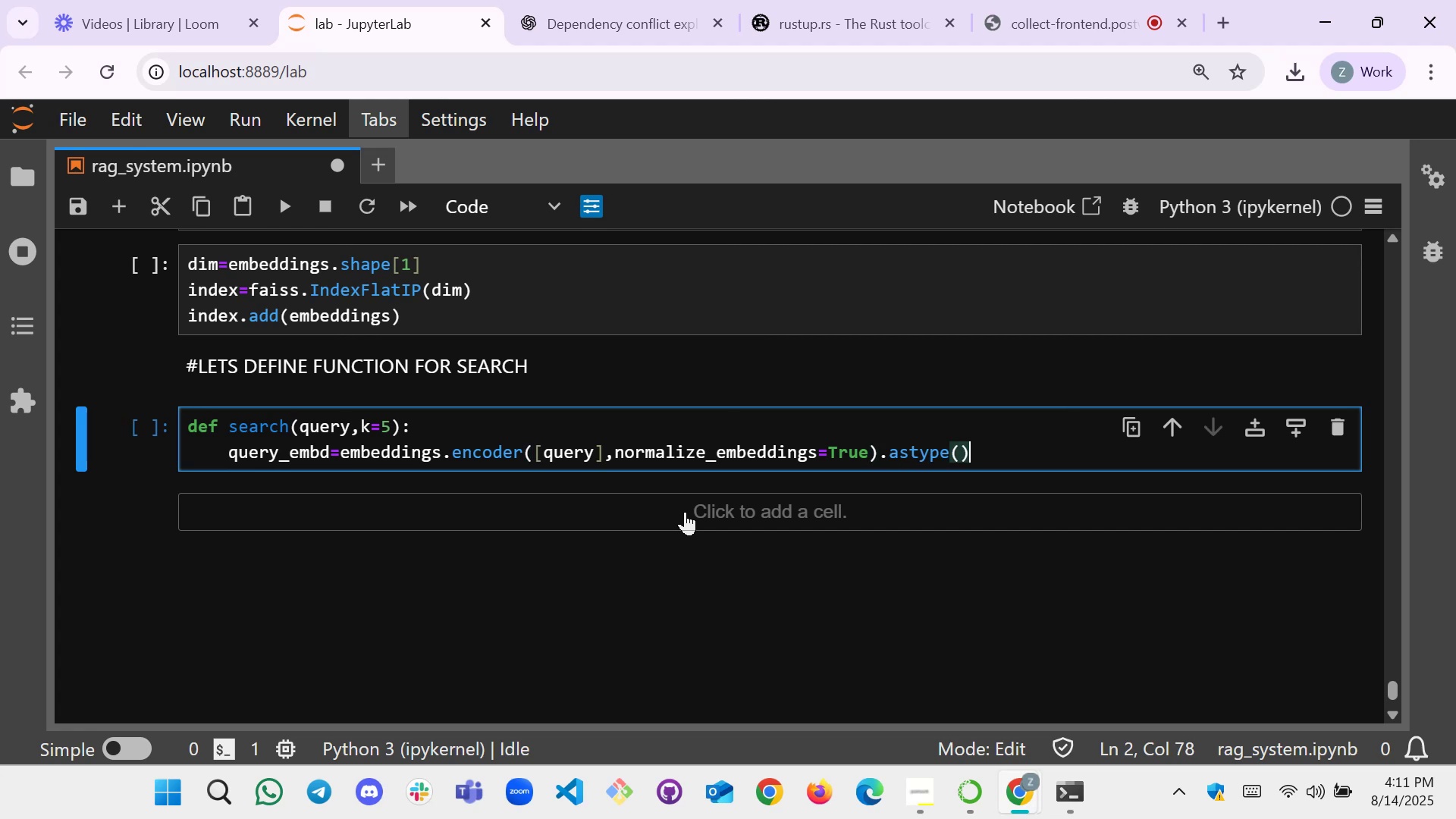 
key(ArrowLeft)
 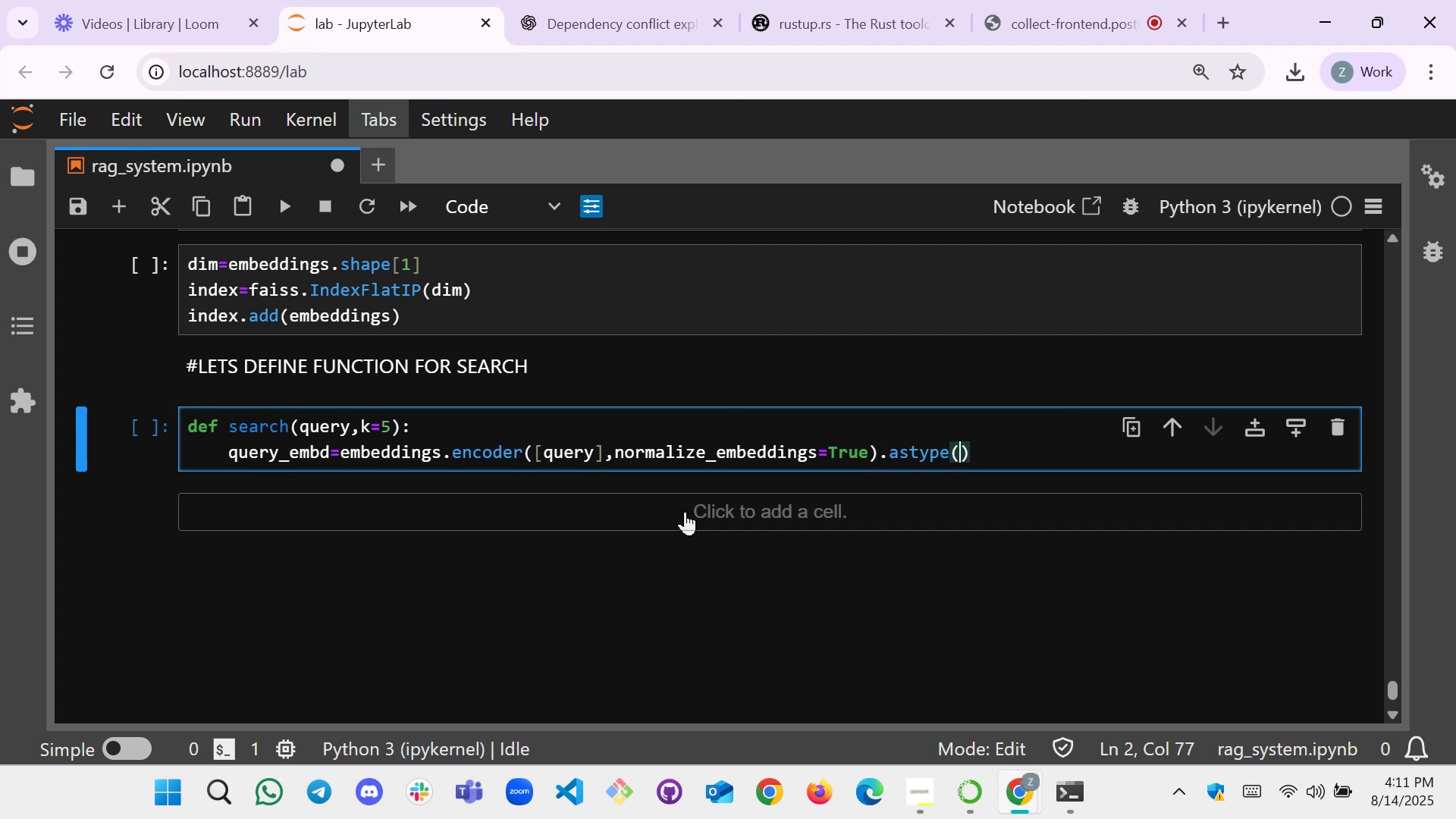 
type(flpat)
key(Backspace)
key(Backspace)
key(Backspace)
type(oat3)
key(Backspace)
key(Backspace)
key(Backspace)
key(Backspace)
key(Backspace)
key(Backspace)
type(L)
key(Backspace)
type(:")
key(Backspace)
key(Backspace)
type("")
 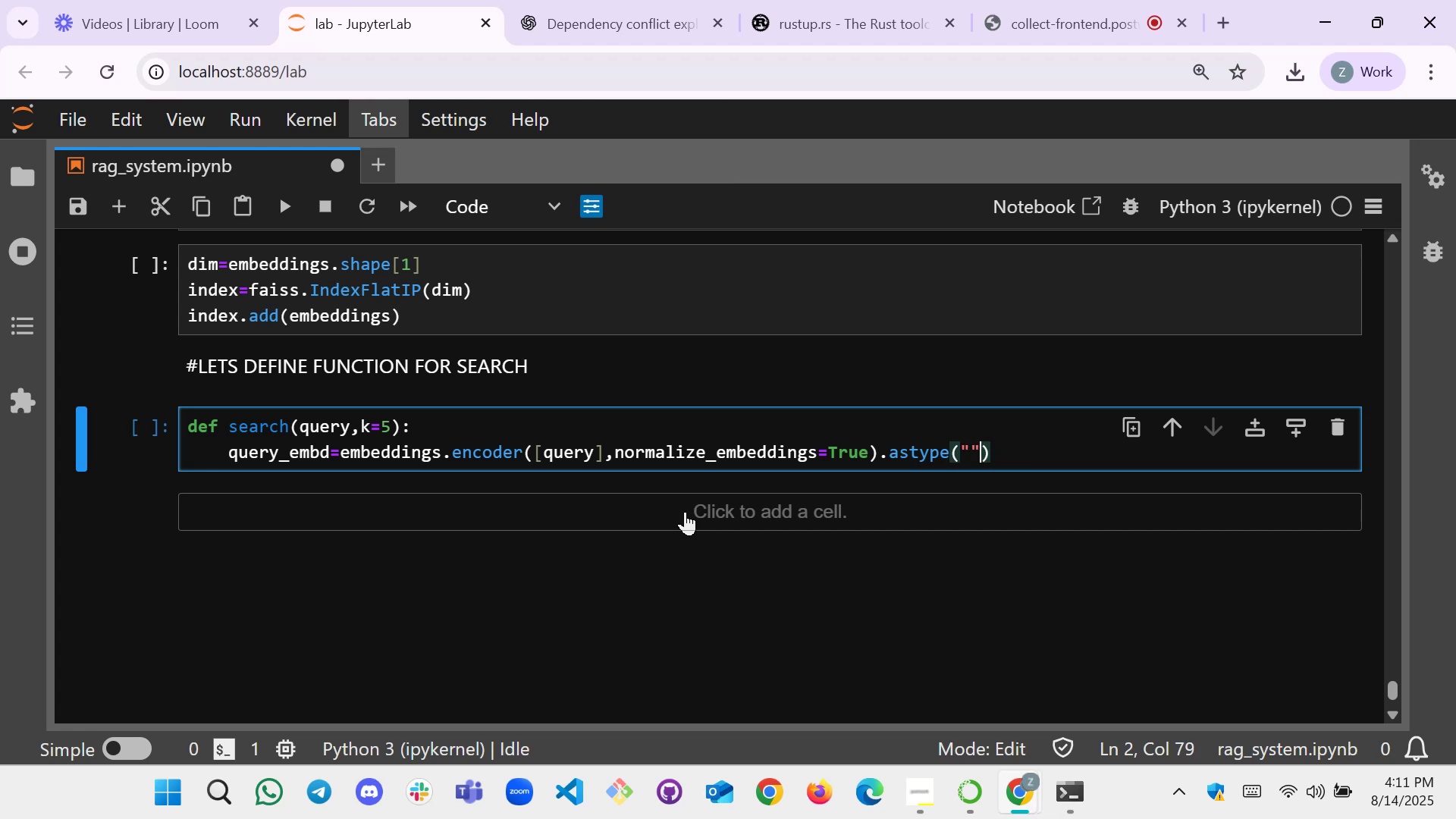 
key(ArrowLeft)
 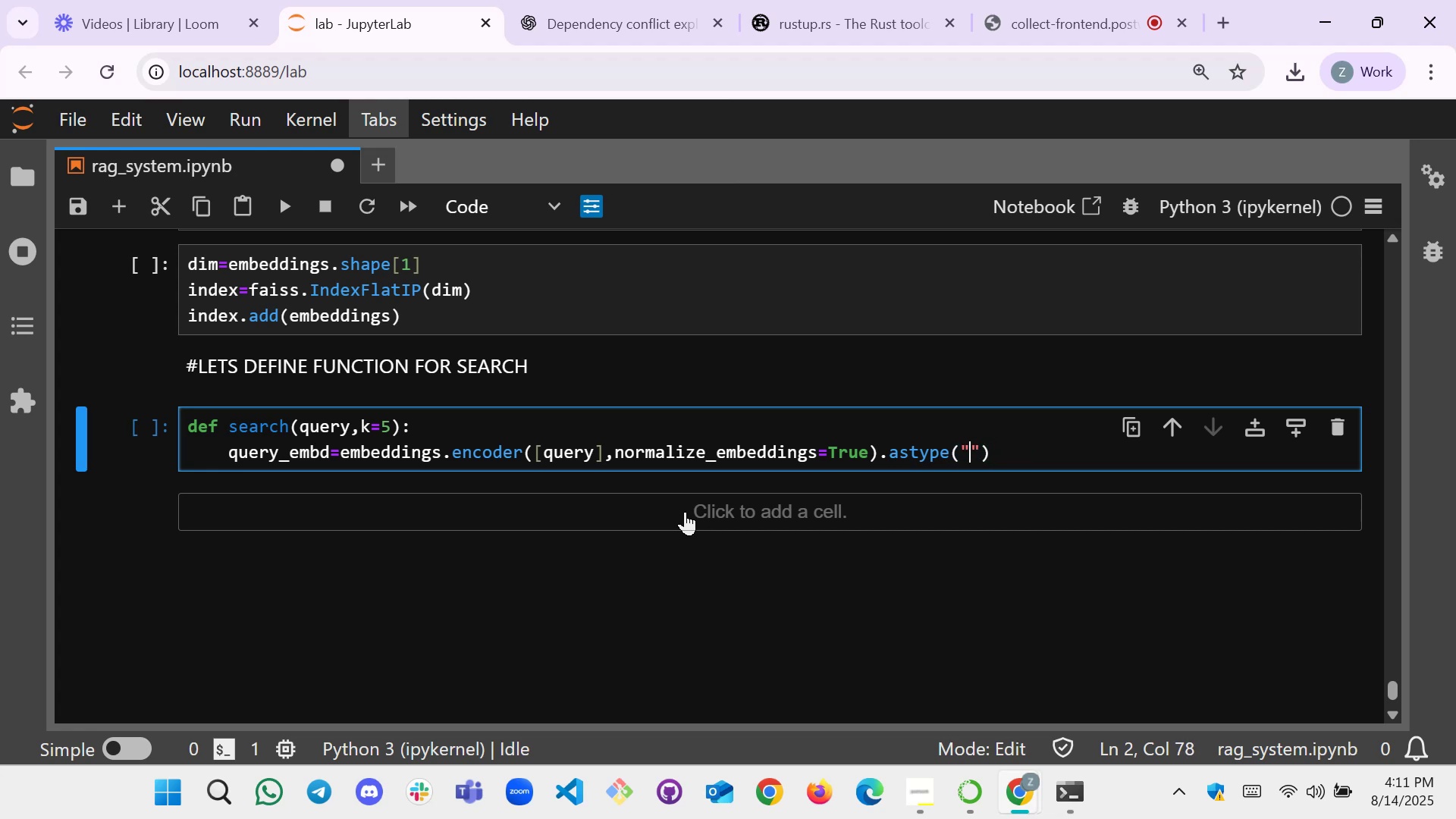 
type(float32)
 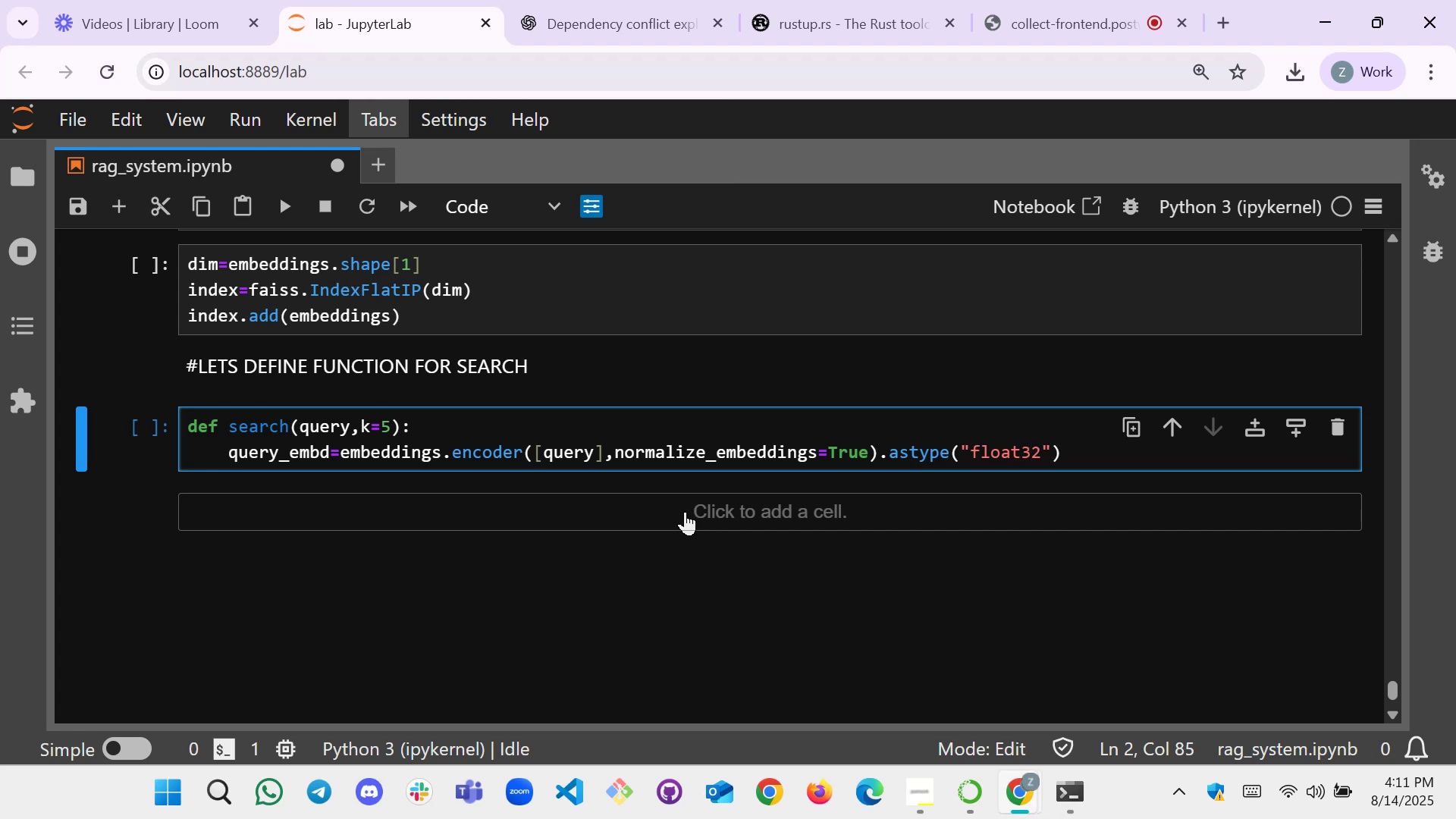 
key(ArrowRight)
 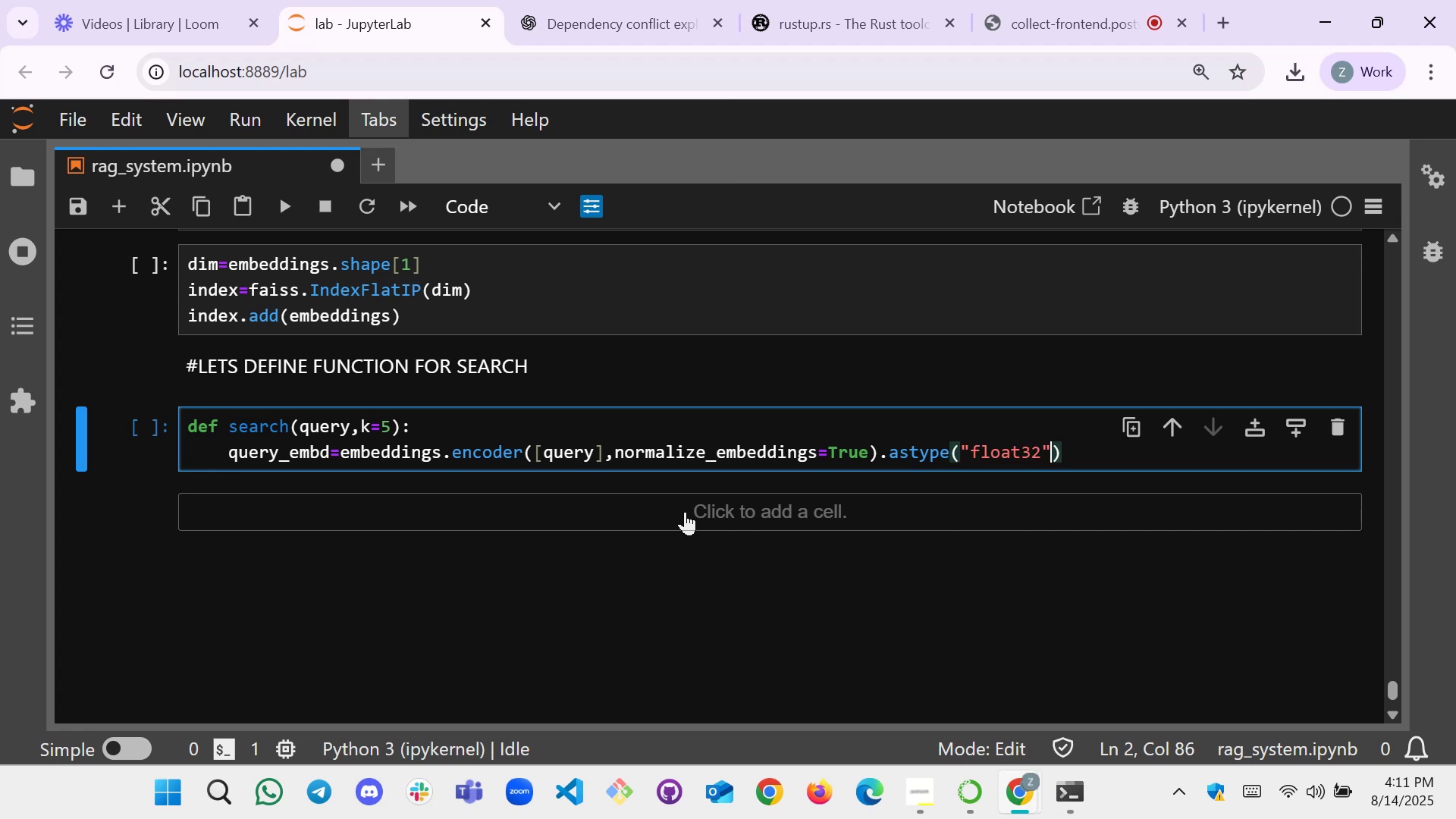 
key(ArrowRight)
 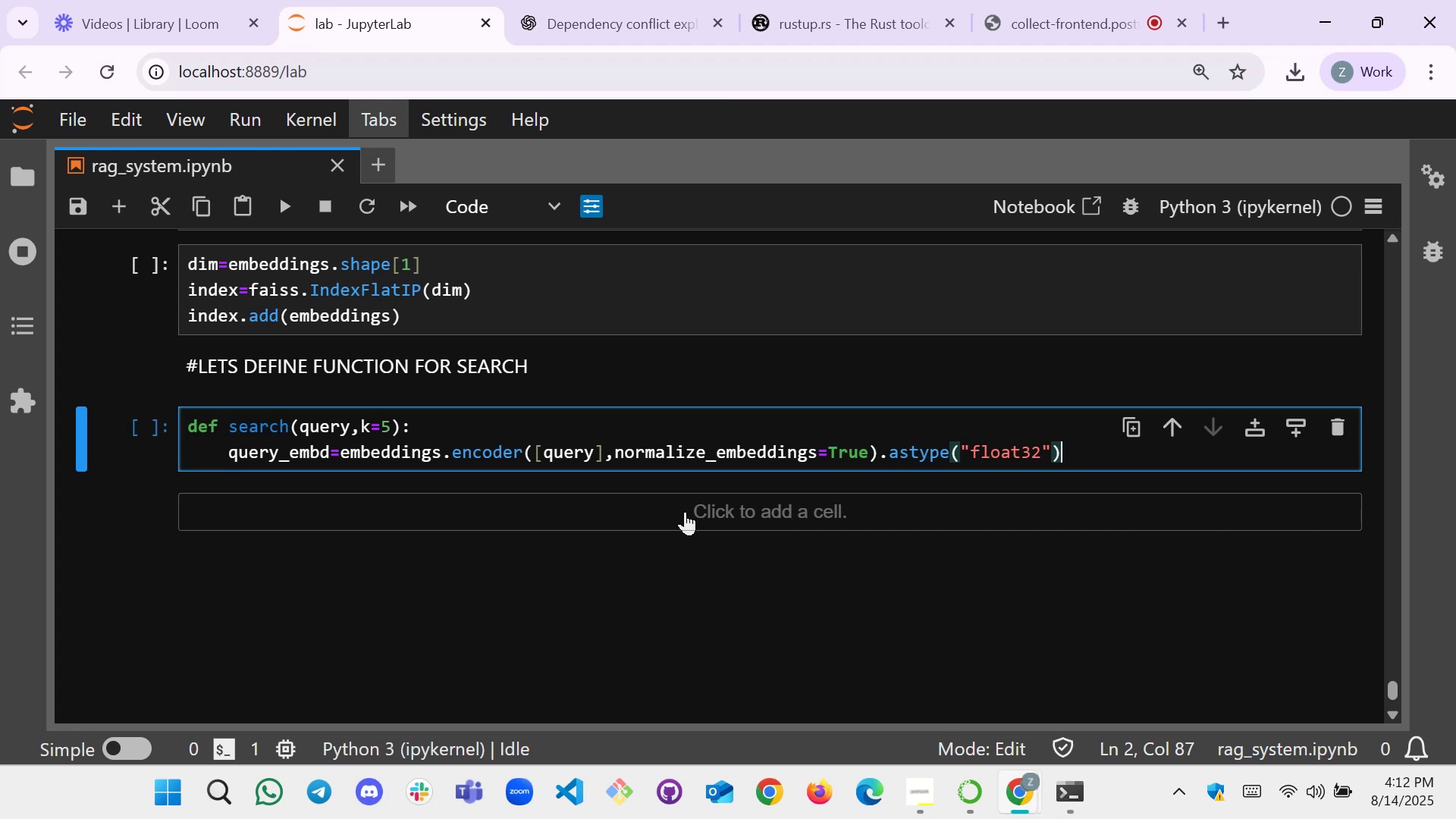 
wait(28.33)
 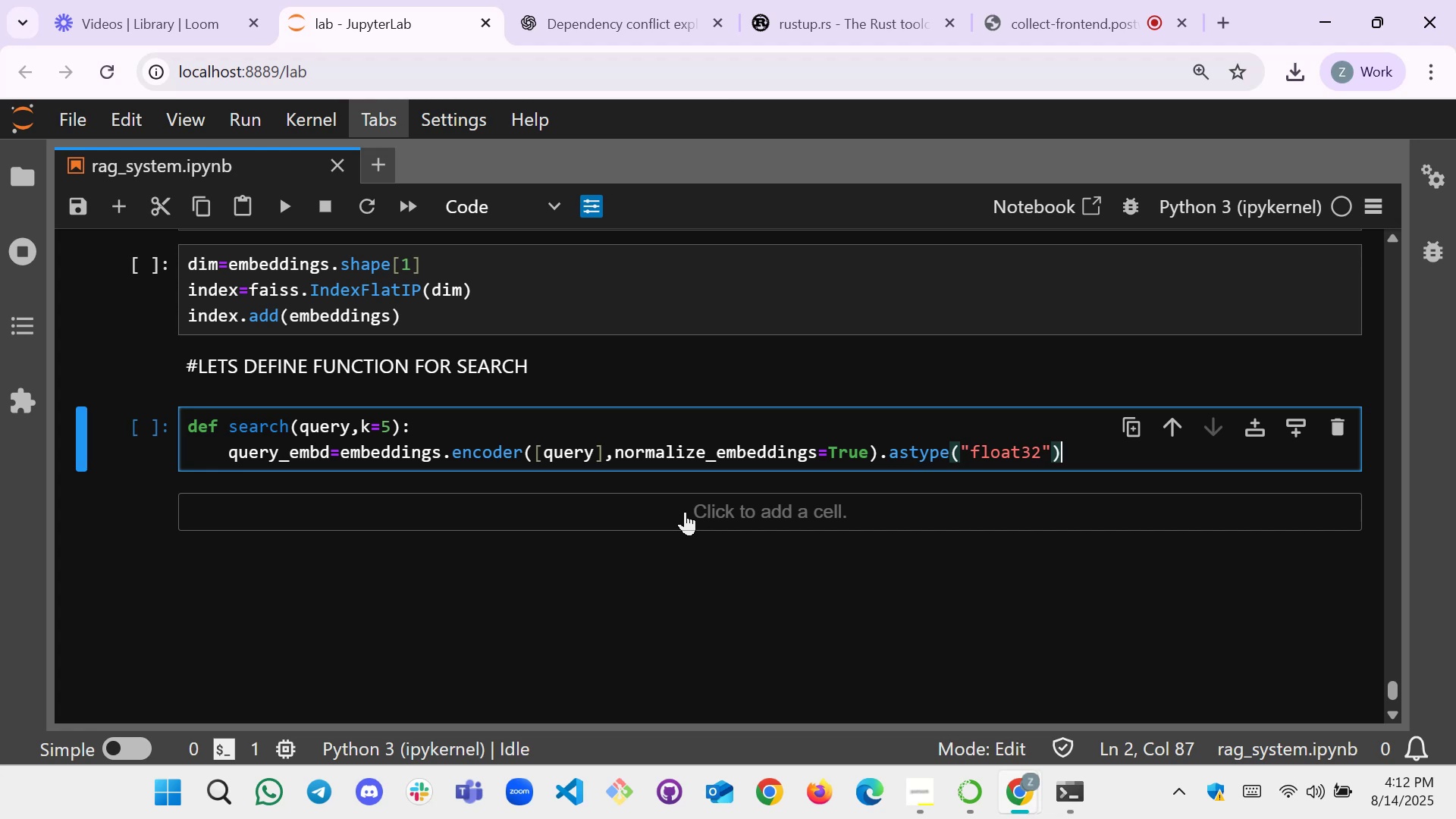 
key(Enter)
 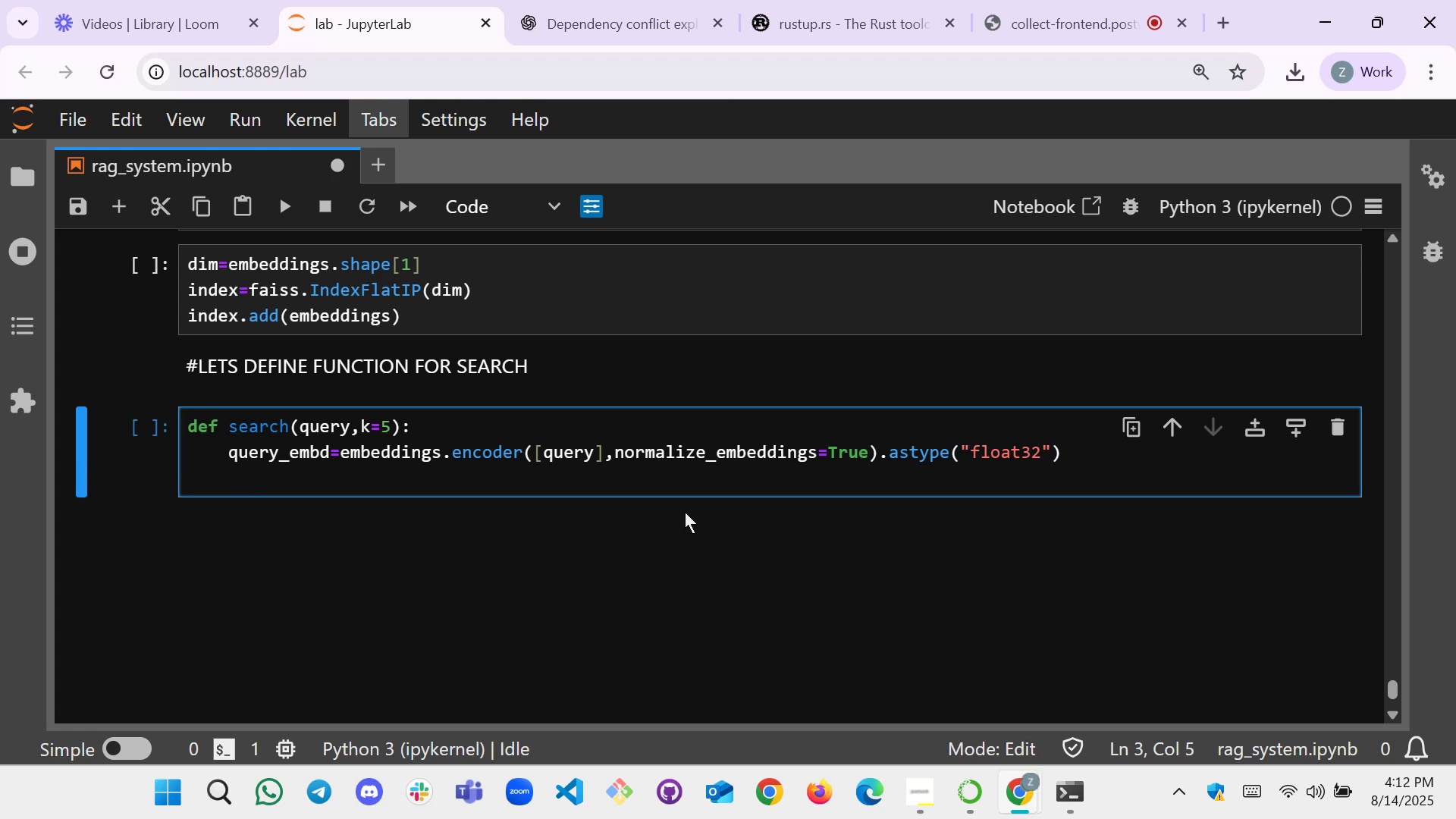 
type(cores)
key(Backspace)
key(Backspace)
key(Backspace)
key(Backspace)
key(Backspace)
type(scores,ifs=)
key(Backspace)
key(Backspace)
key(Backspace)
type(dfs)
key(Backspace)
key(Backspace)
type(s=)
 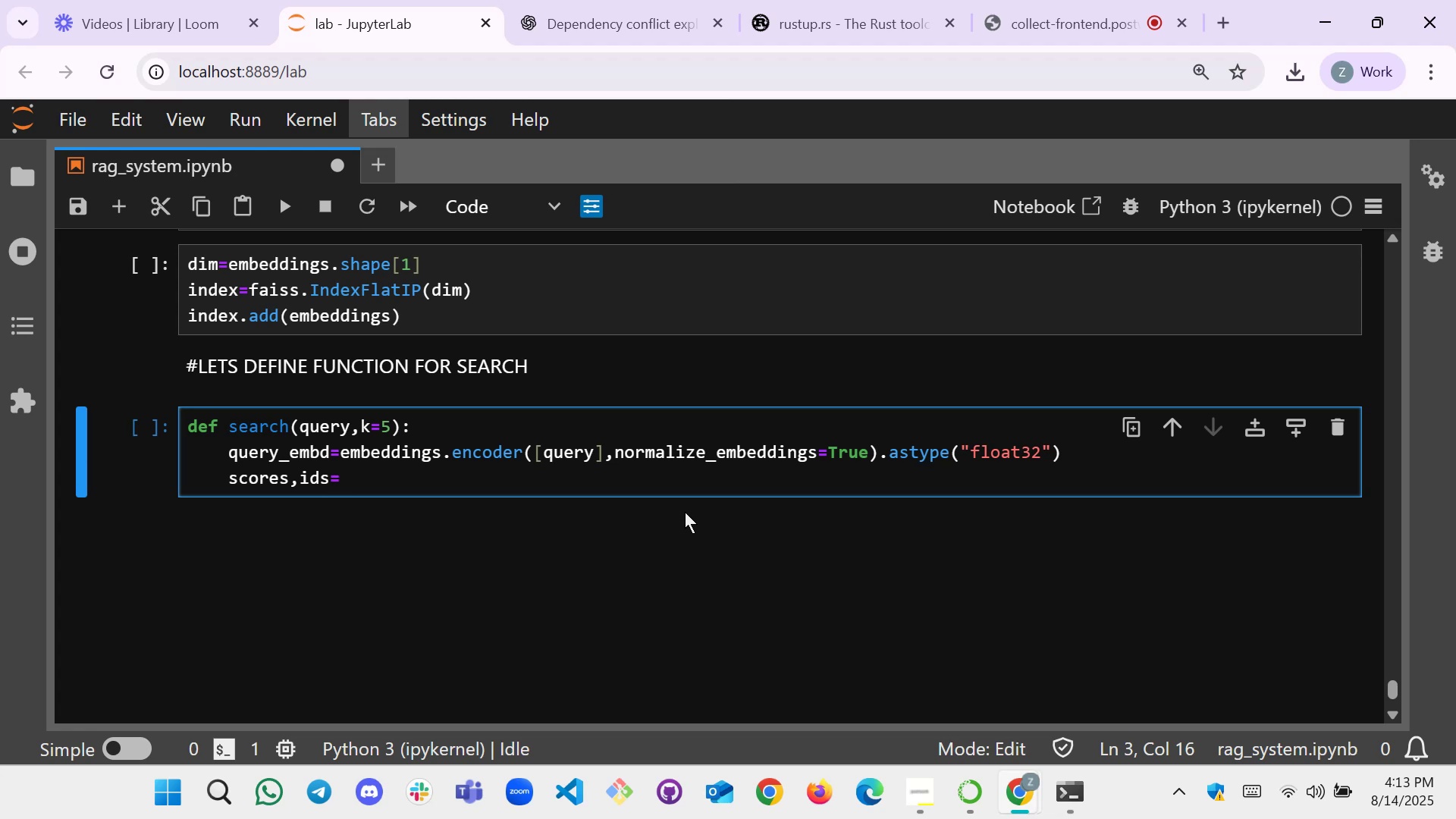 
wait(38.18)
 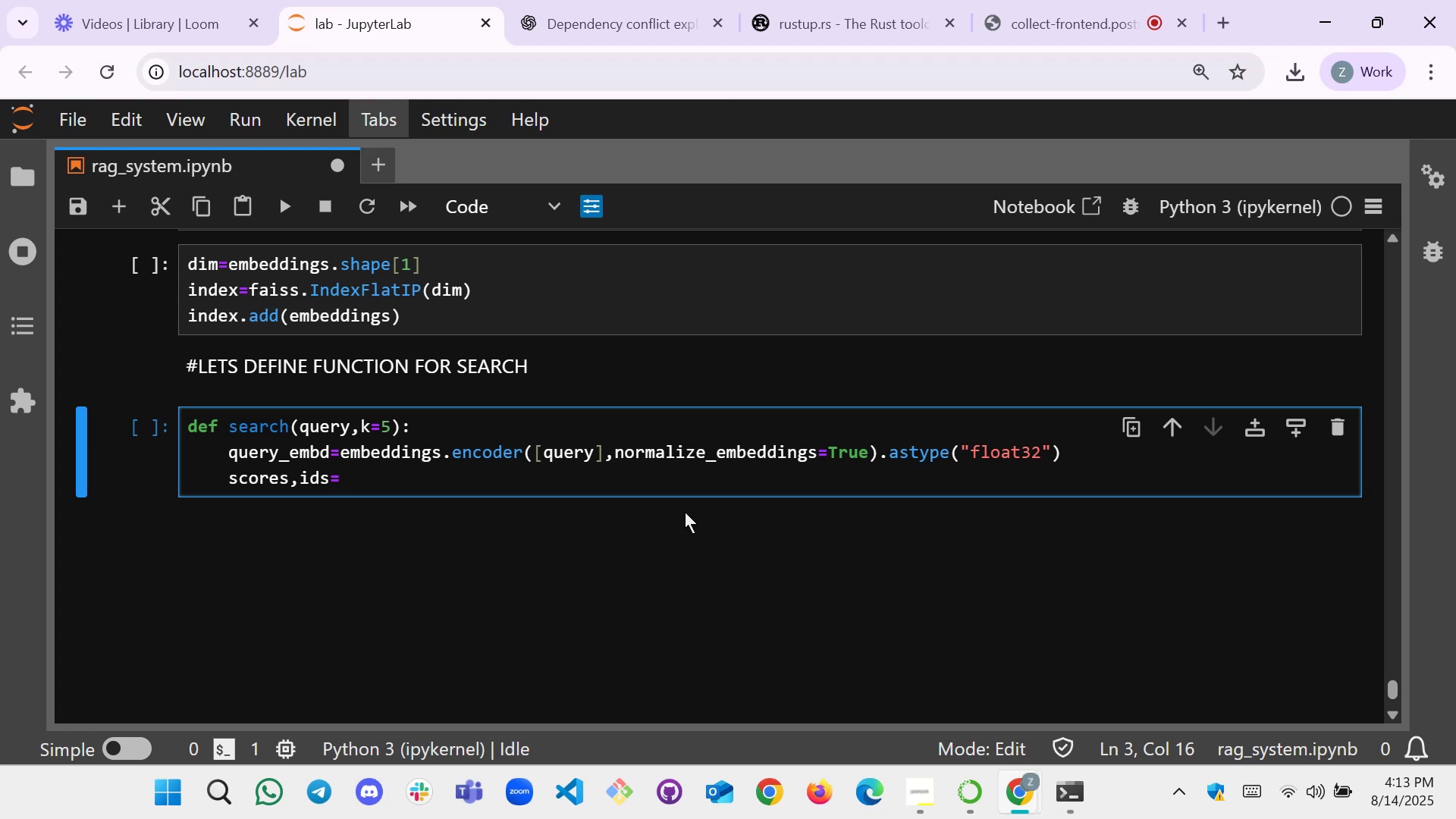 
type(index.searh)
key(Backspace)
type(ch())
 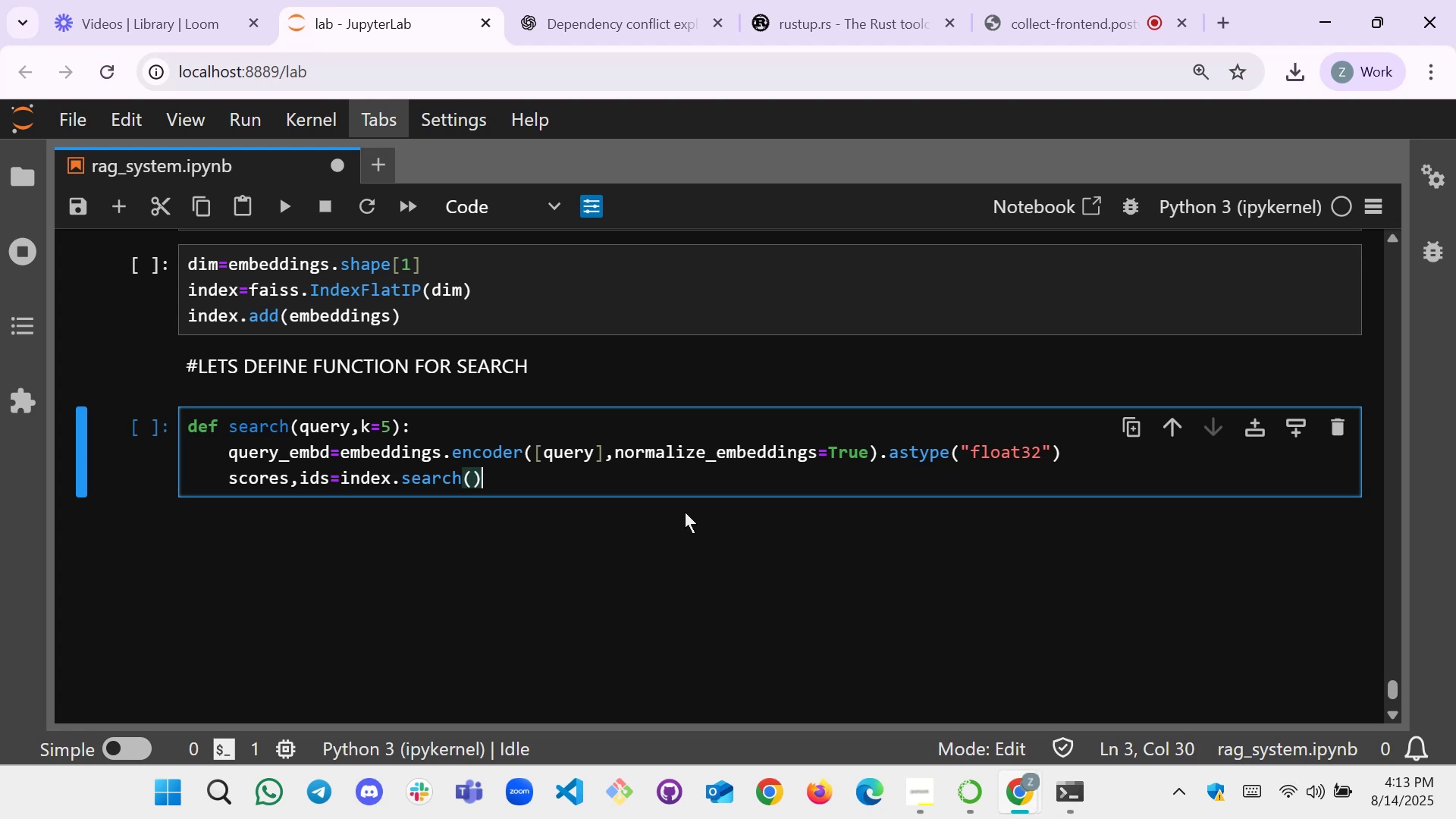 
key(ArrowLeft)
 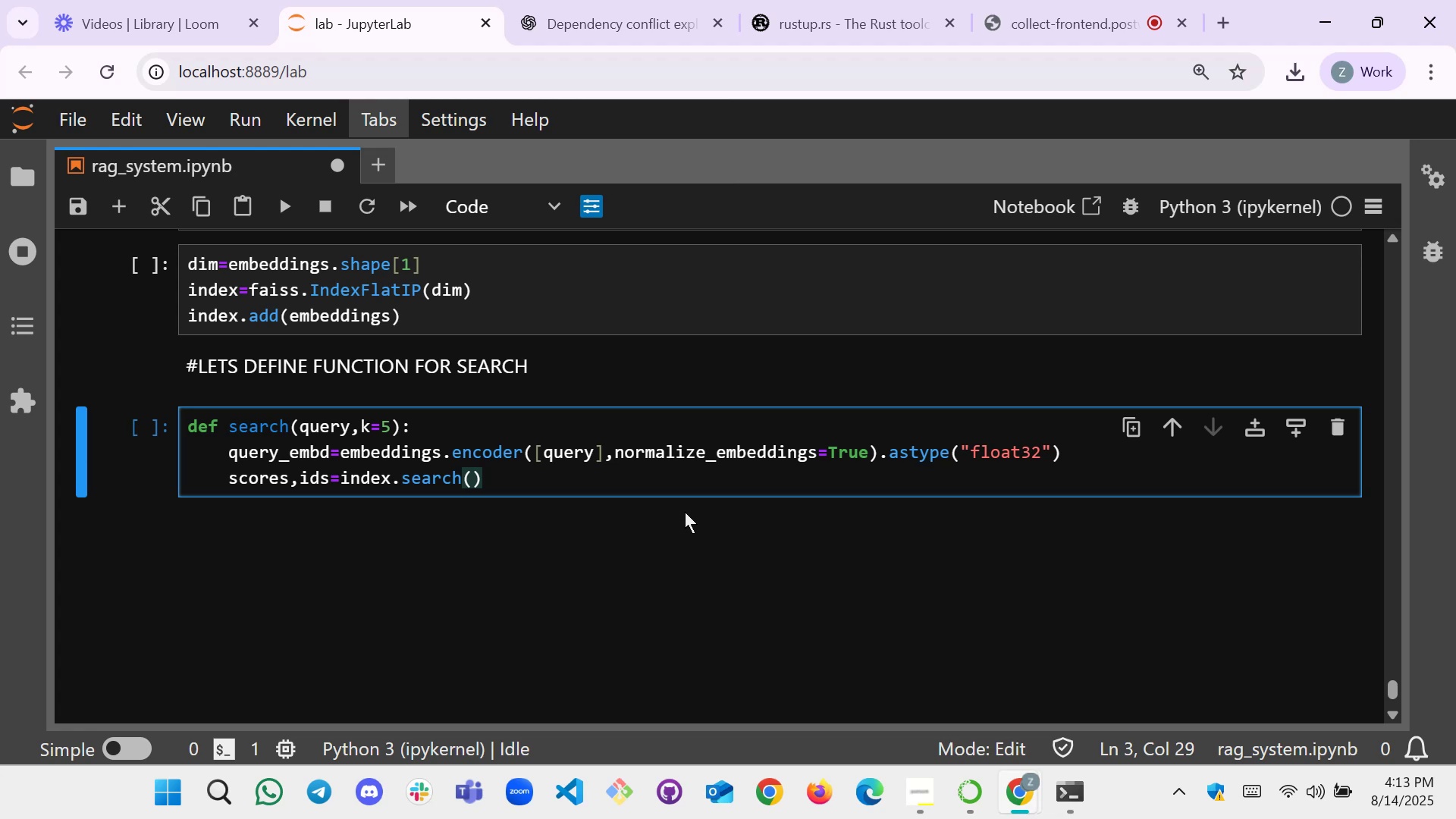 
type(querry)
key(Backspace)
key(Backspace)
type(y)
key(Tab)
key(Tab)
 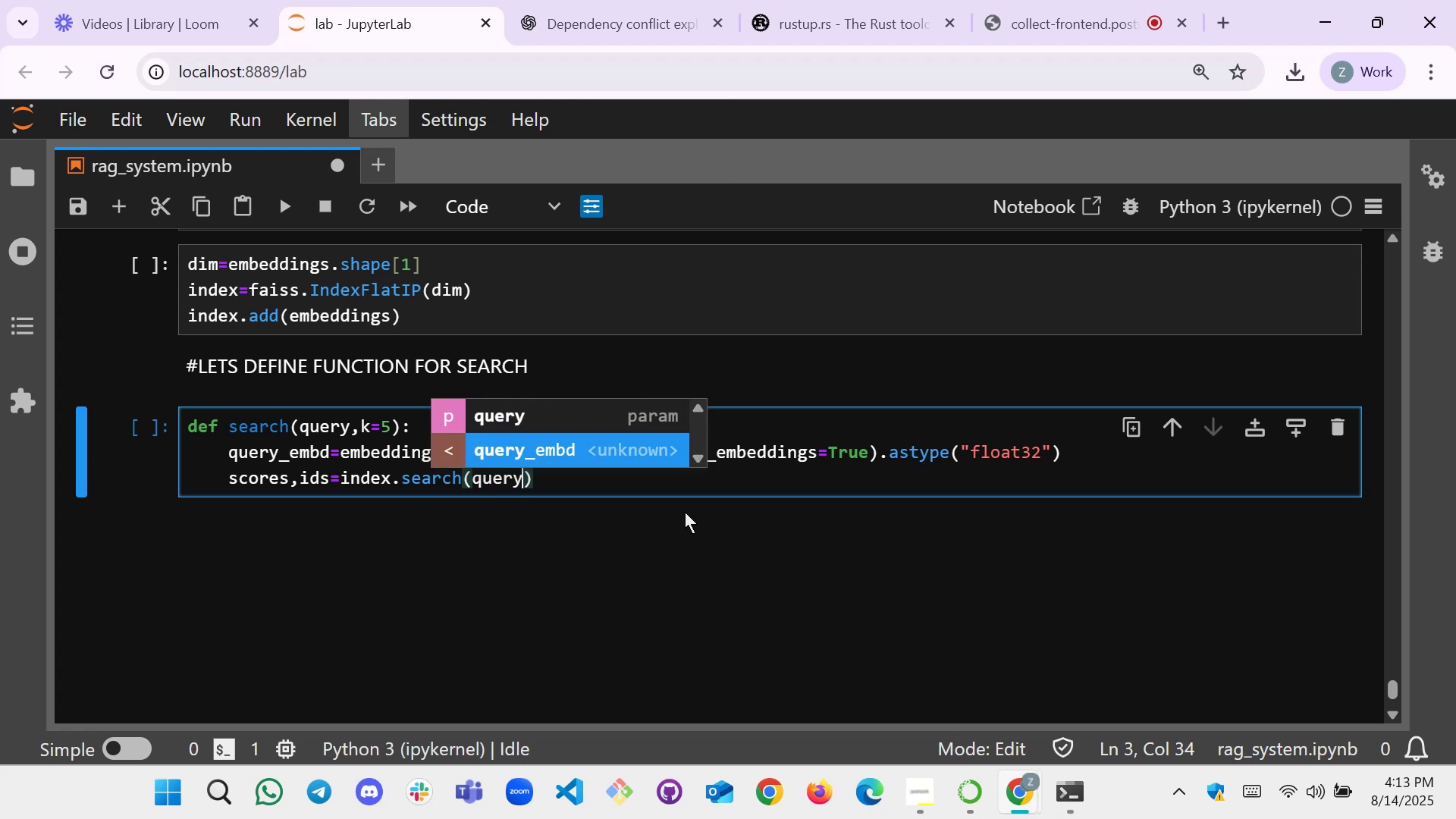 
key(Enter)
 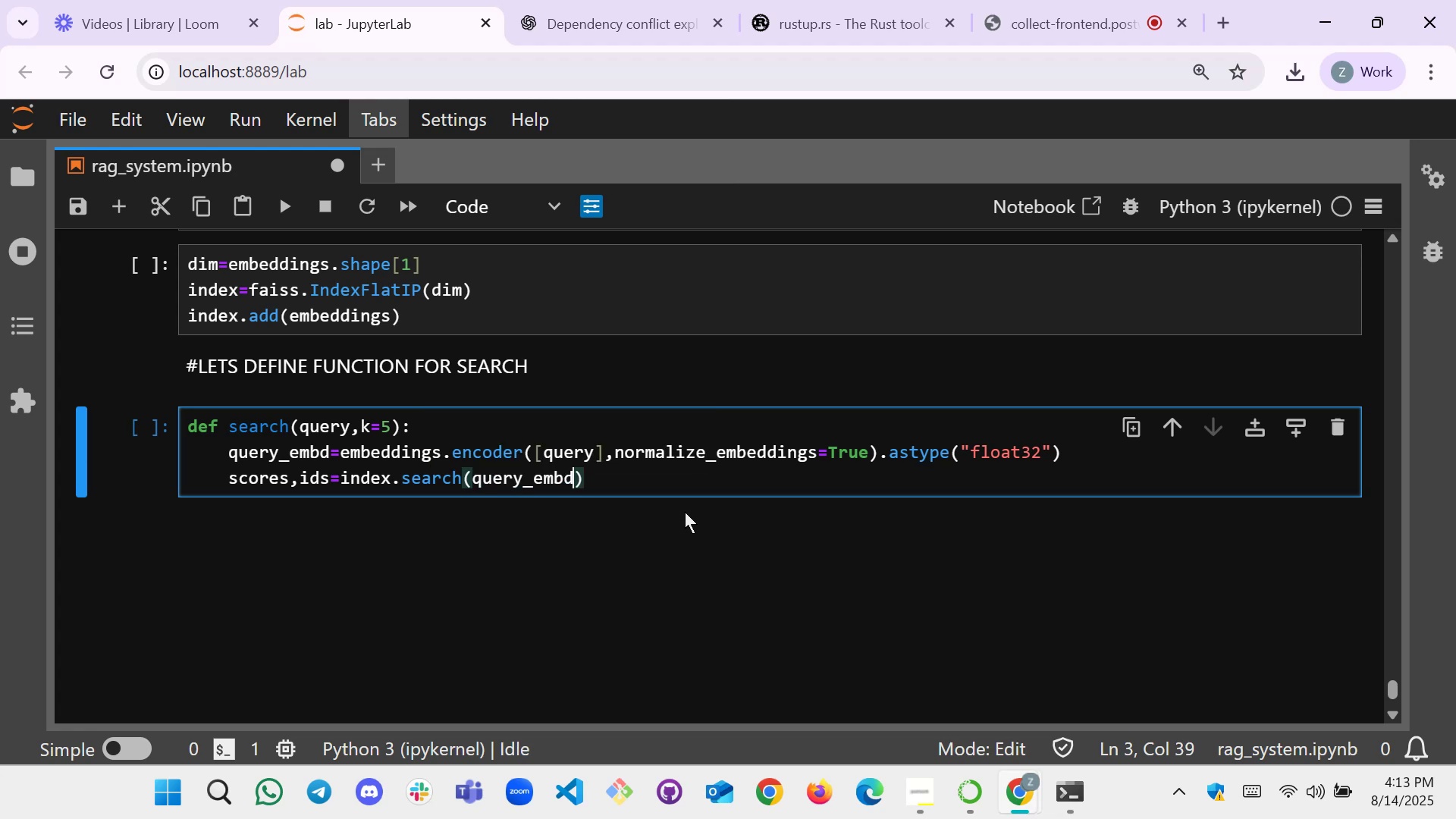 
key(Comma)
 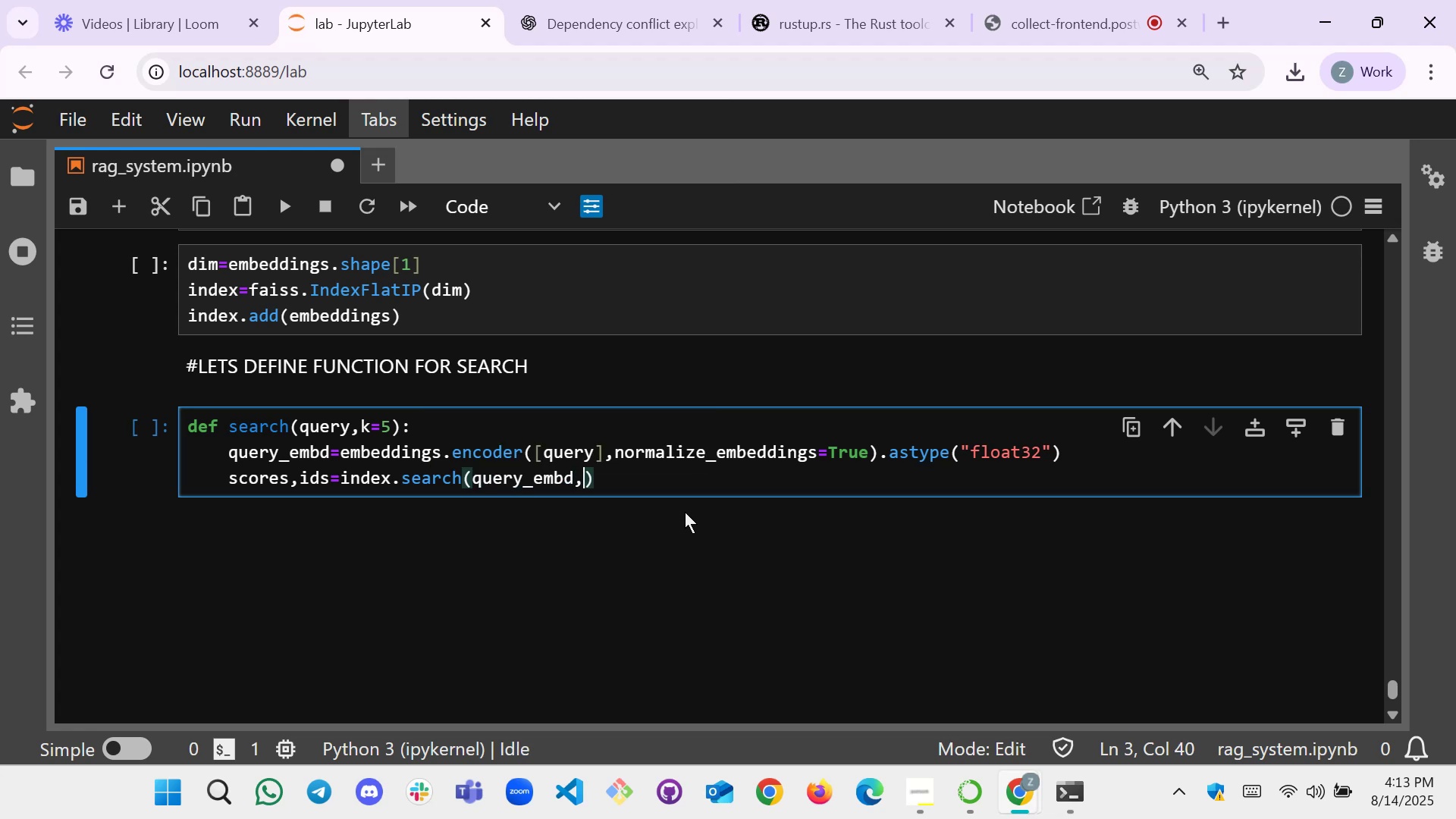 
key(K)
 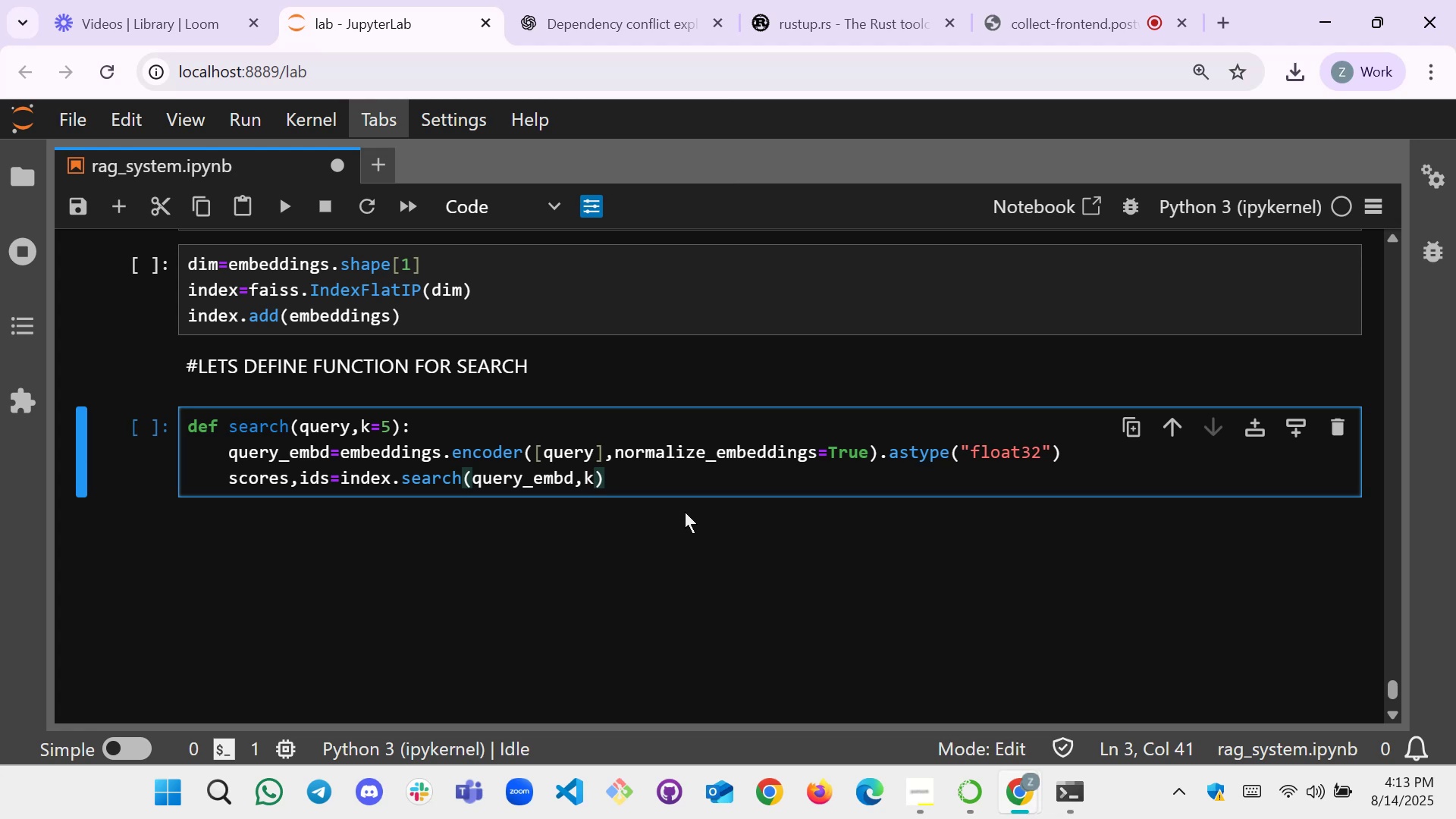 
key(ArrowRight)
 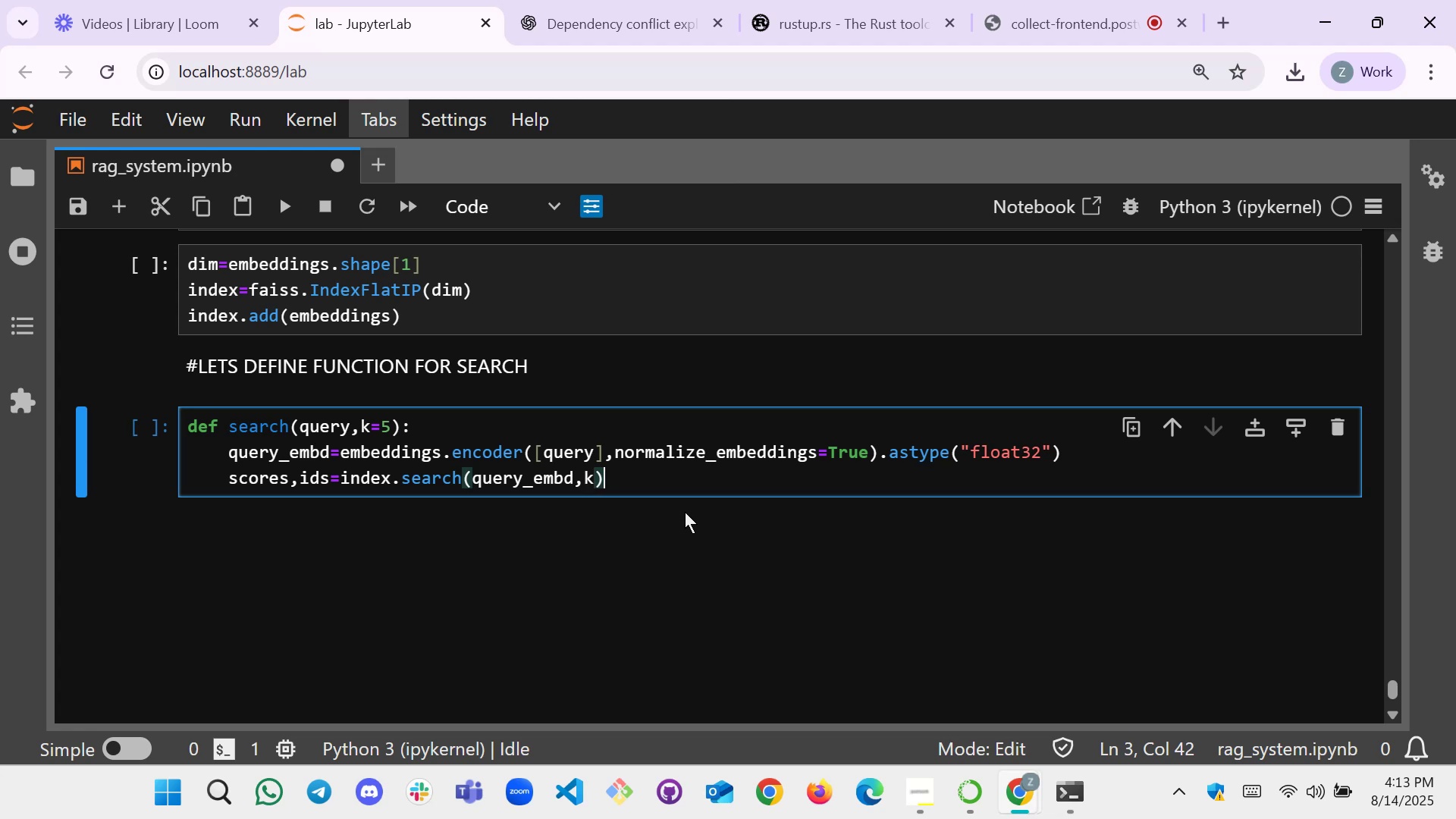 
key(Enter)
 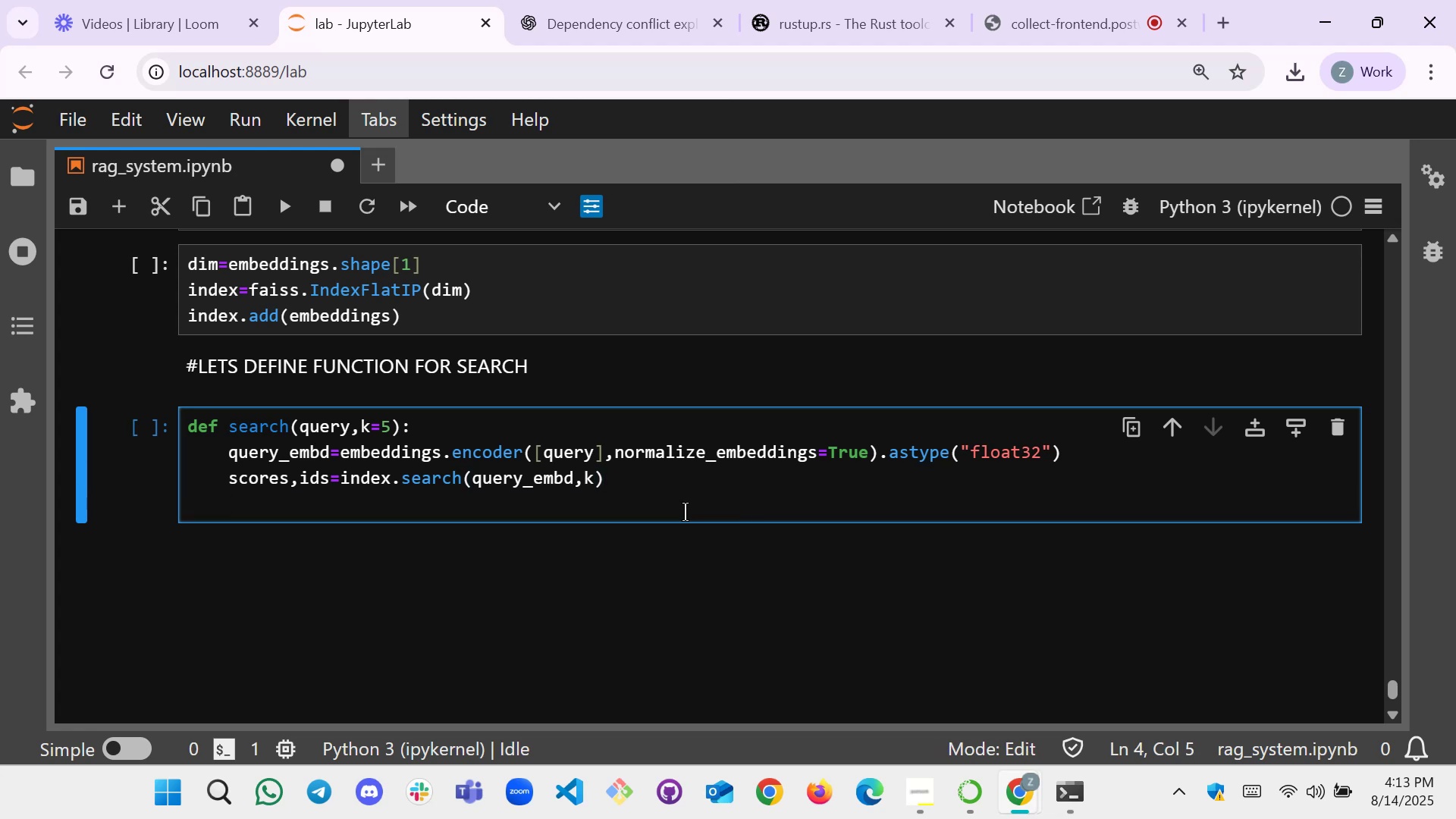 
key(Tab)
 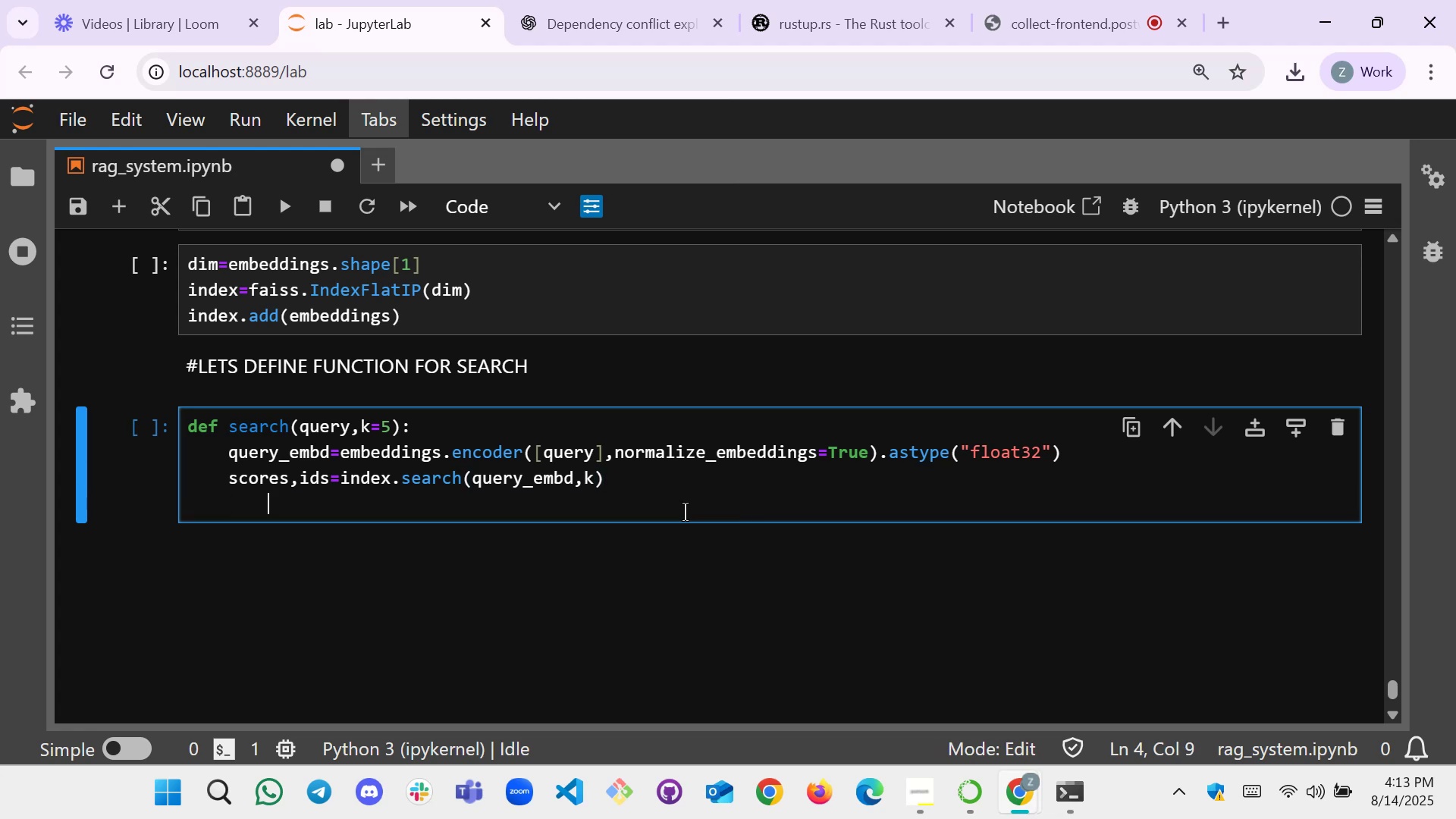 
key(Backspace)
 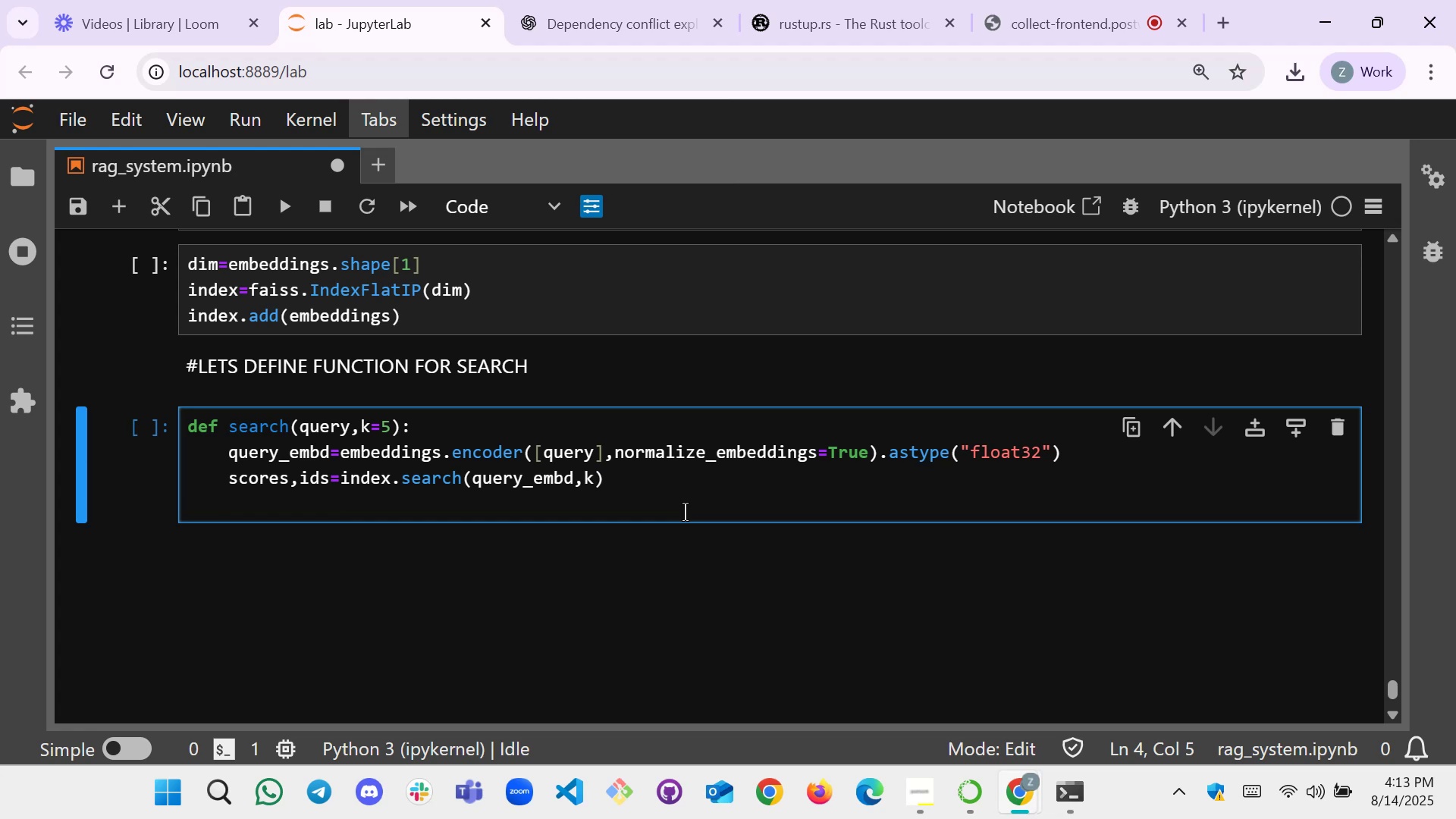 
type(results)
 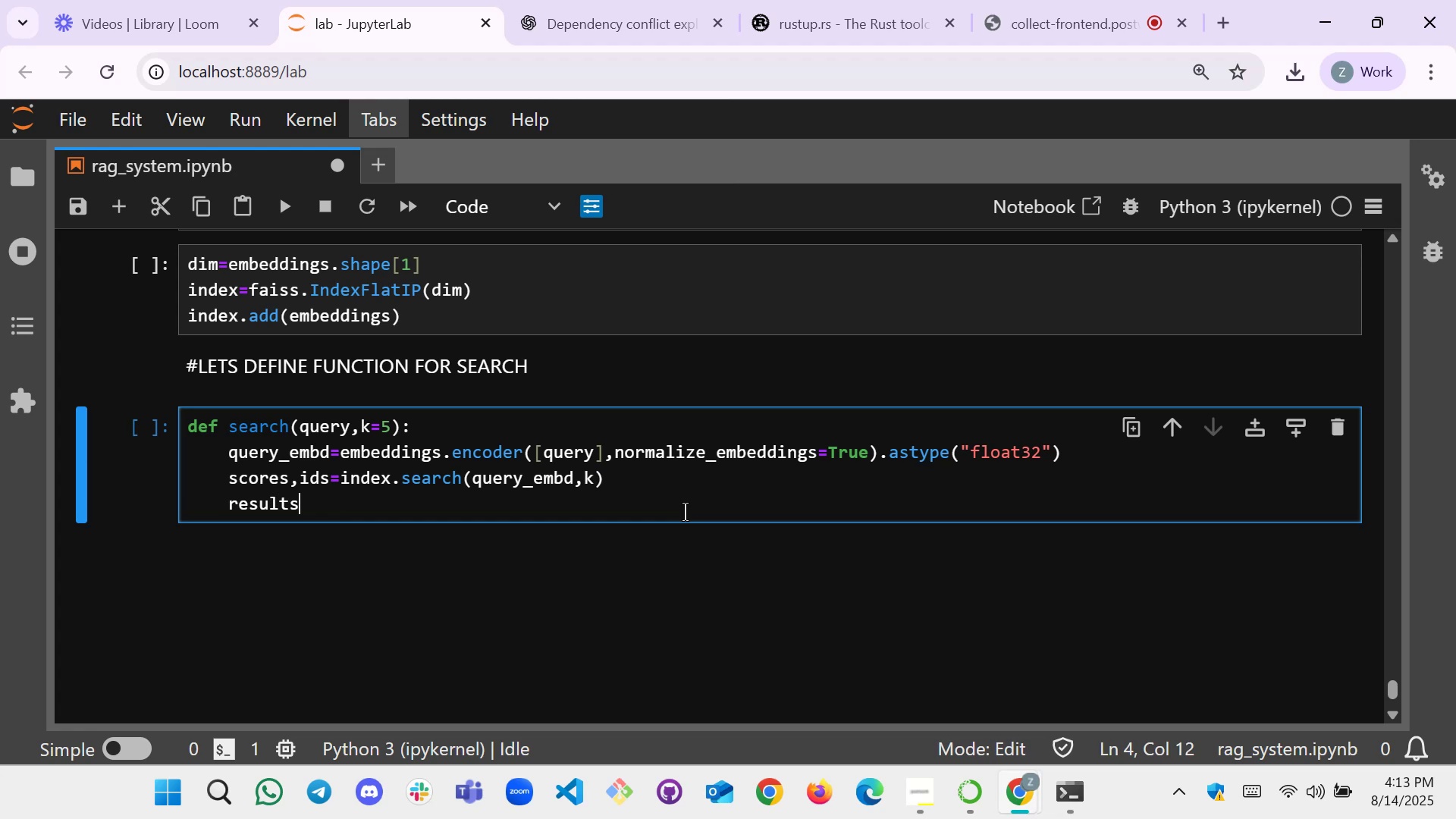 
key(Equal)
 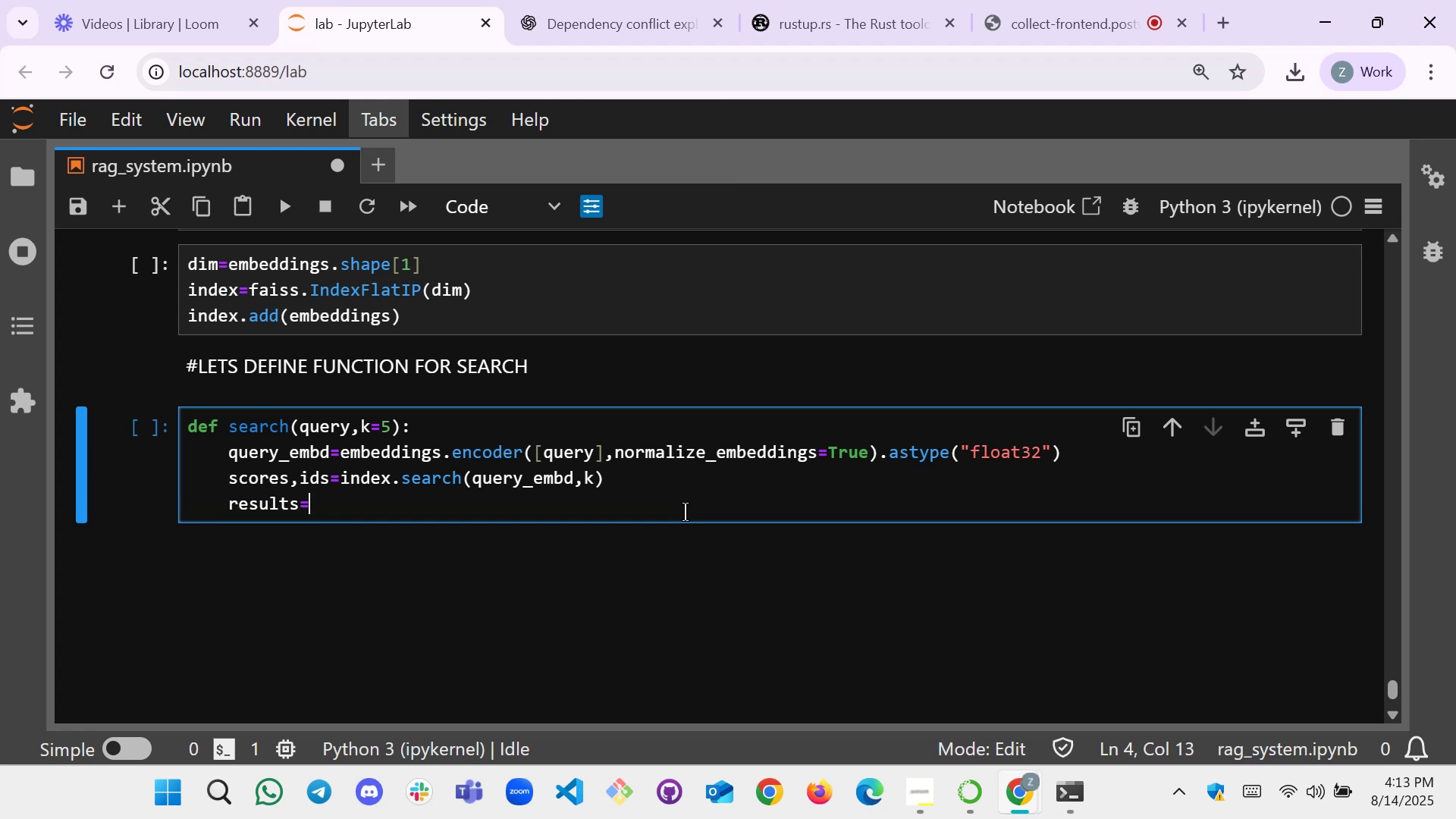 
key(BracketLeft)
 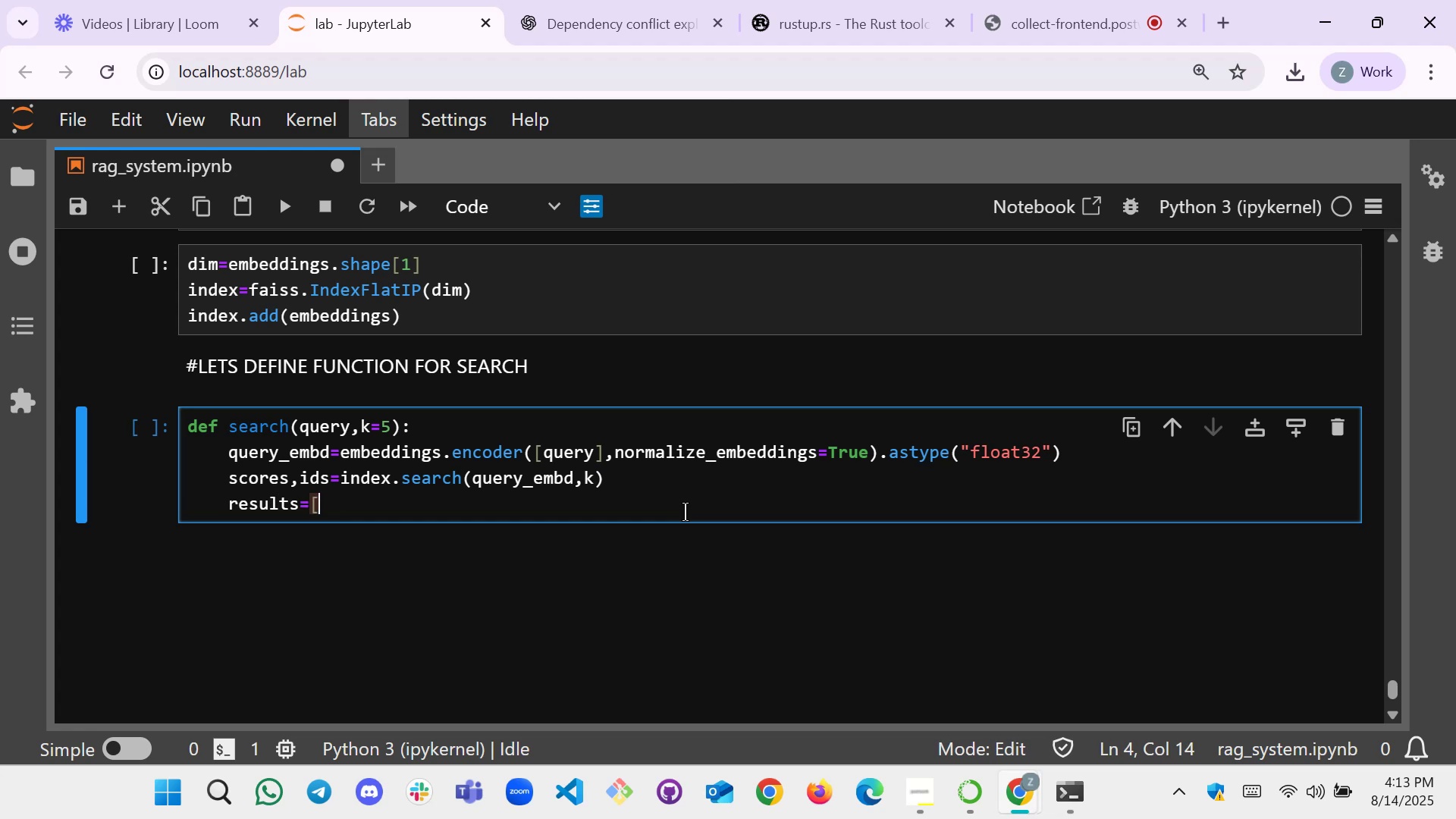 
key(BracketRight)
 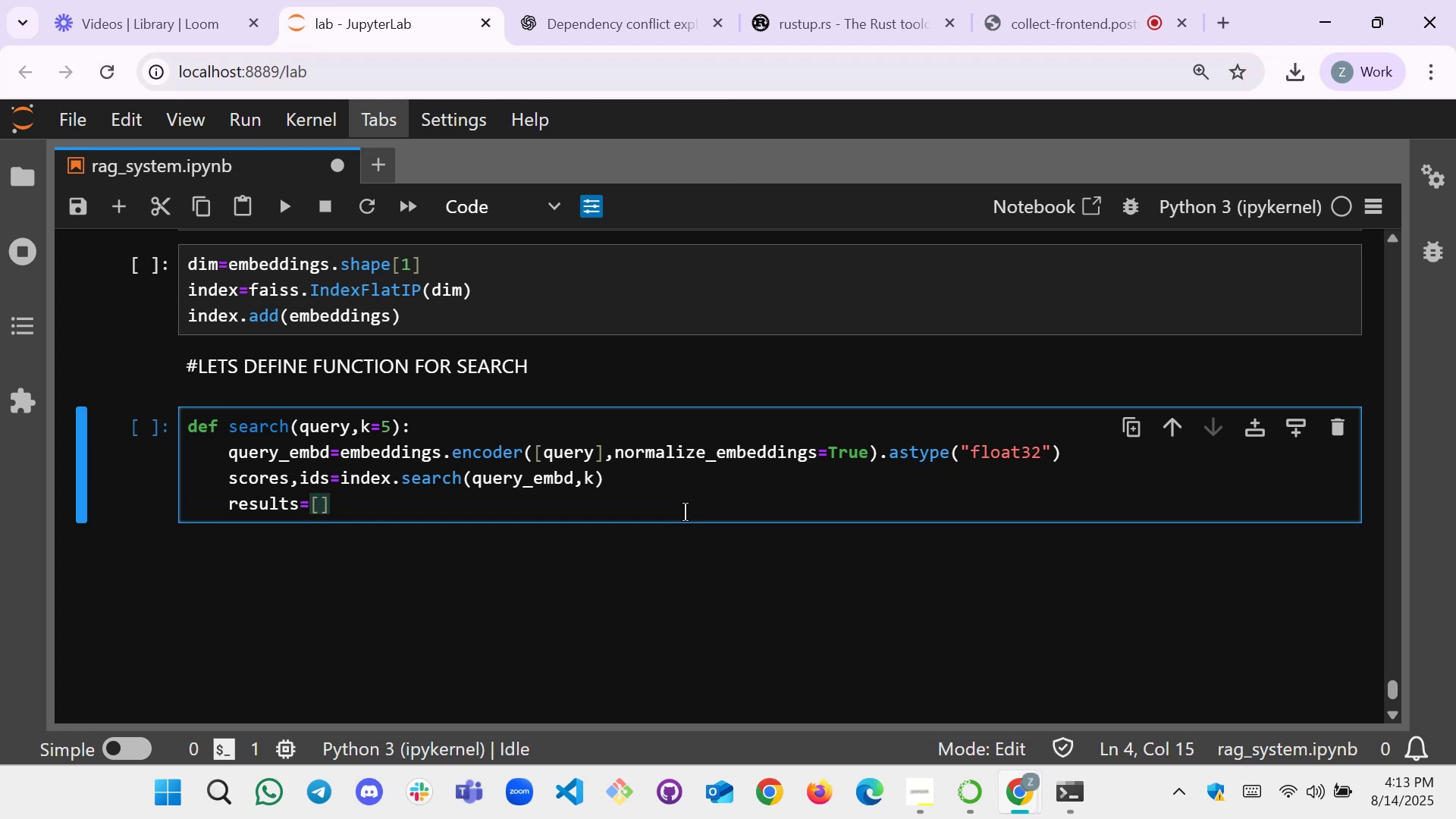 
key(Enter)
 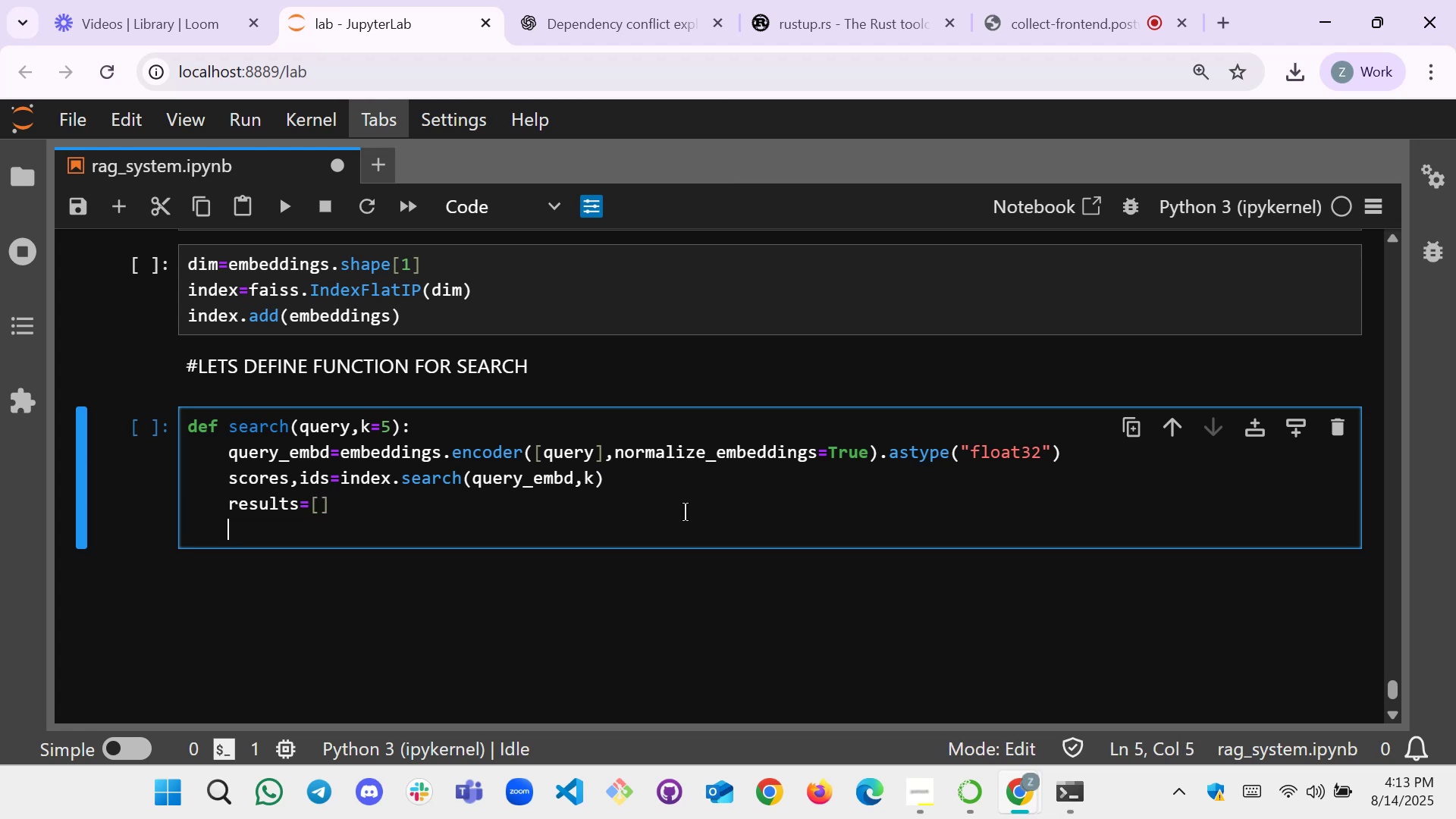 
type(for i ,idx in en)
key(Tab)
 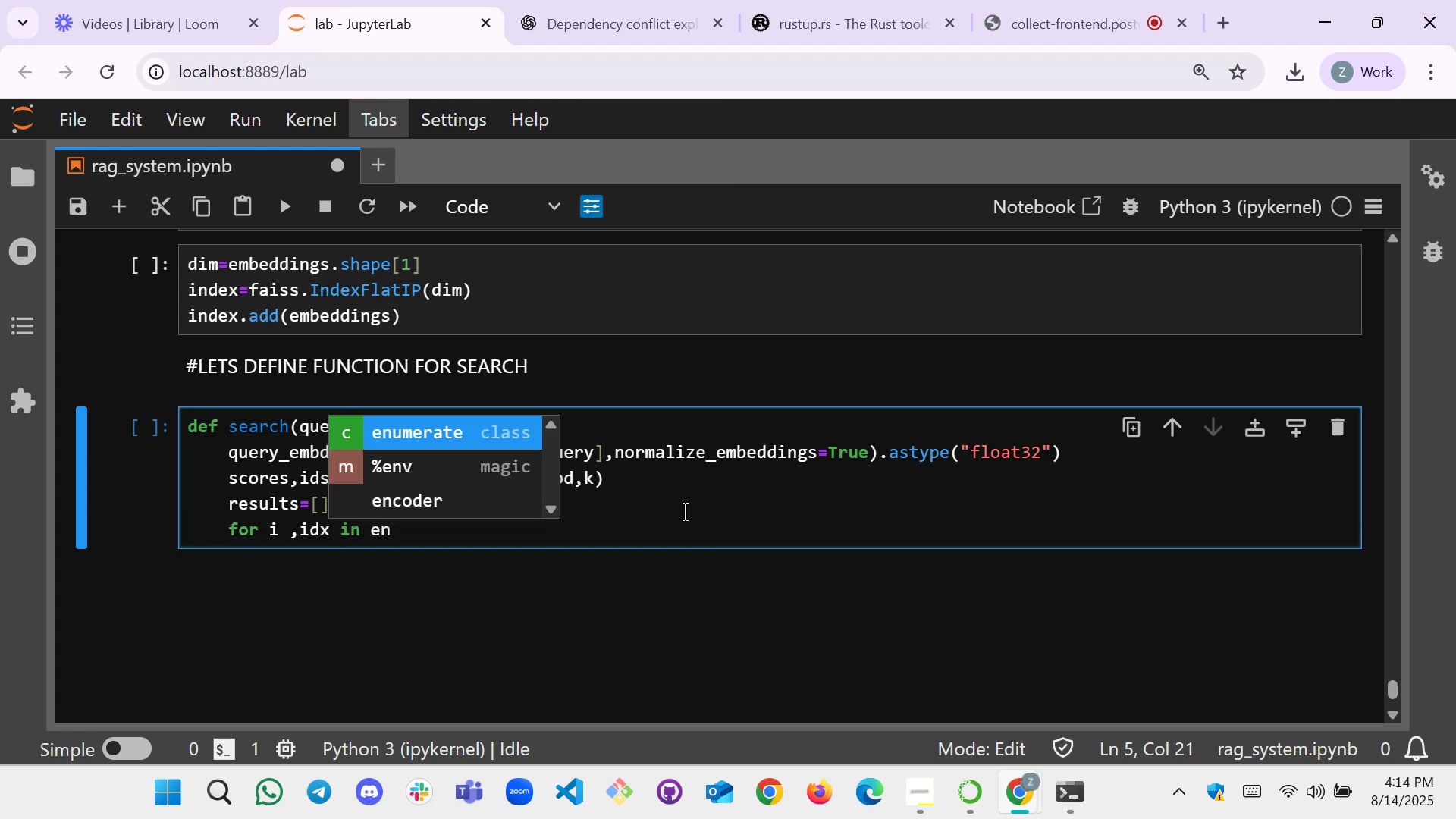 
key(Enter)
 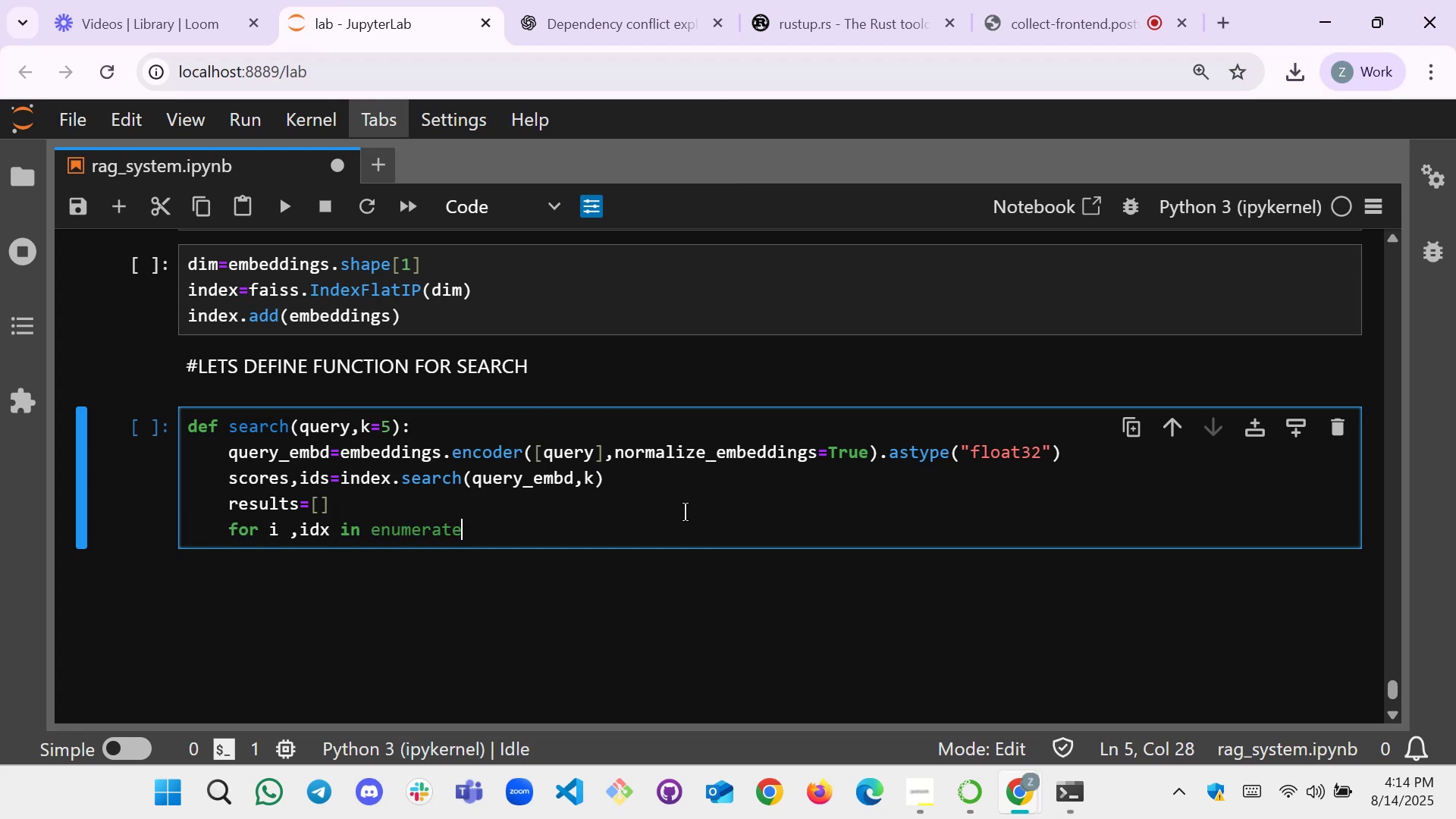 
type(())
 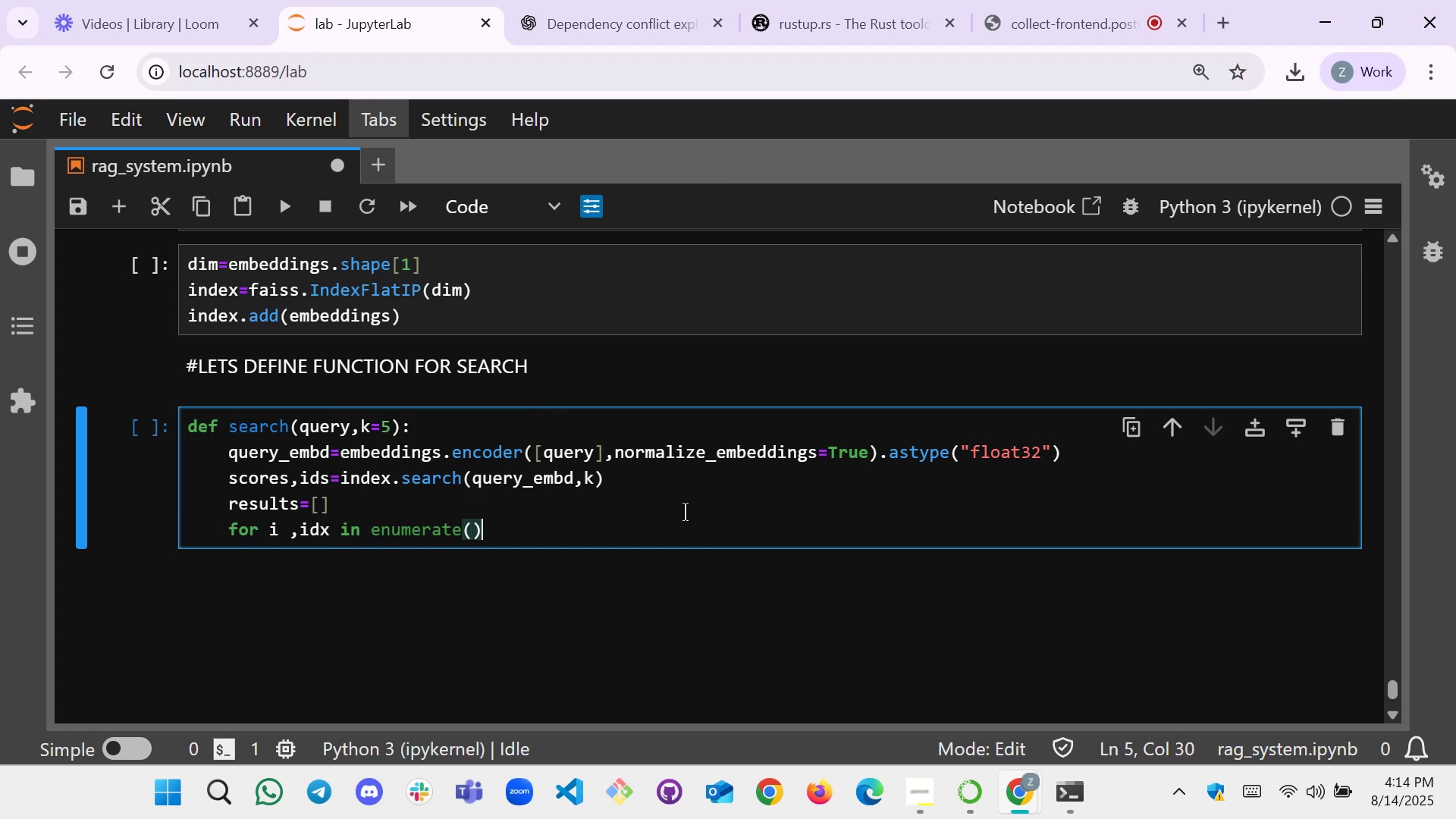 
key(ArrowLeft)
 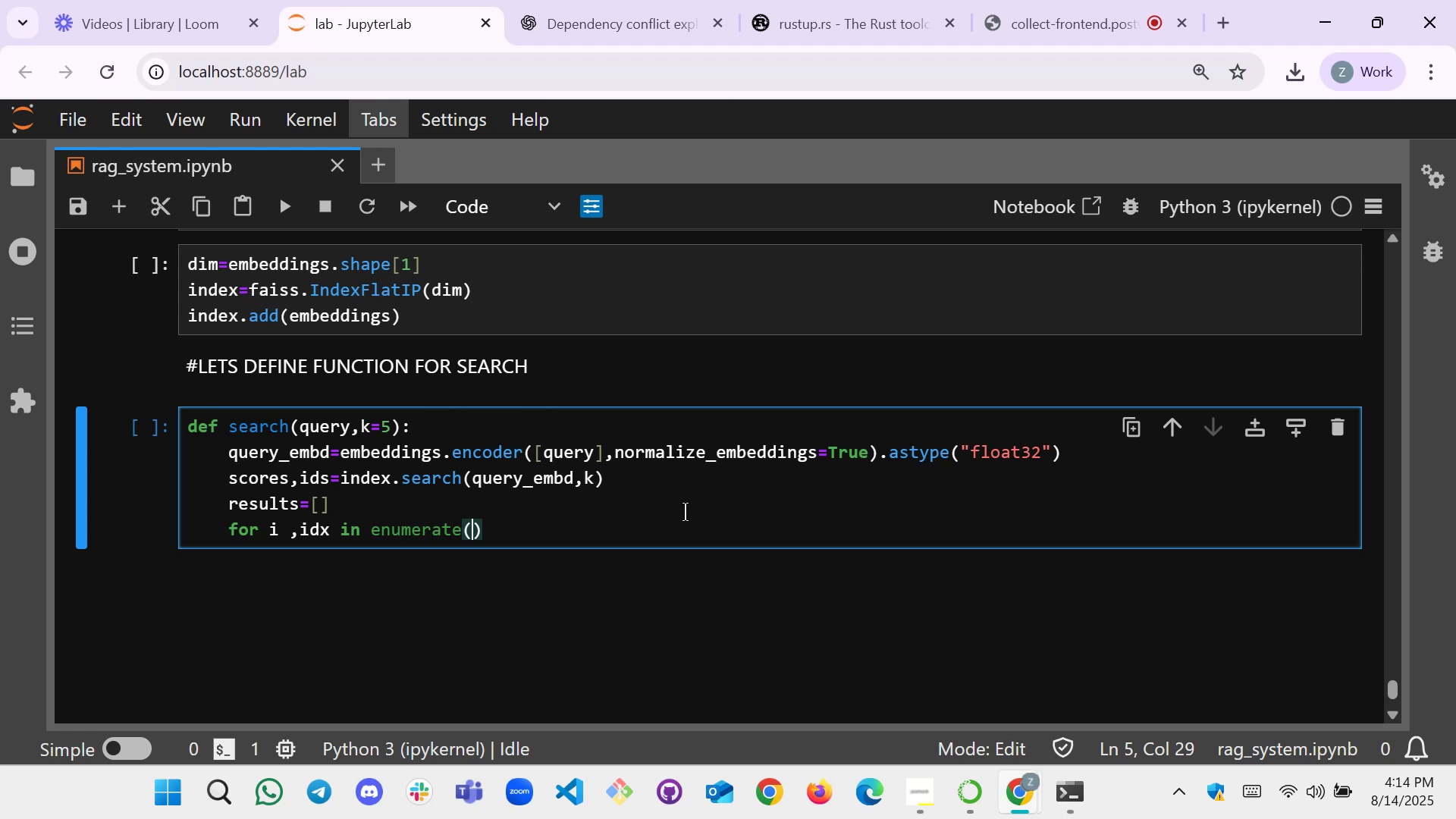 
wait(25.91)
 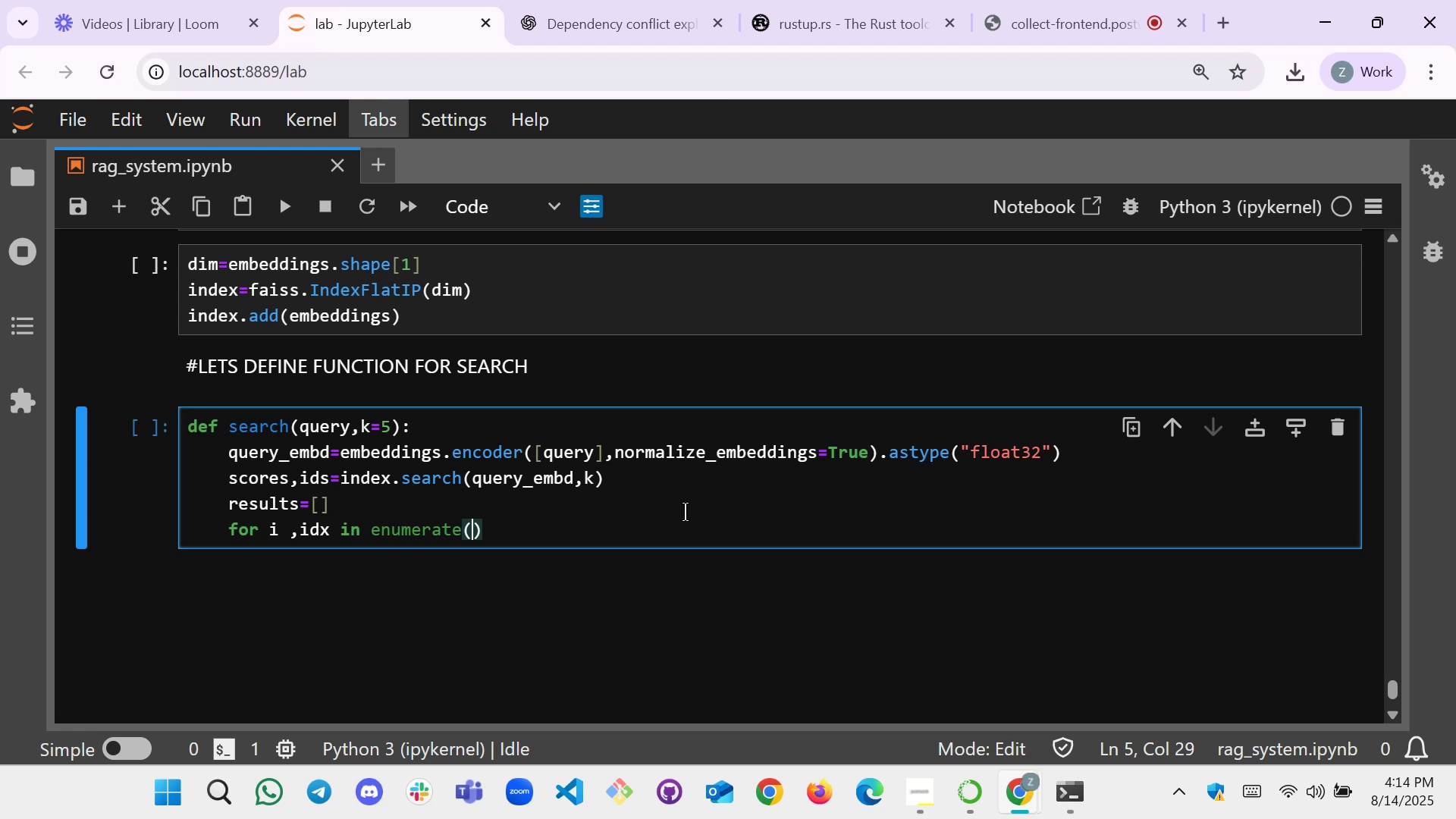 
type(idas)
key(Backspace)
key(Backspace)
type(s[])
 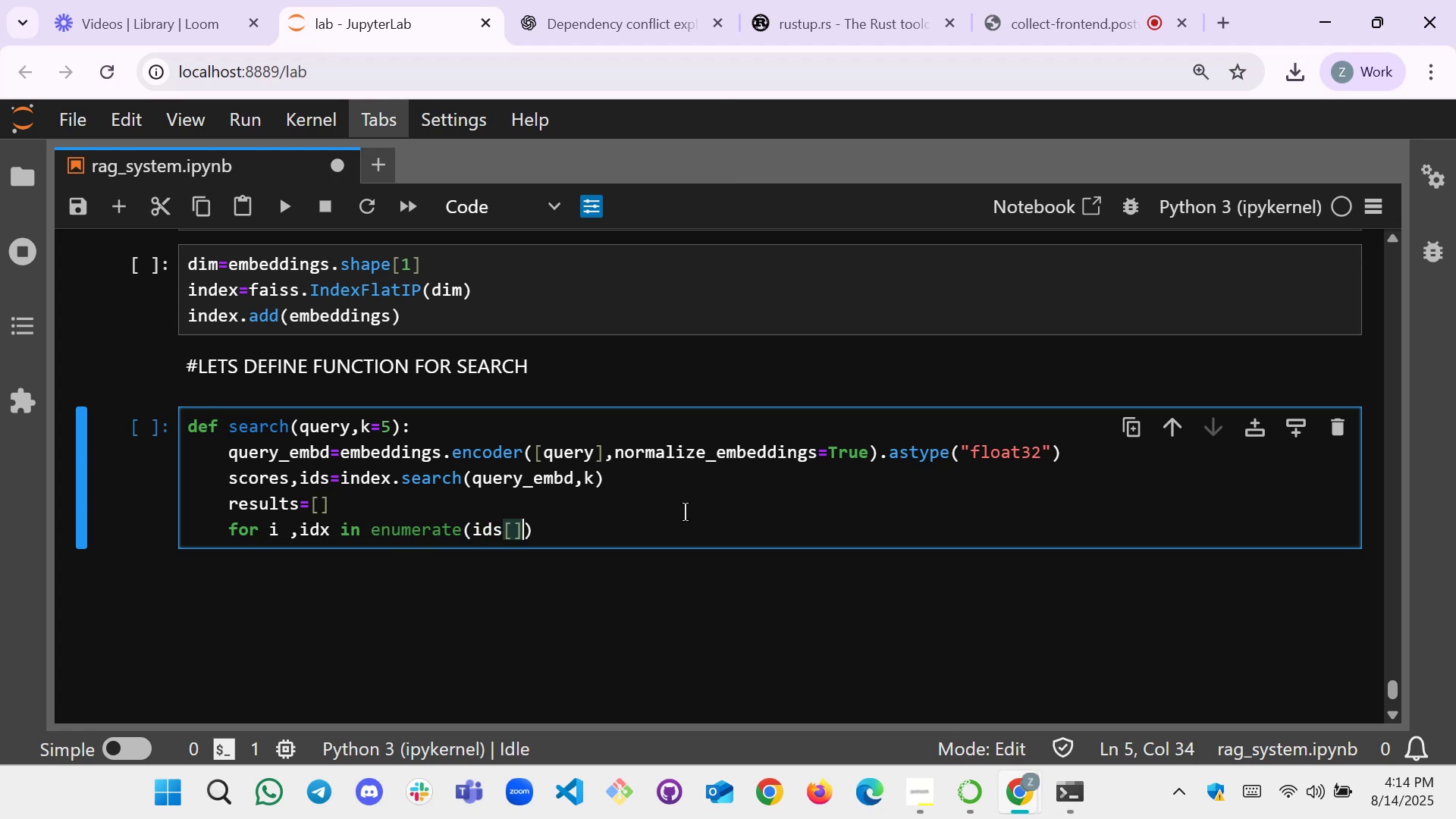 
key(ArrowLeft)
 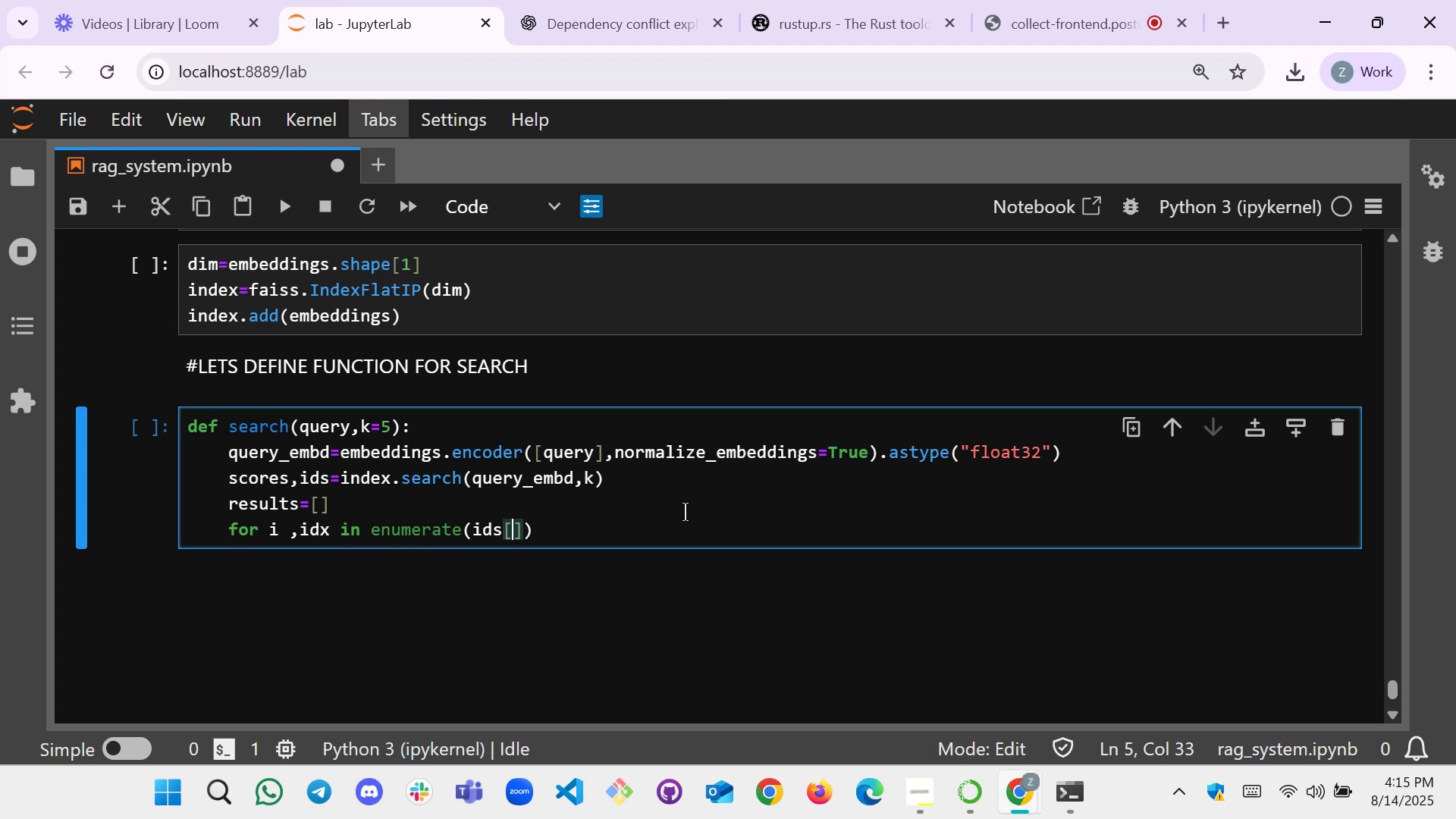 
wait(64.05)
 